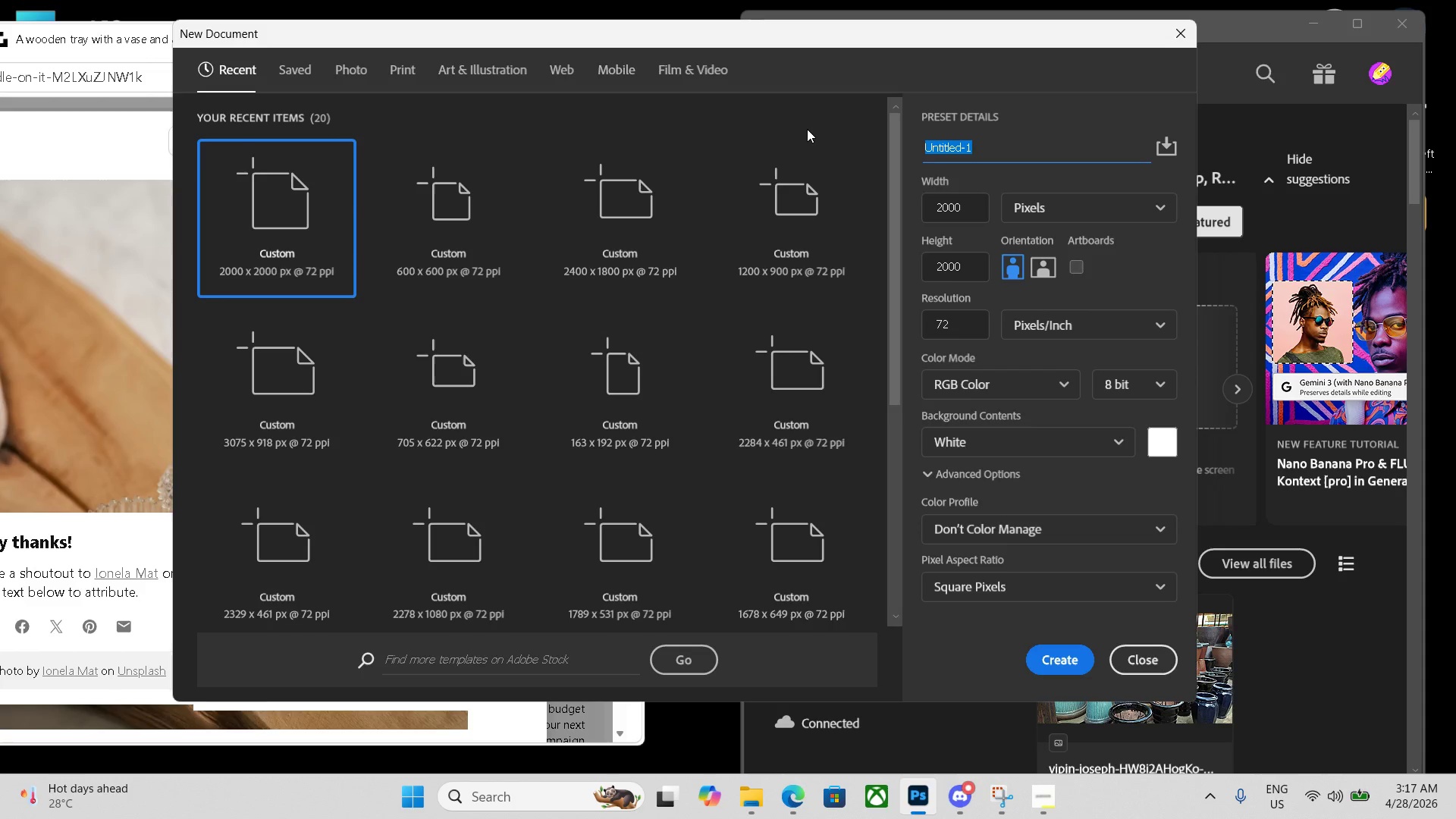 
key(Backspace)
 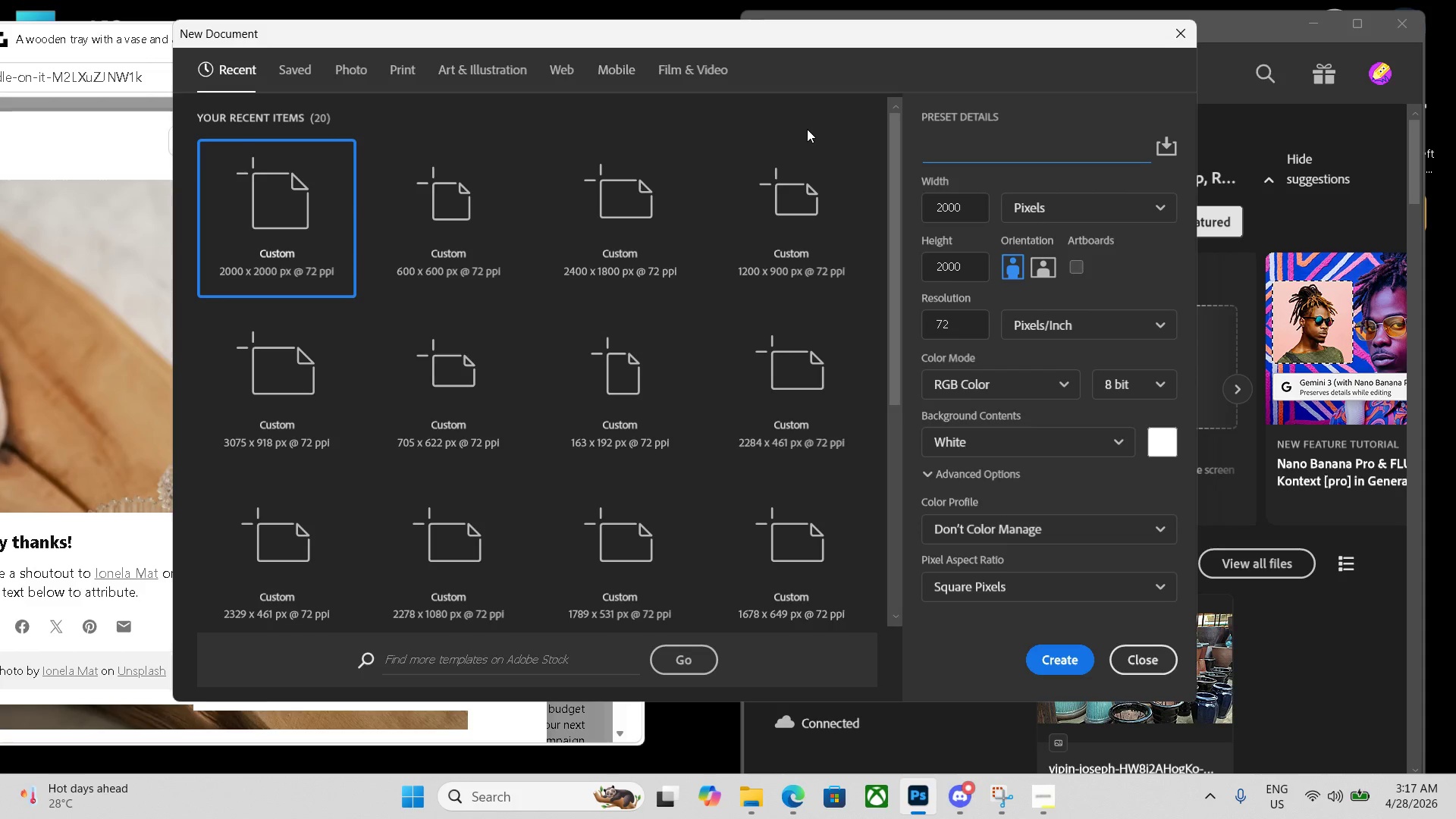 
key(Control+V)
 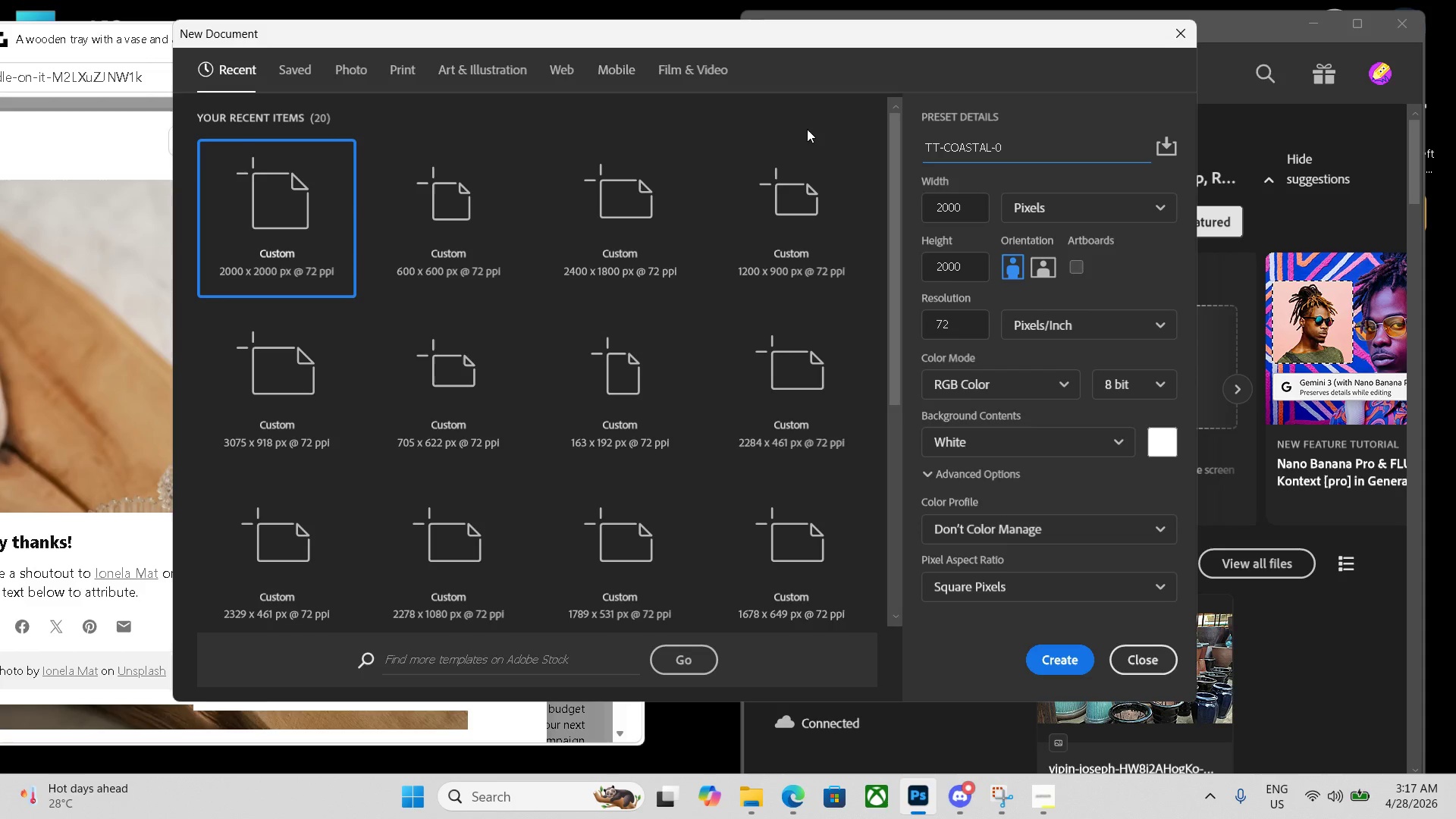 
key(Numpad5)
 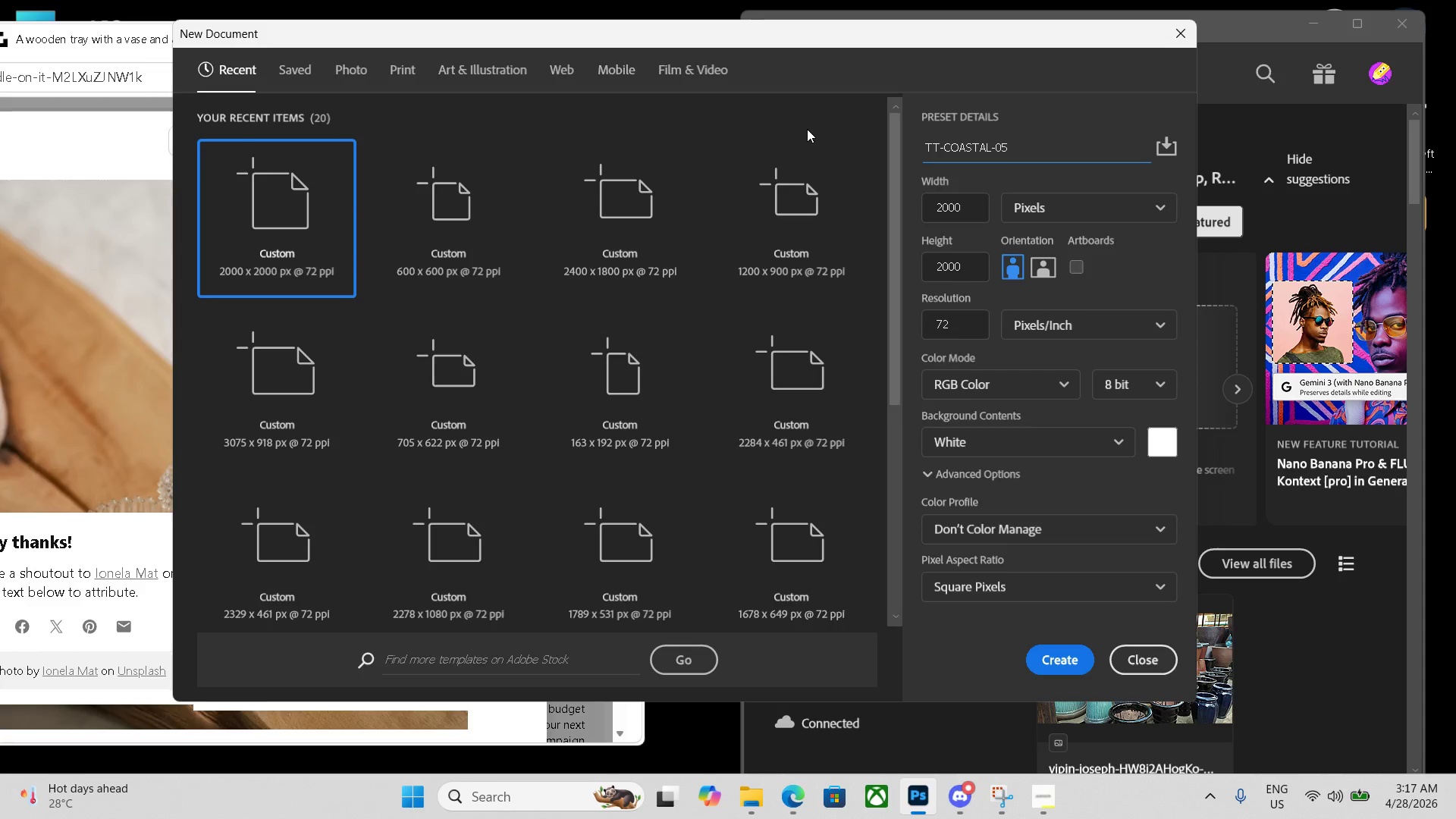 
key(Numpad7)
 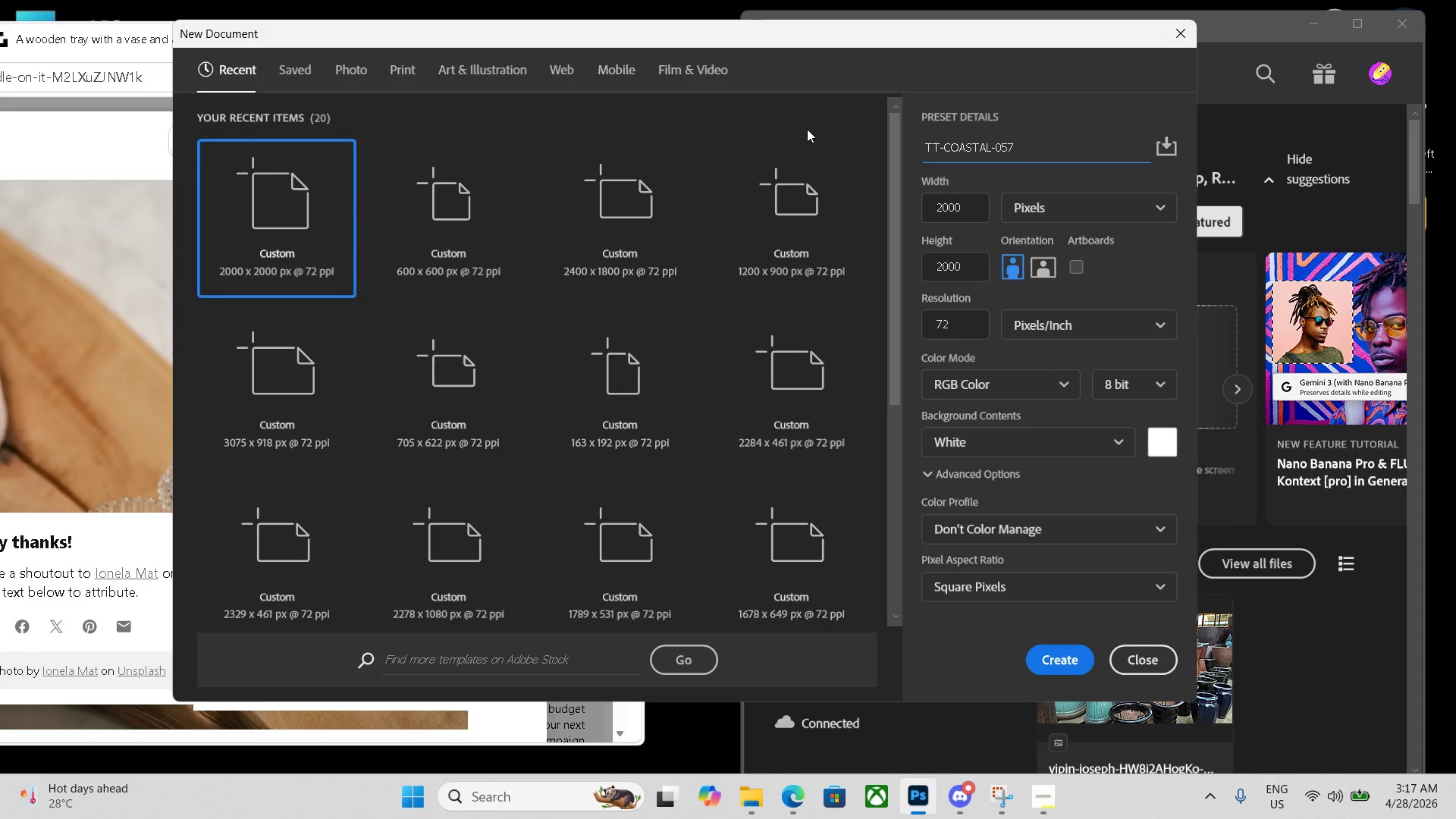 
key(Enter)
 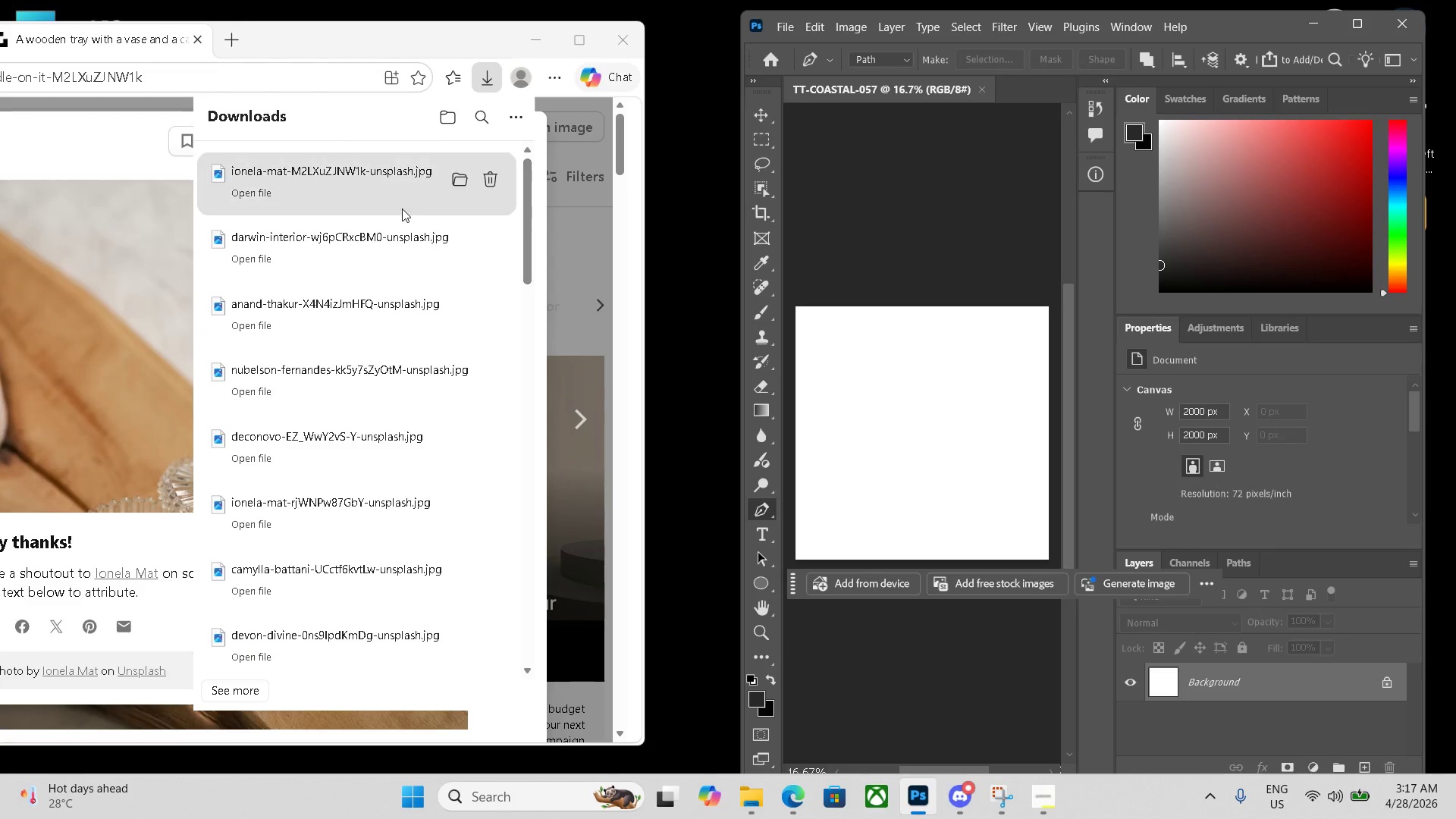 
left_click_drag(start_coordinate=[312, 190], to_coordinate=[864, 365])
 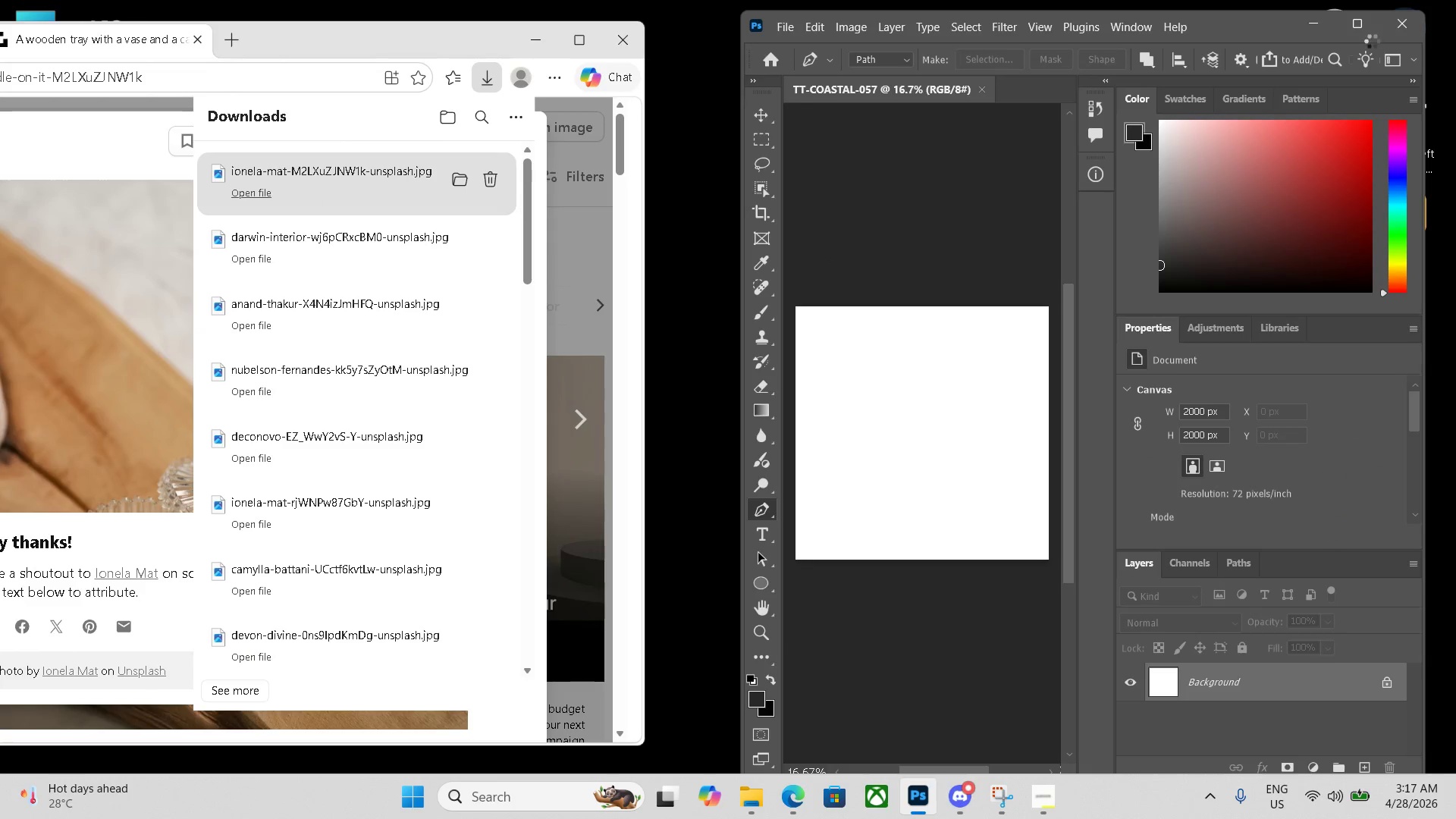 
left_click([1364, 28])
 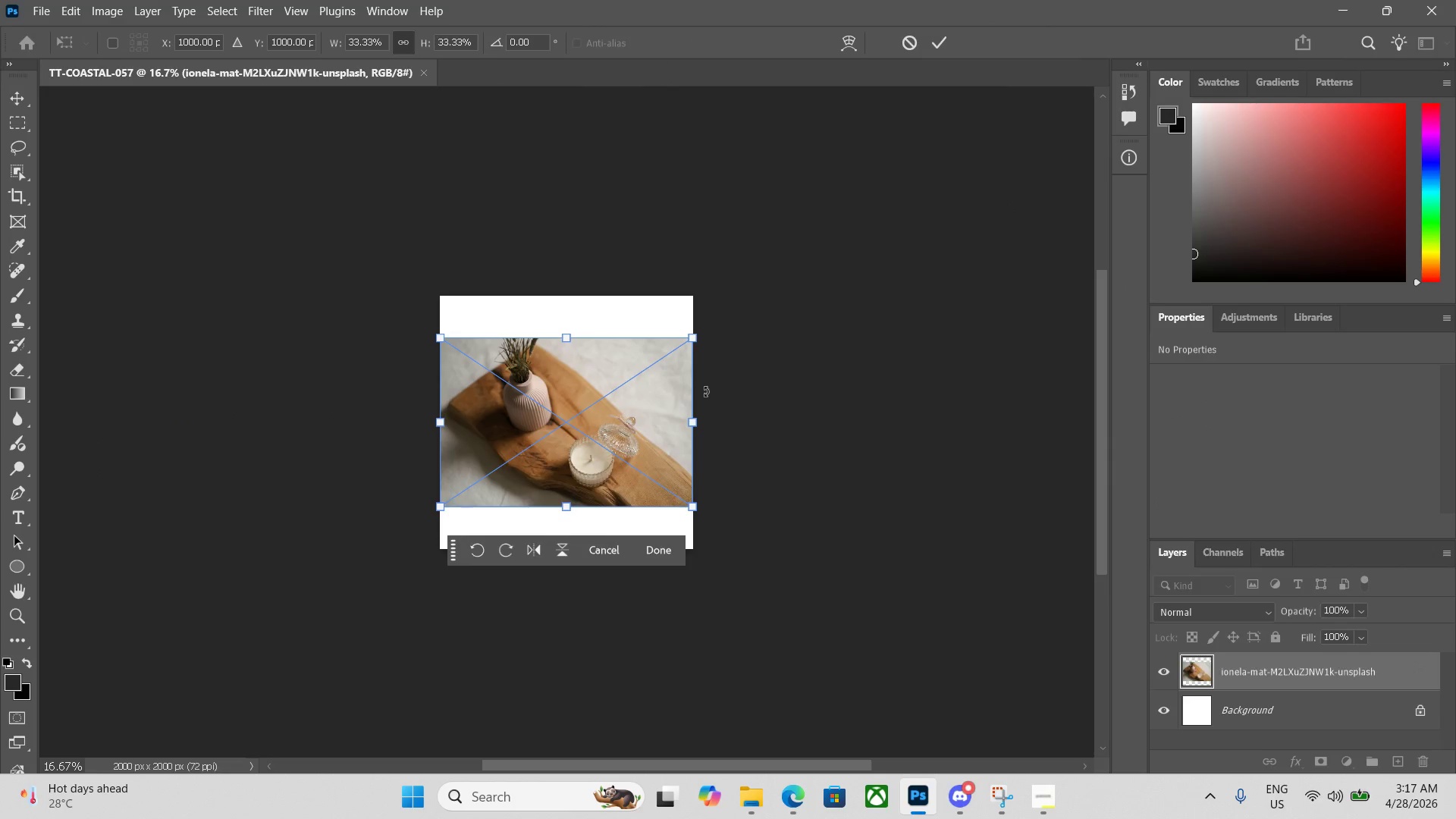 
hold_key(key=ControlLeft, duration=0.64)
 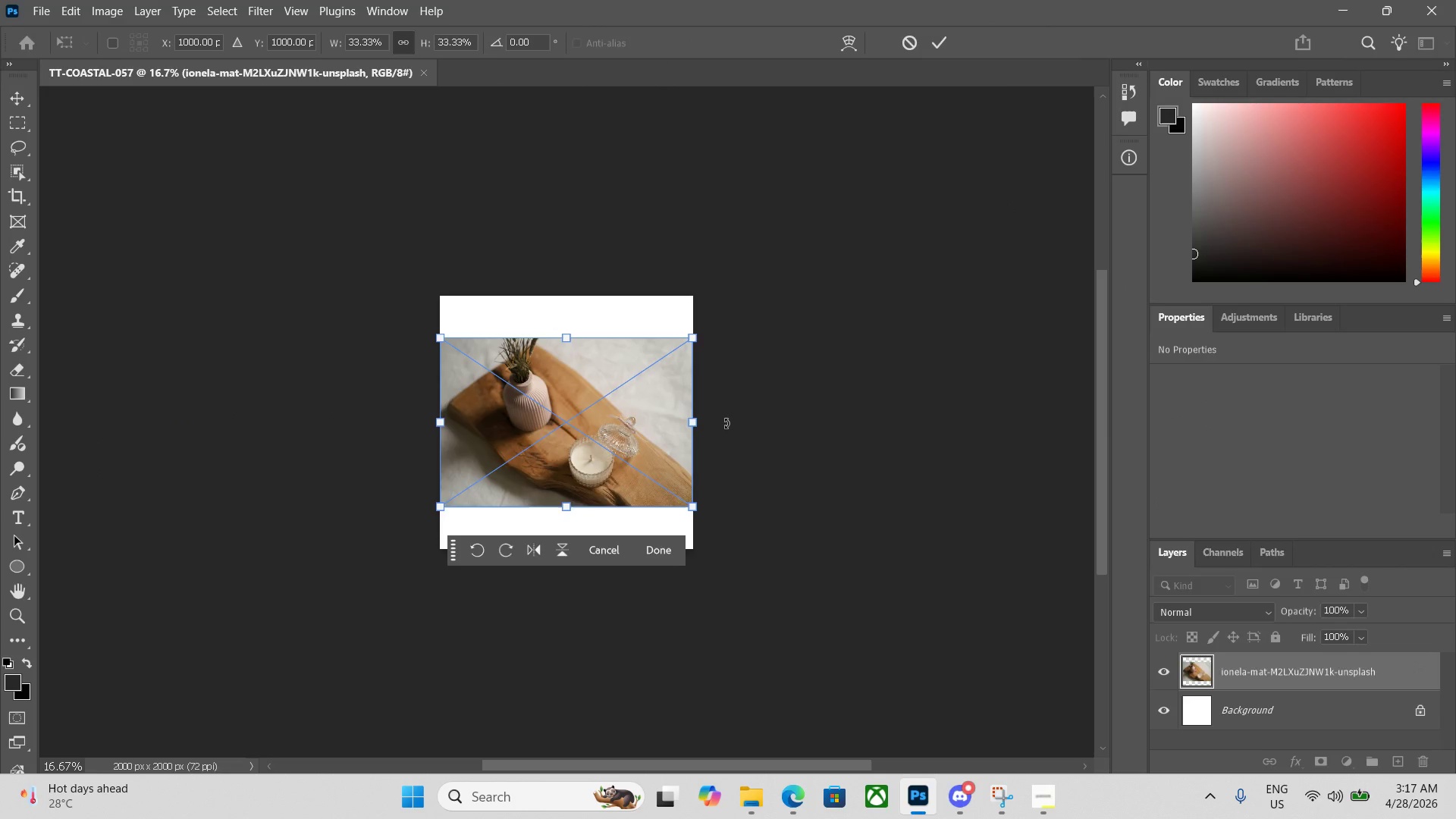 
key(Control+Equal)
 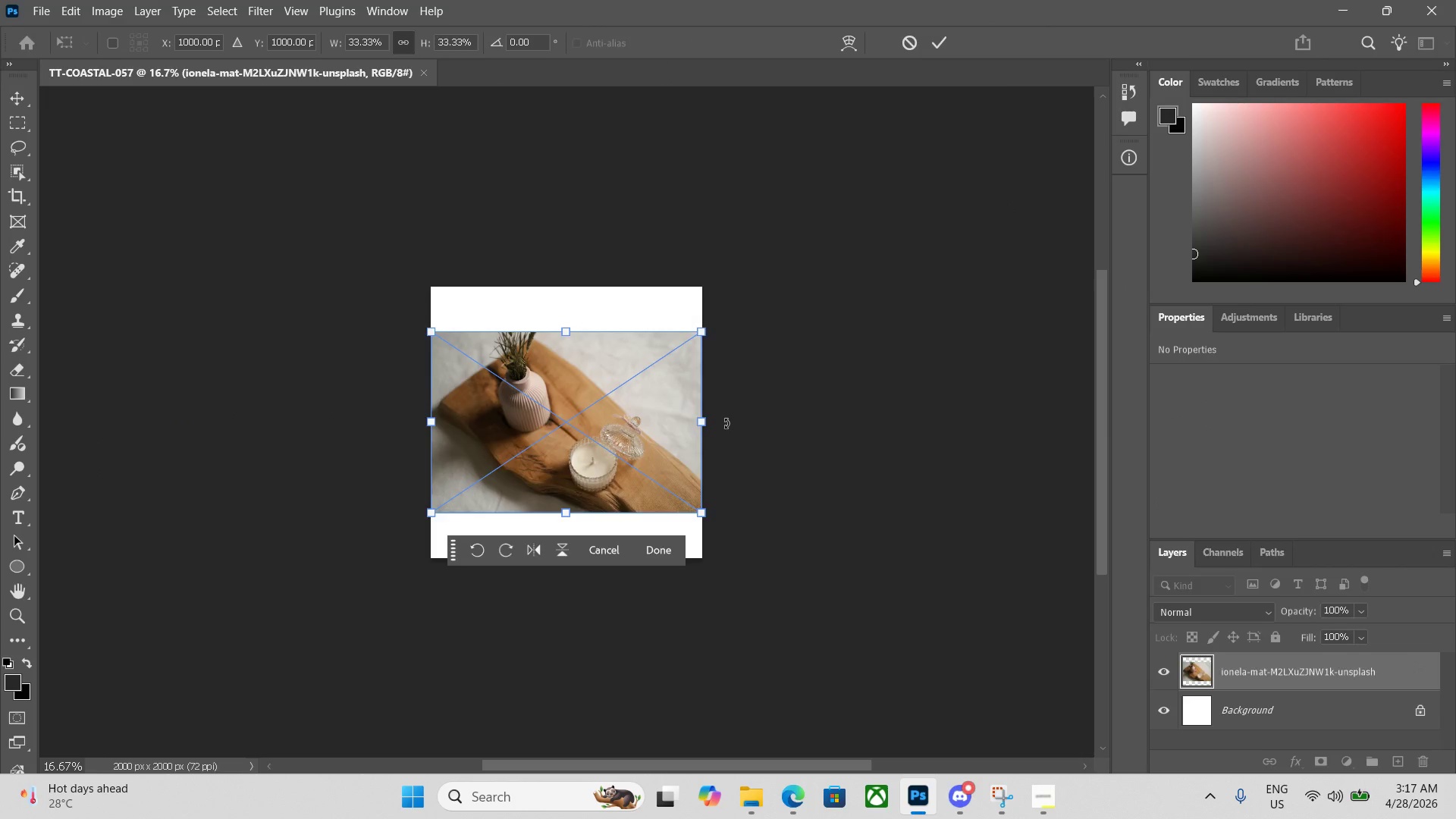 
key(Control+Equal)
 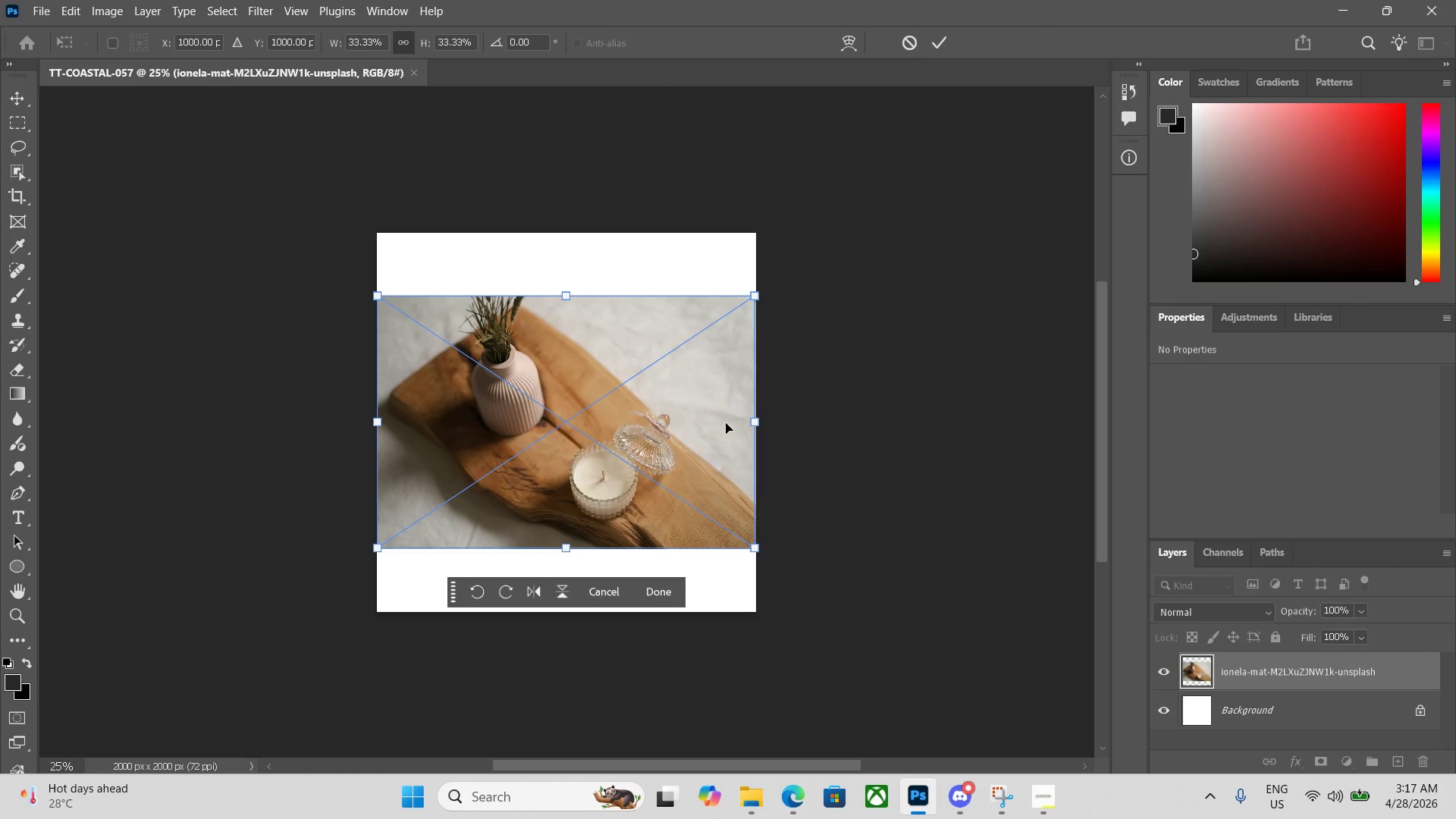 
wait(5.09)
 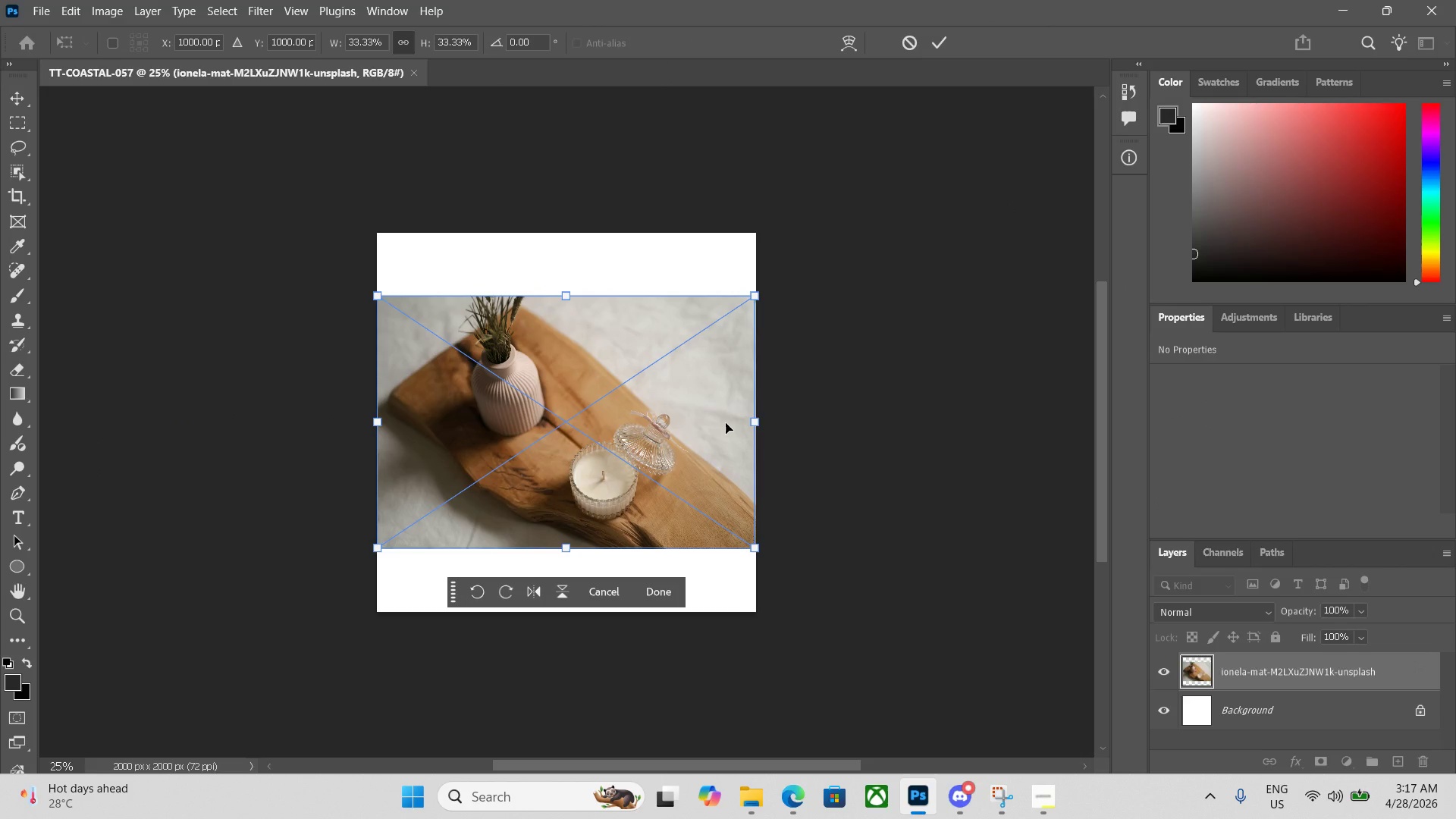 
key(Control+ControlLeft)
 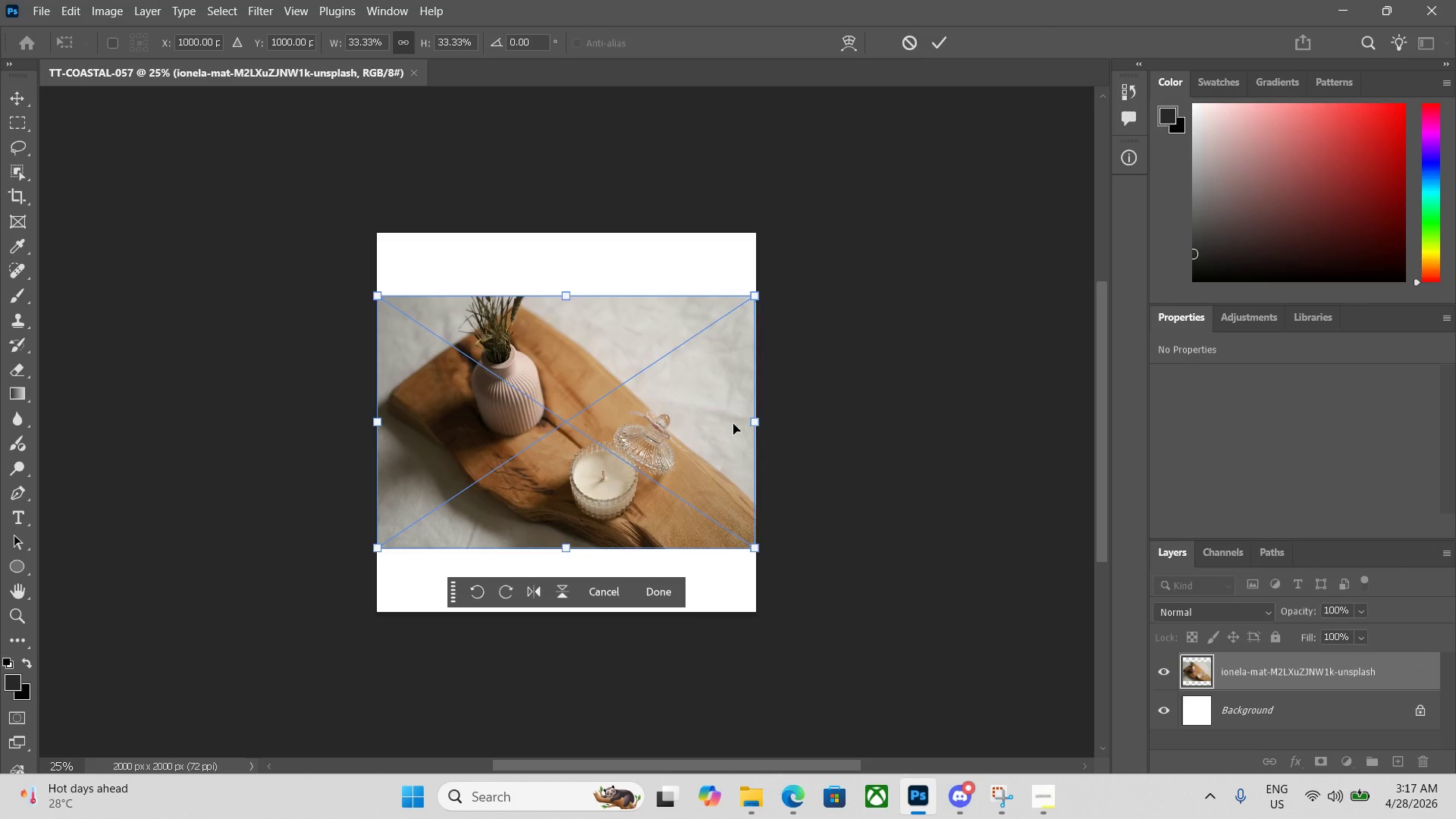 
key(Control+Equal)
 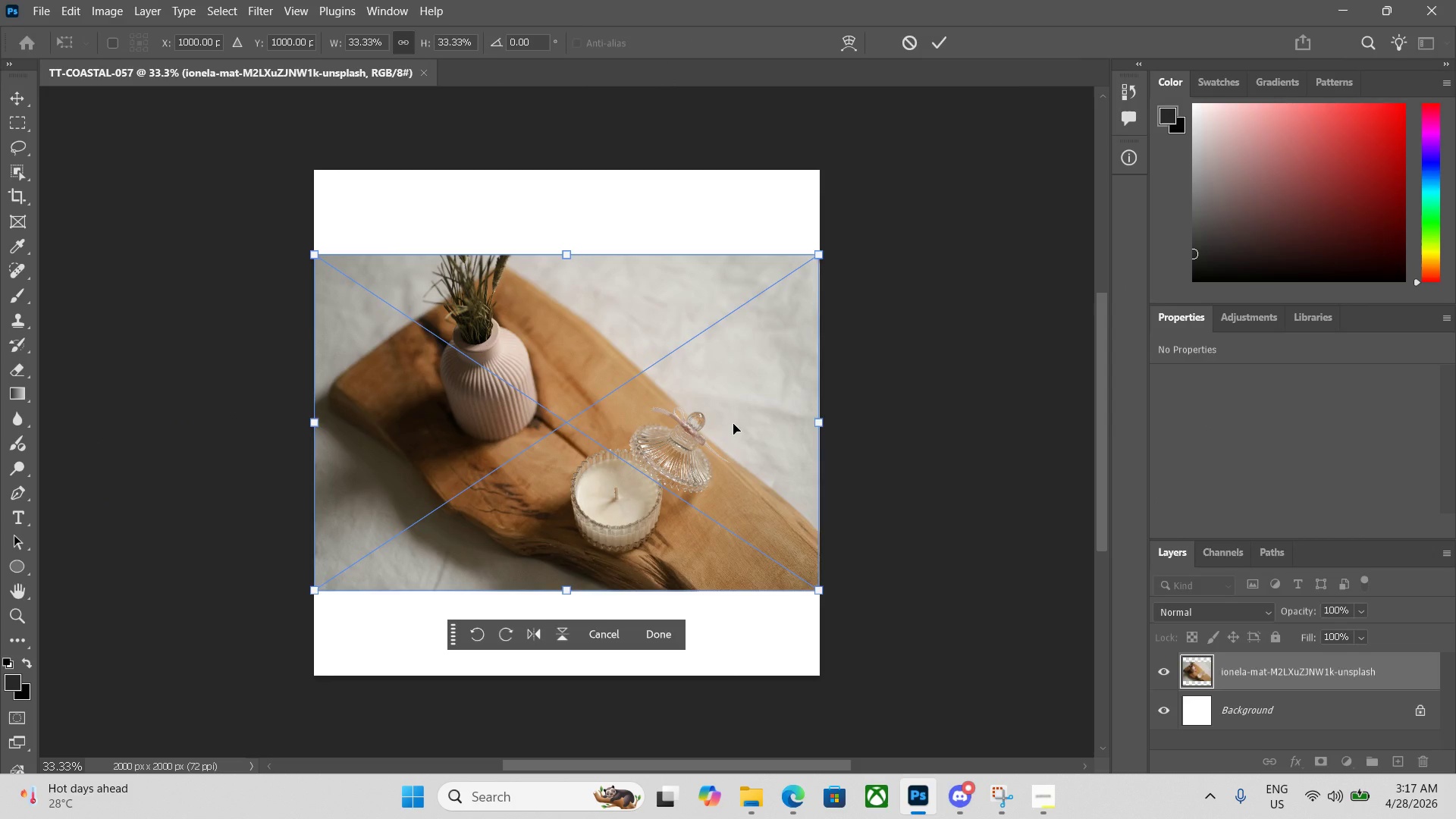 
key(Enter)
 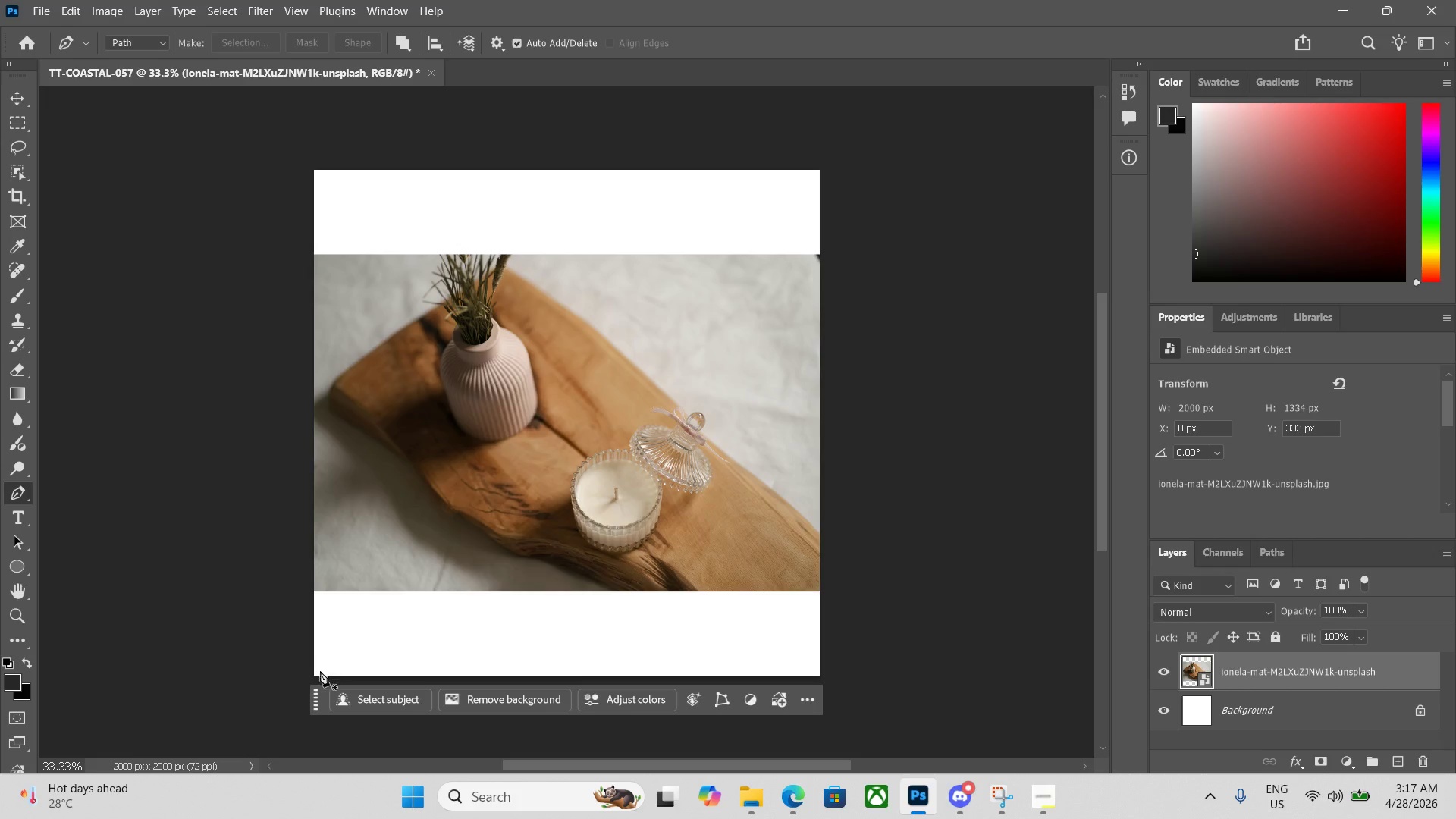 
left_click_drag(start_coordinate=[312, 692], to_coordinate=[314, 724])
 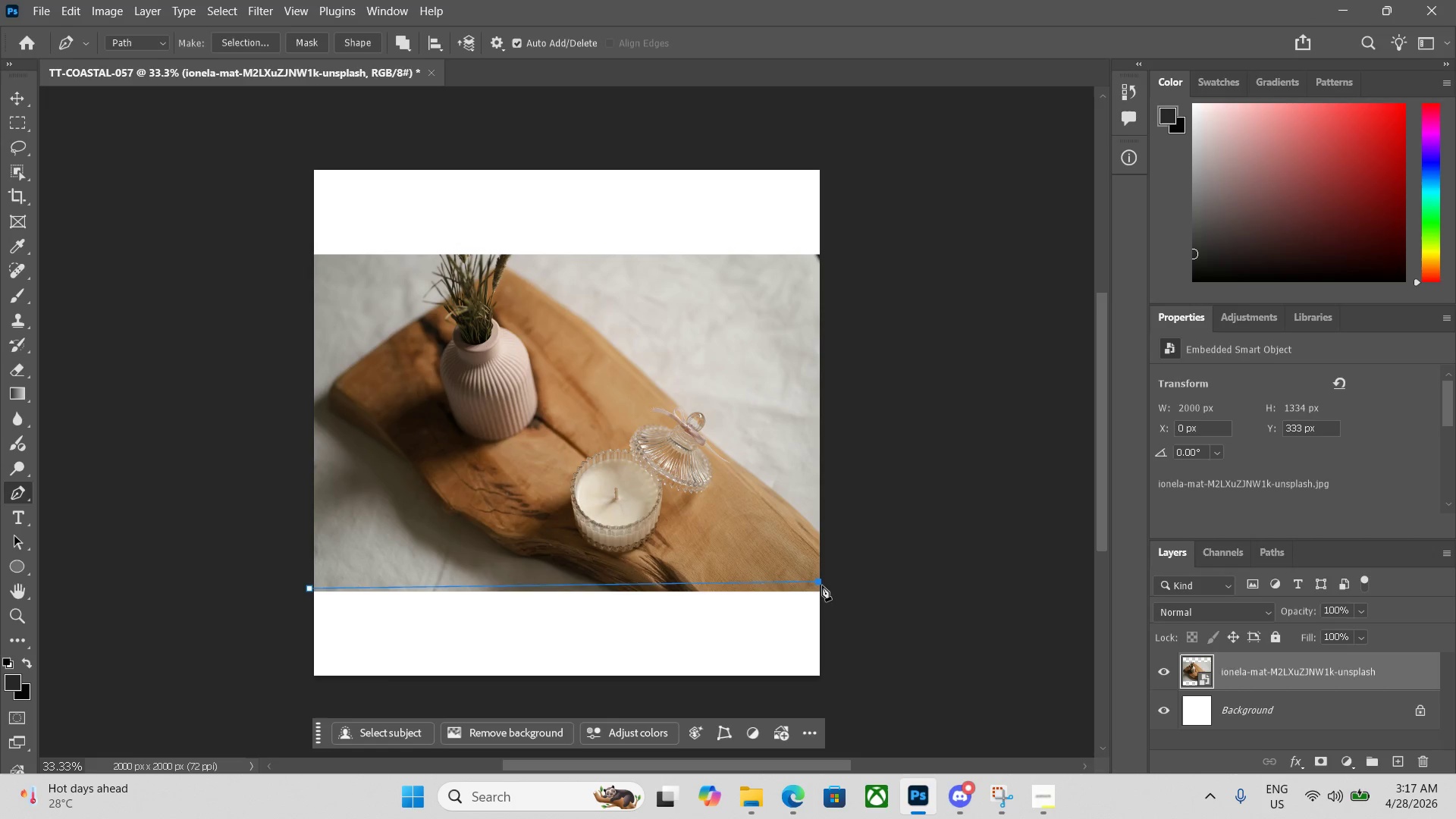 
left_click([825, 679])
 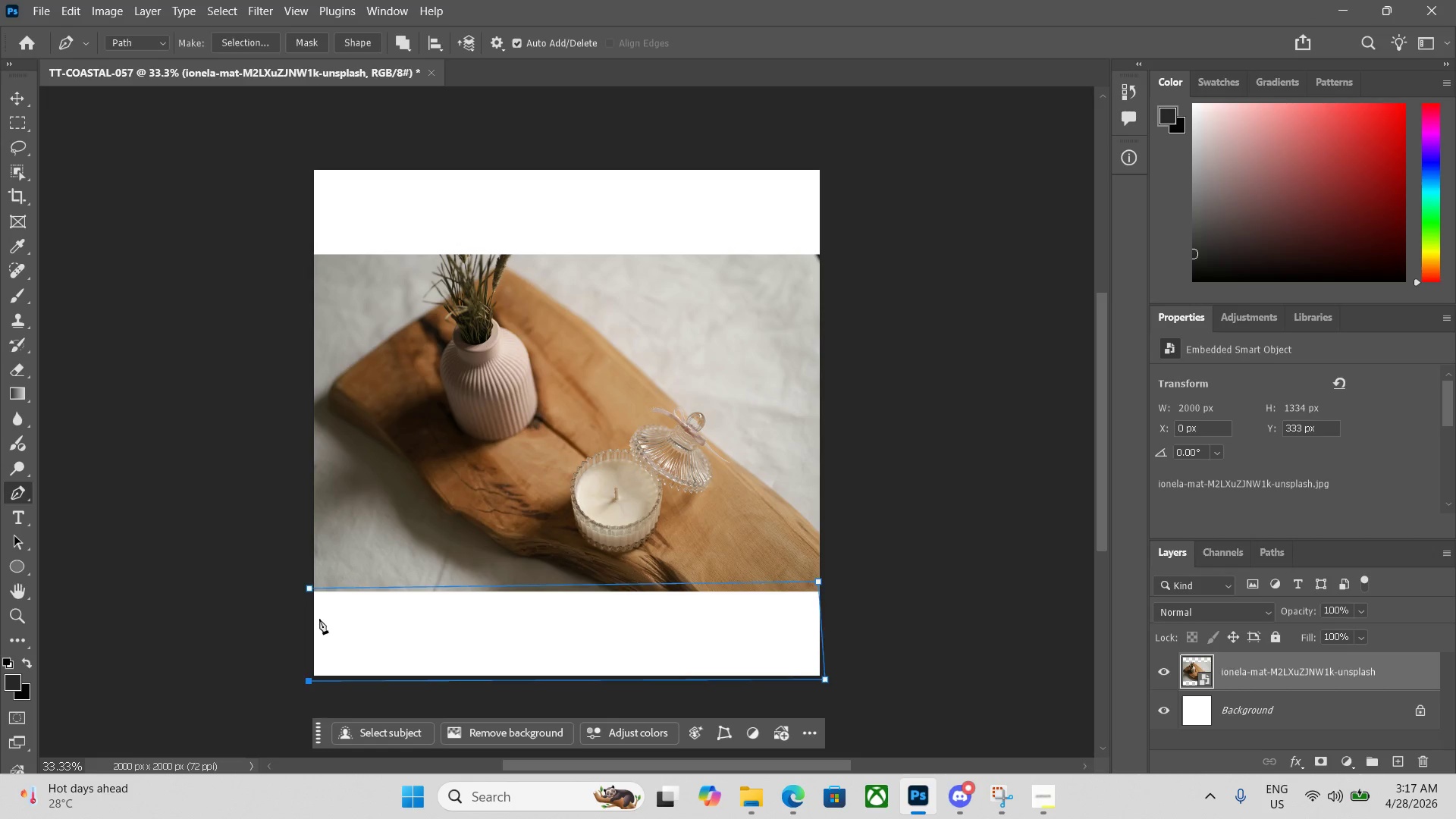 
left_click([309, 592])
 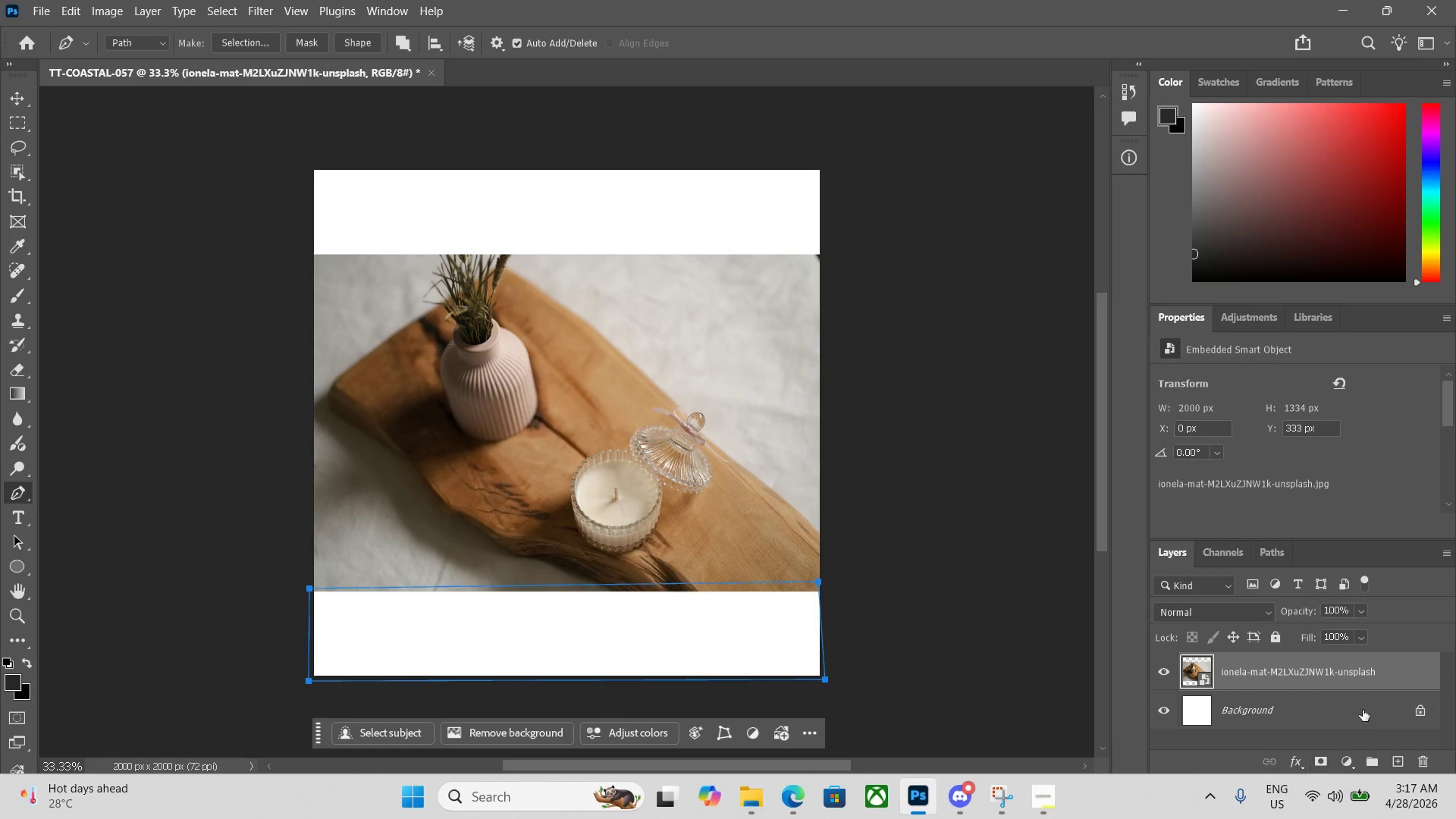 
left_click([1412, 707])
 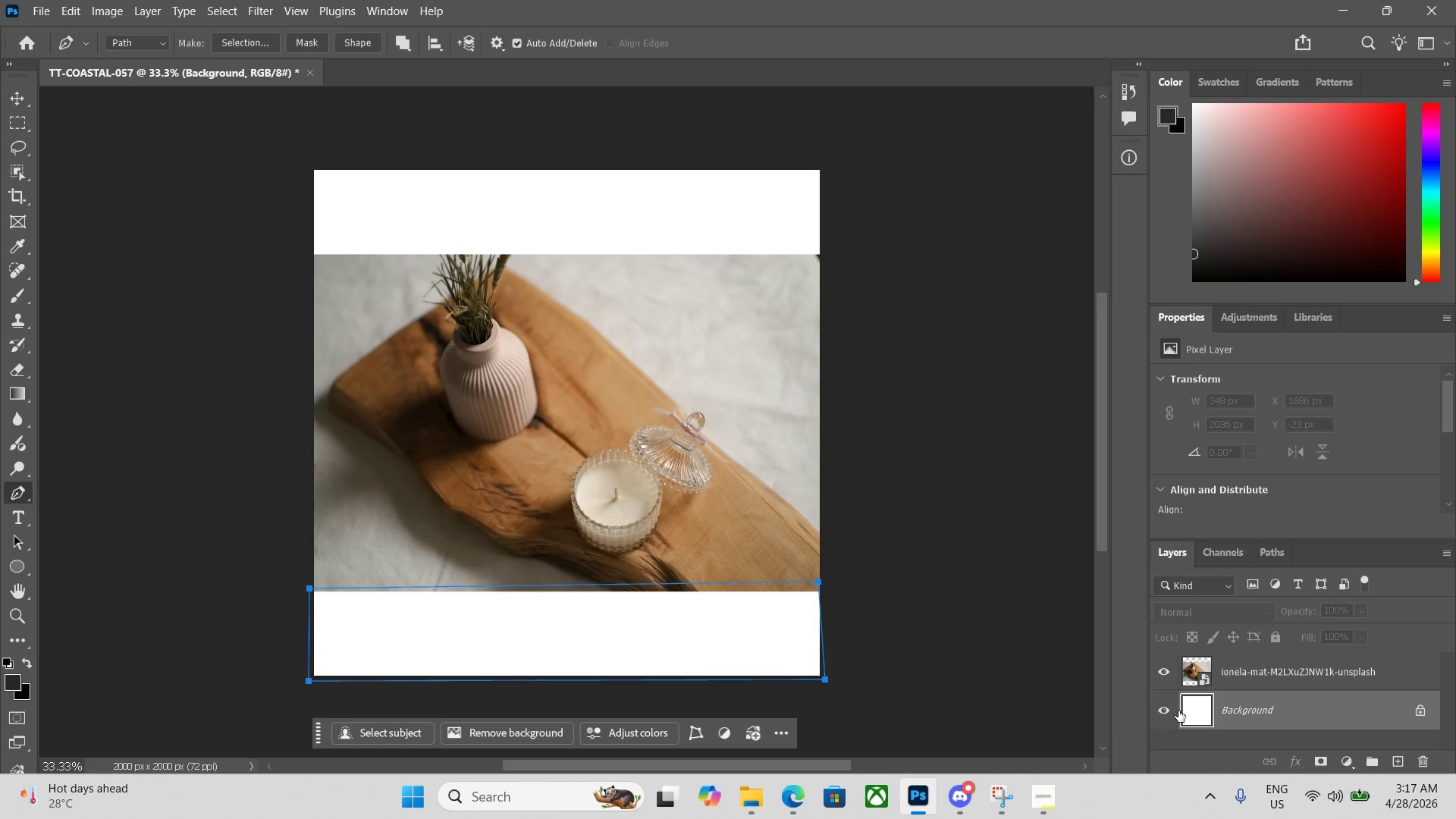 
left_click([1168, 714])
 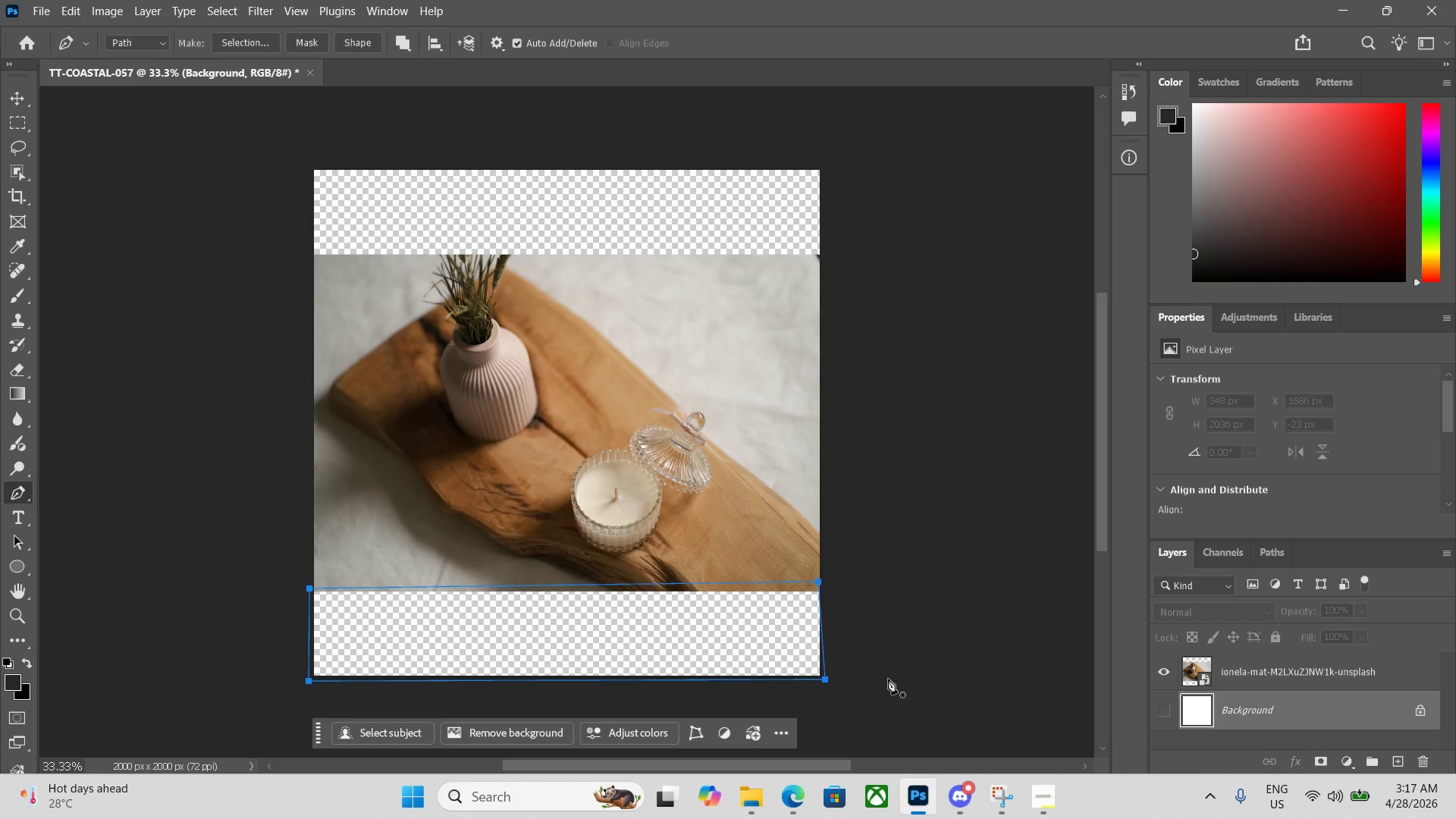 
key(Control+Enter)
 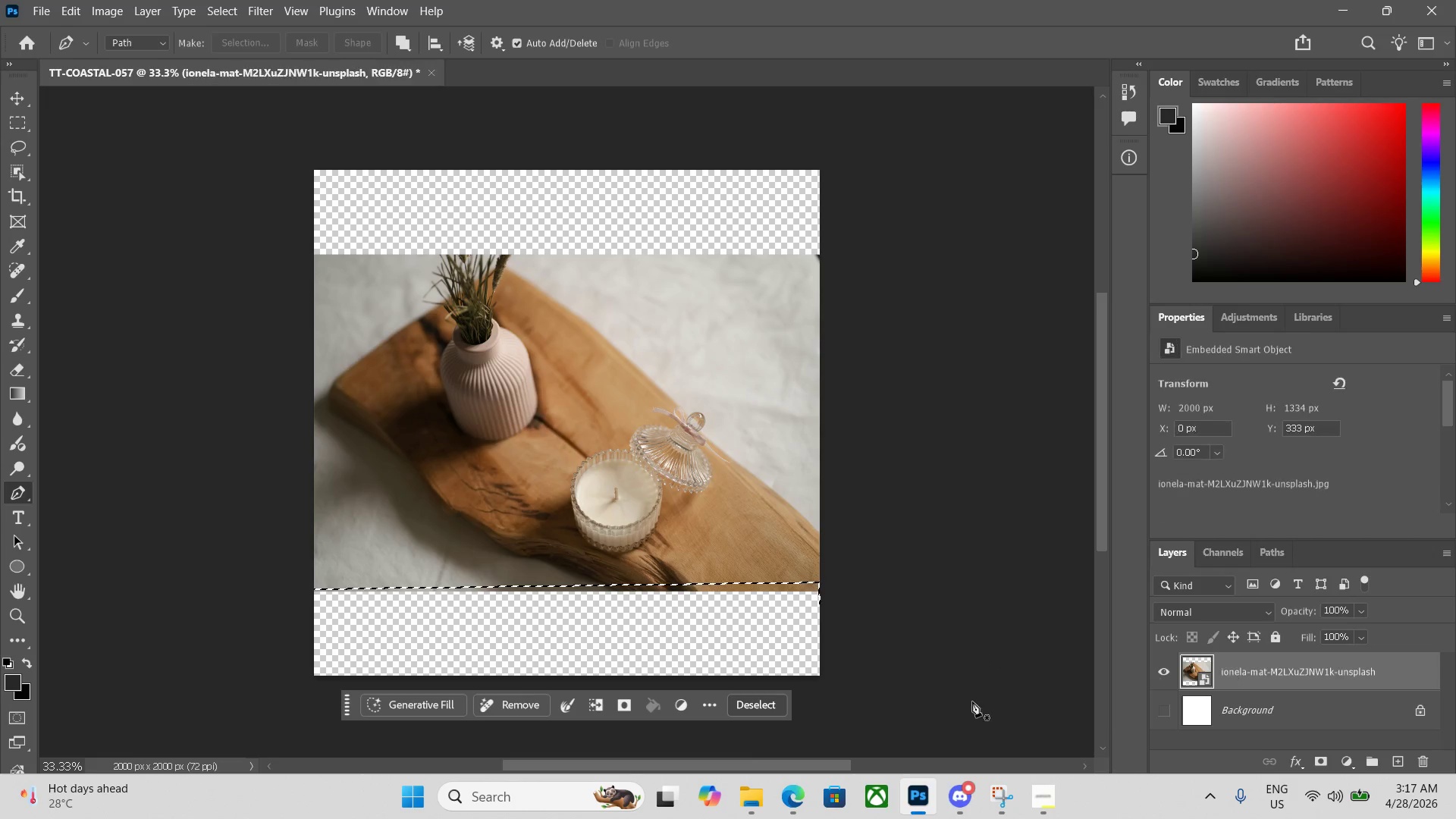 
left_click([414, 703])
 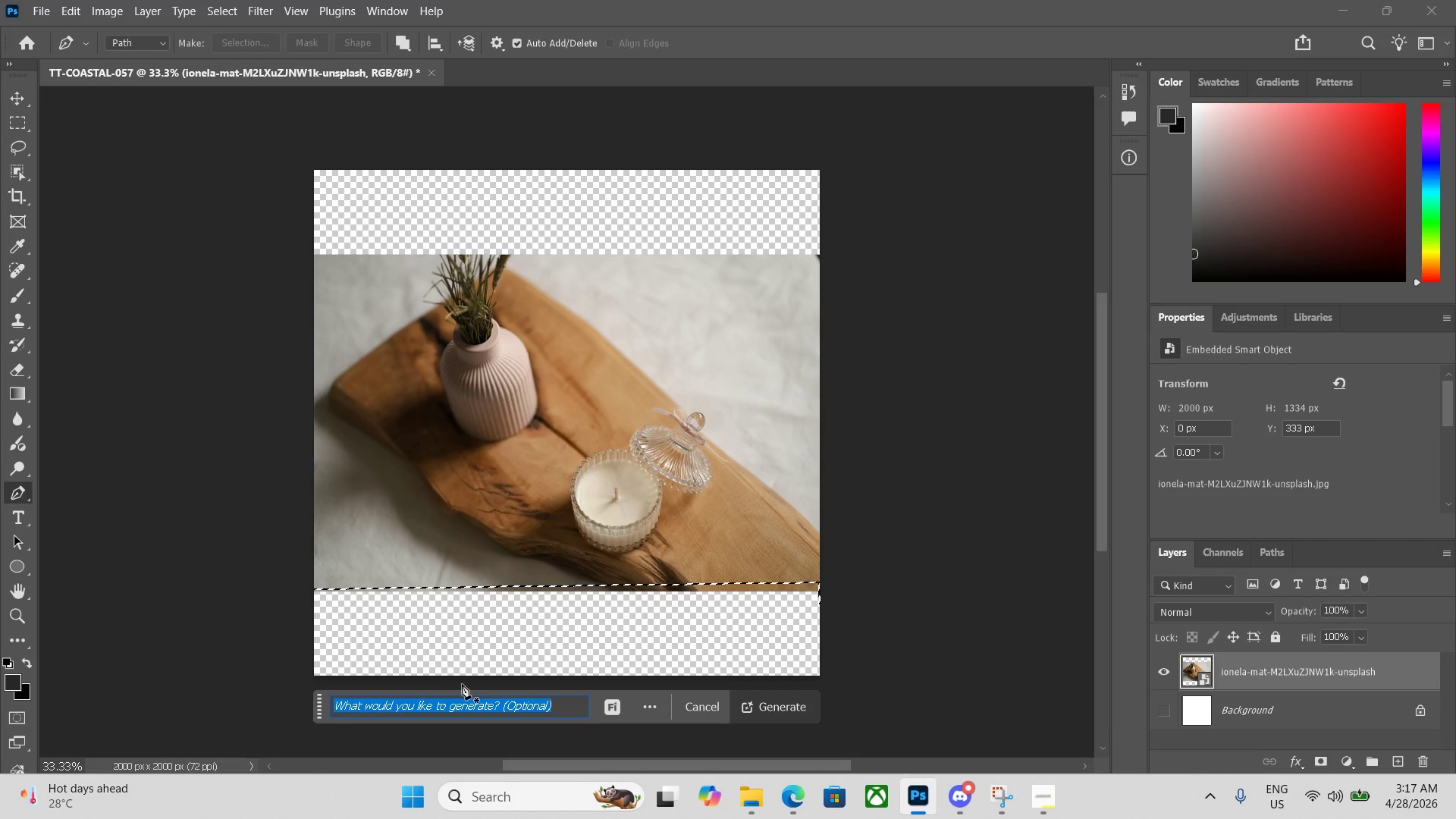 
key(Enter)
 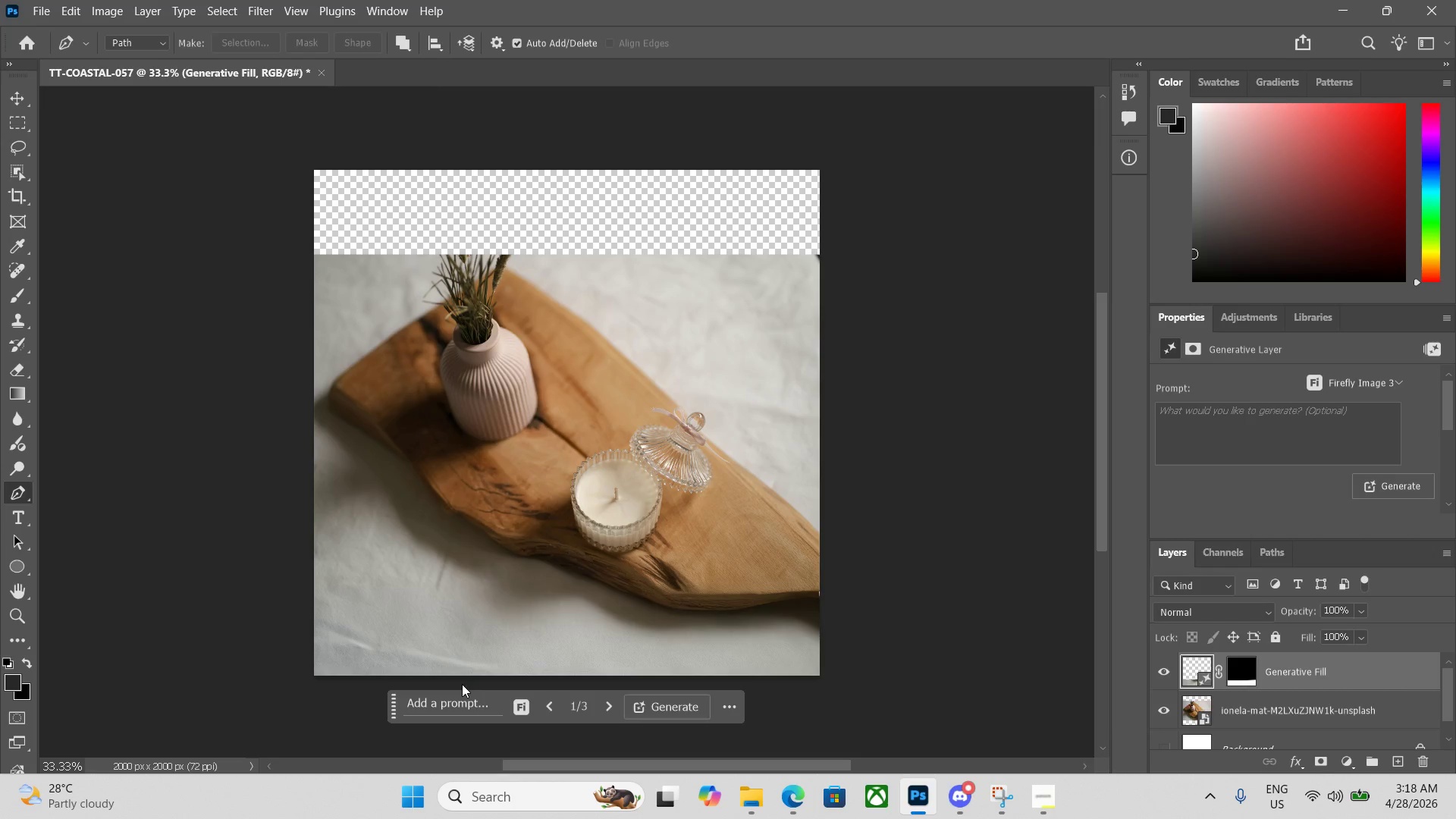 
wait(32.0)
 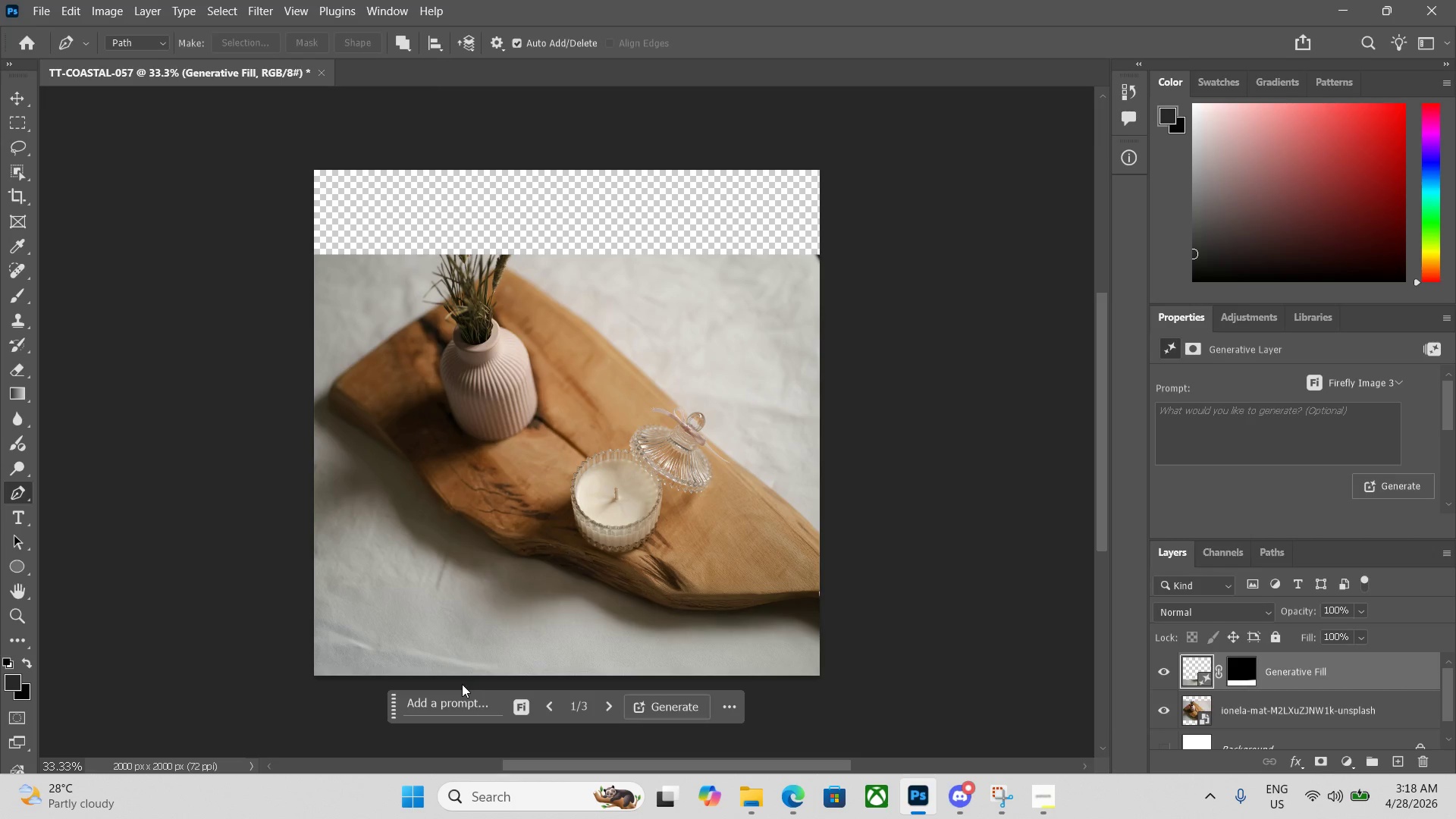 
left_click([311, 259])
 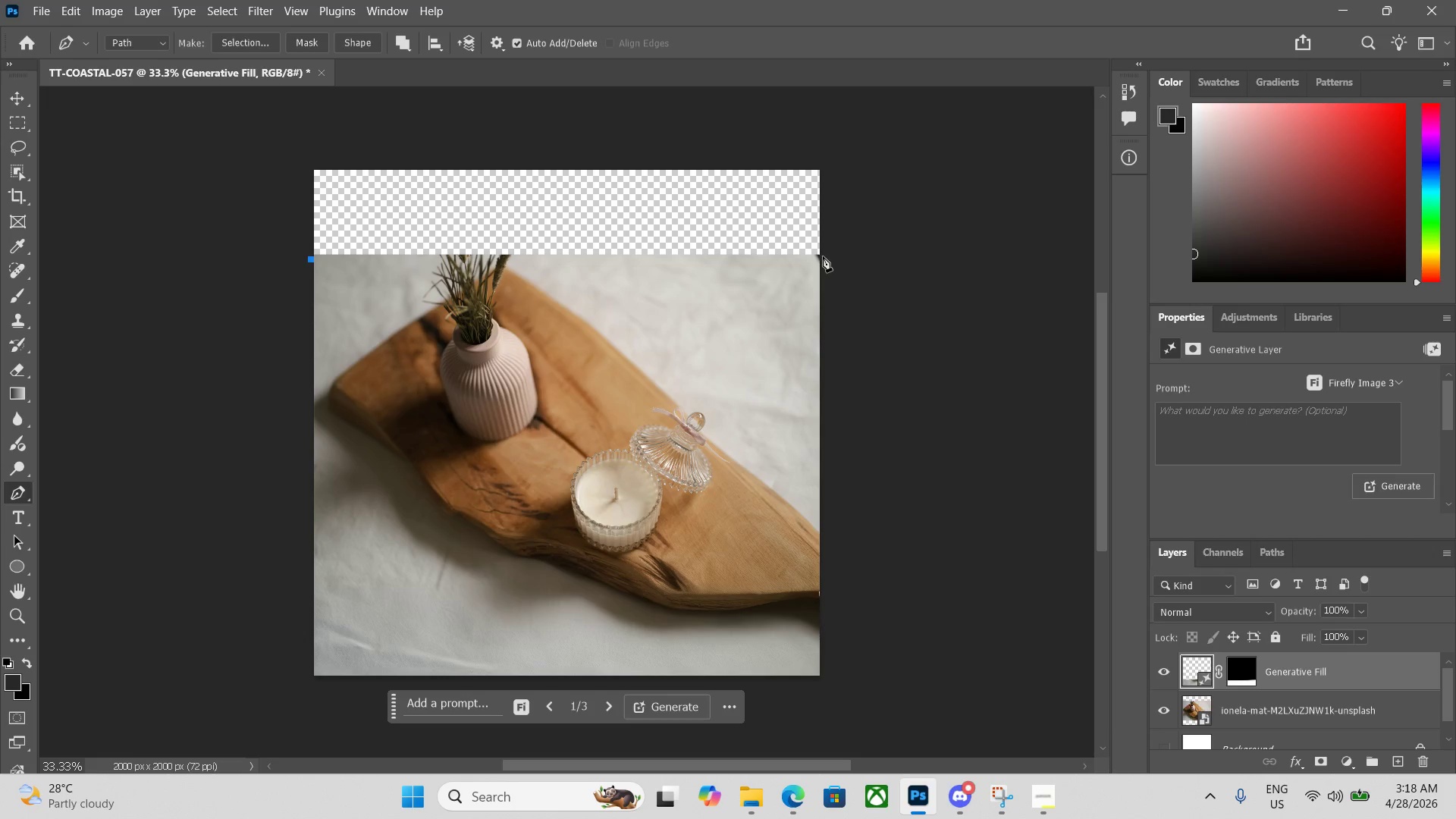 
left_click([824, 262])
 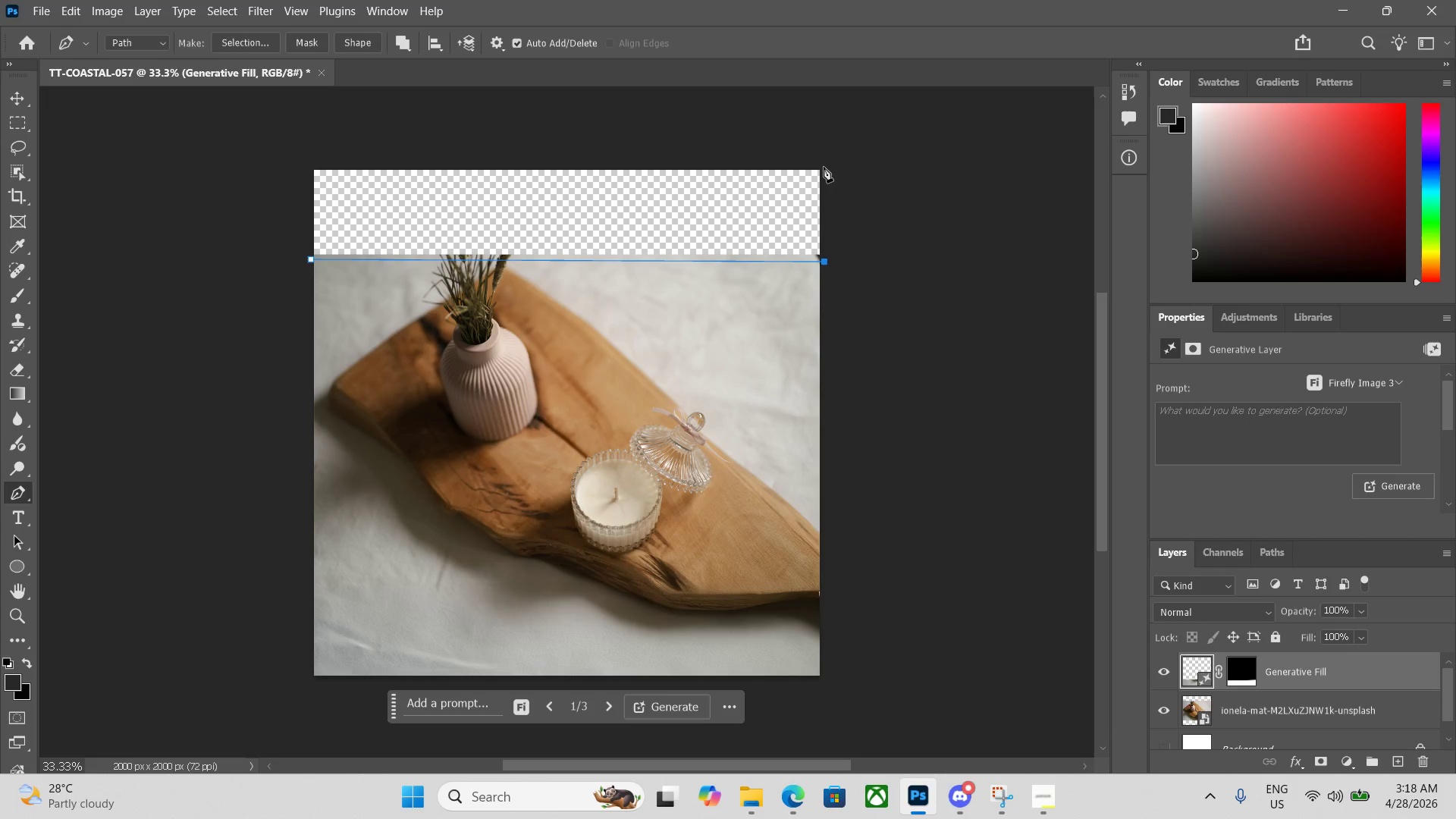 
left_click([824, 164])
 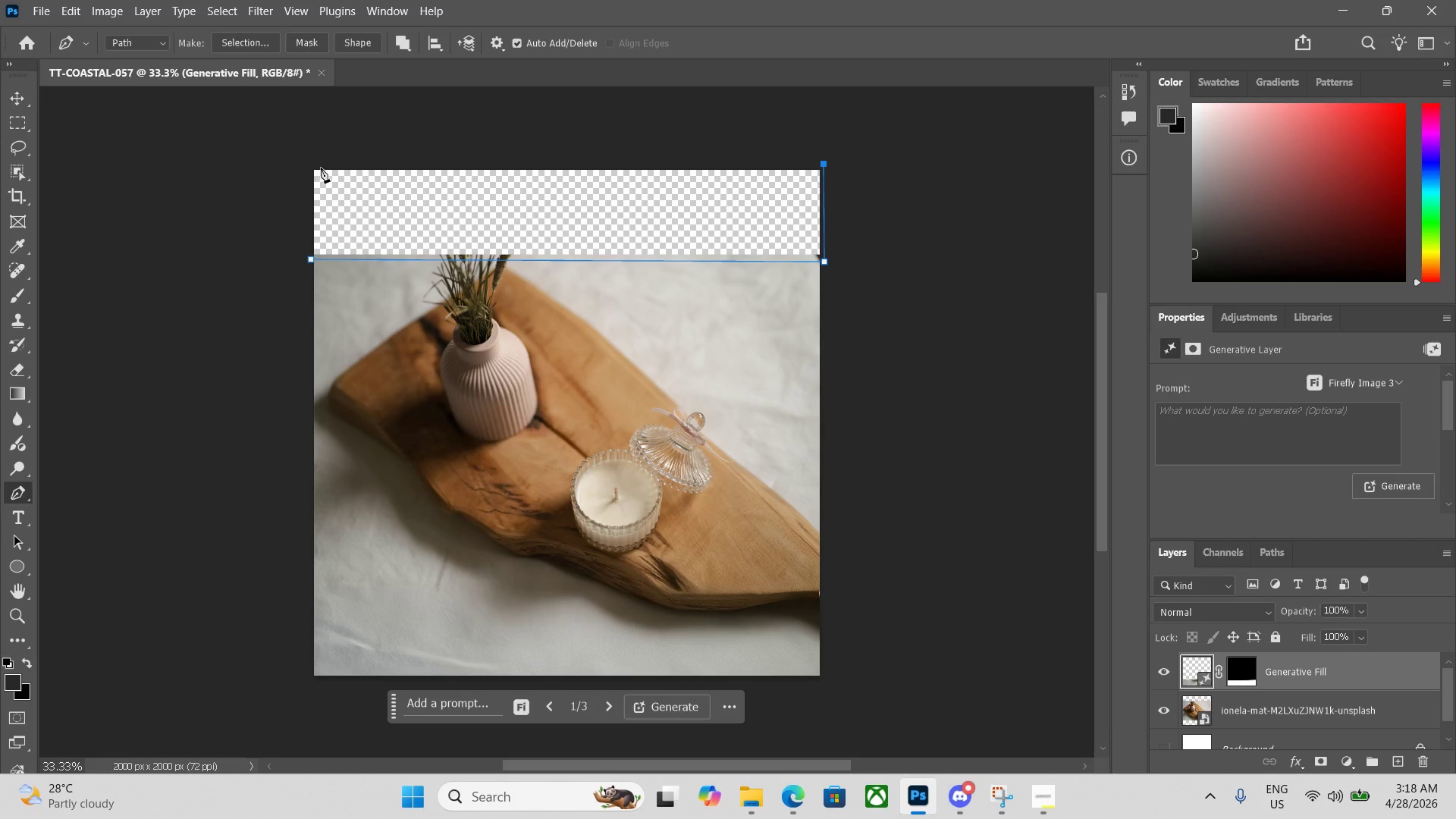 
left_click([310, 168])
 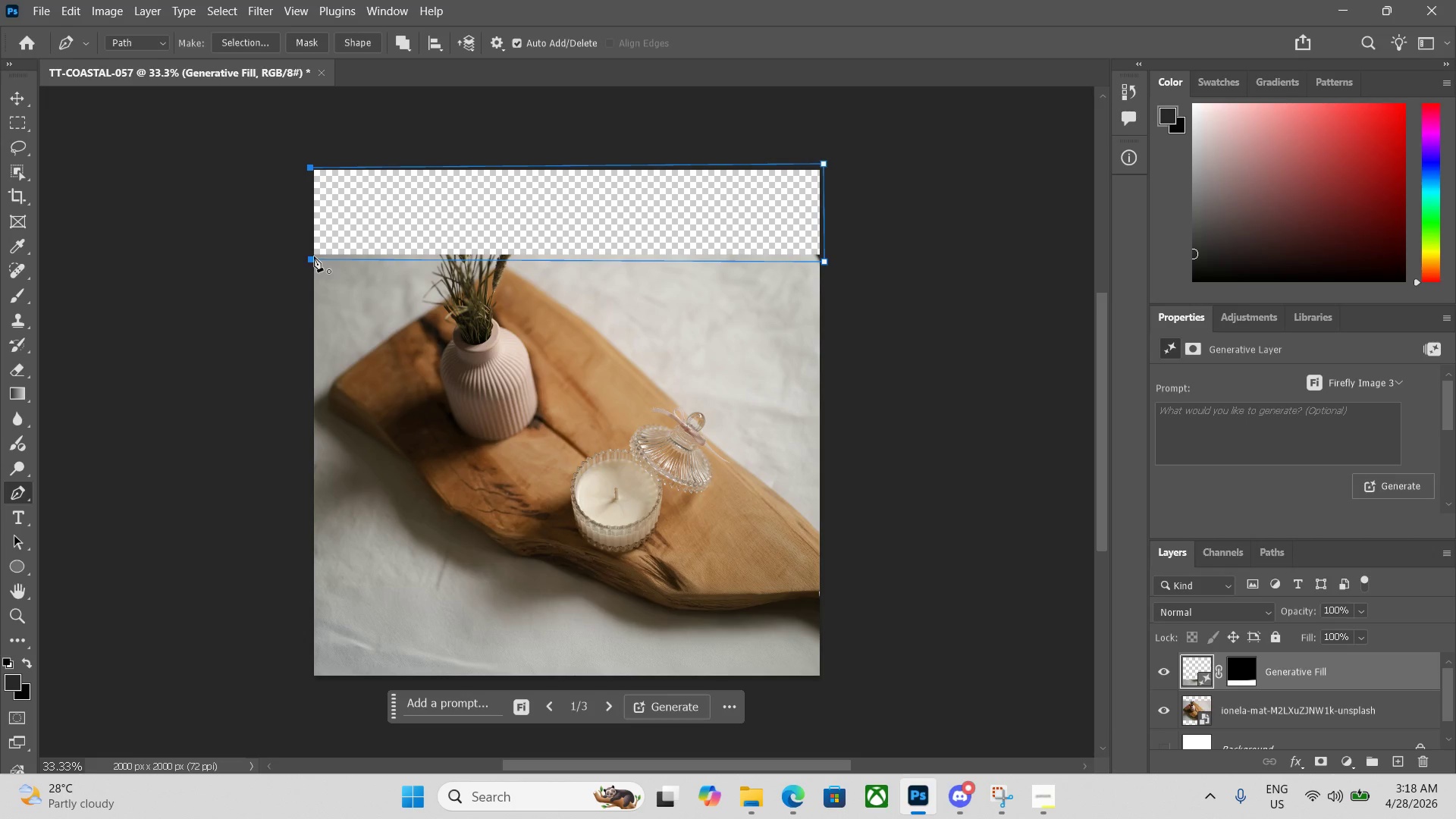 
left_click([314, 259])
 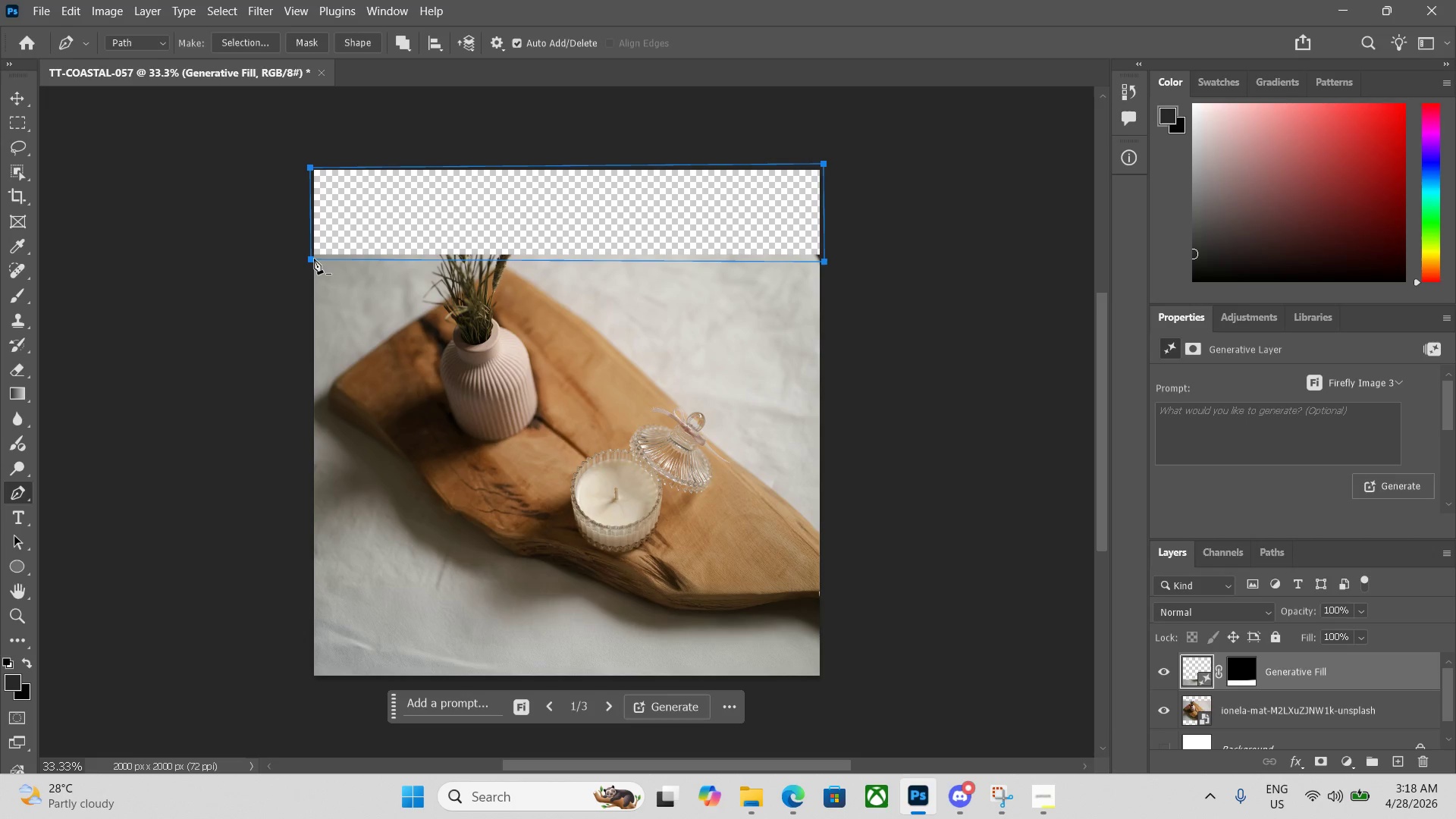 
hold_key(key=ControlLeft, duration=0.41)
 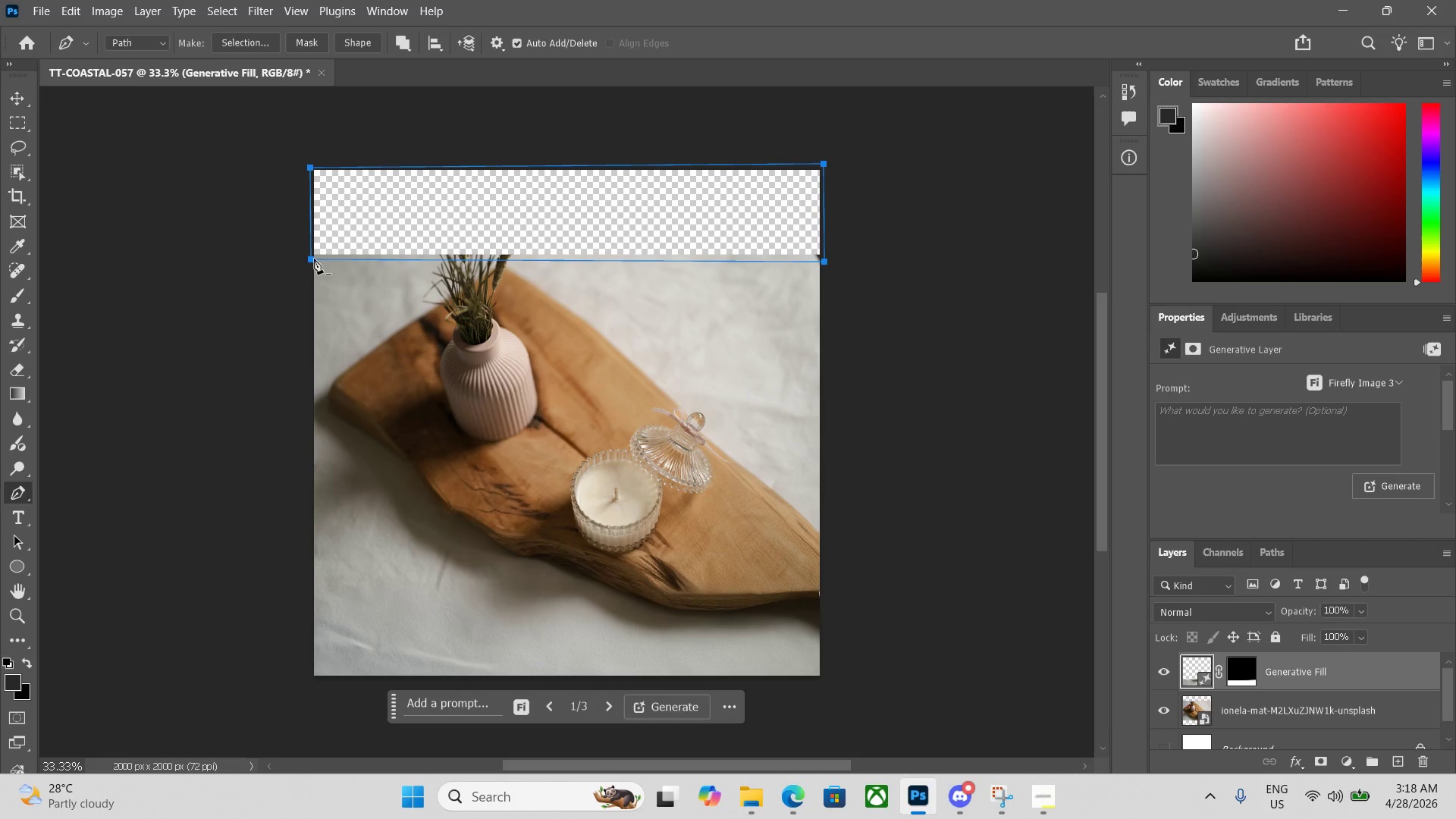 
key(Control+Enter)
 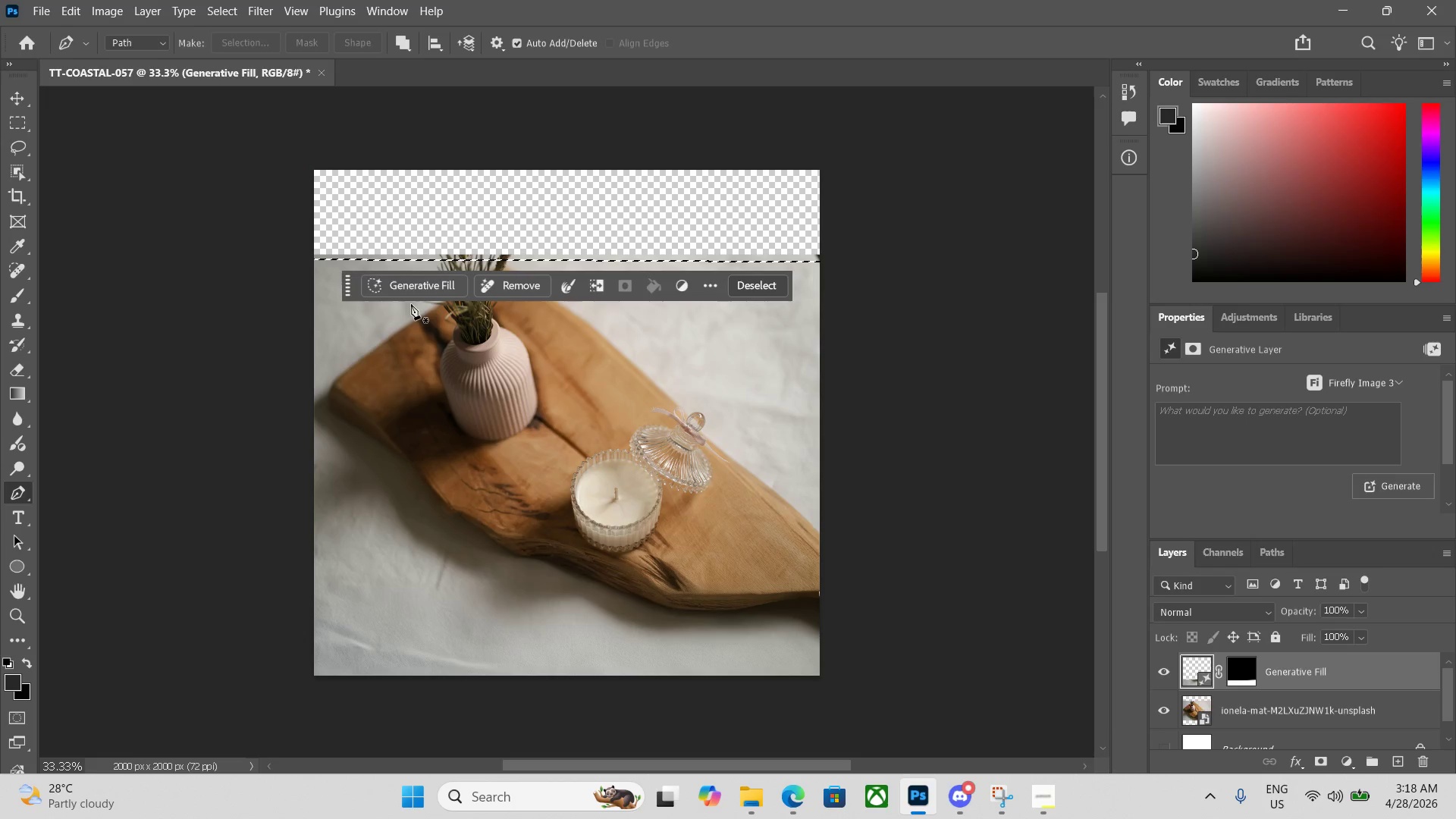 
left_click([416, 287])
 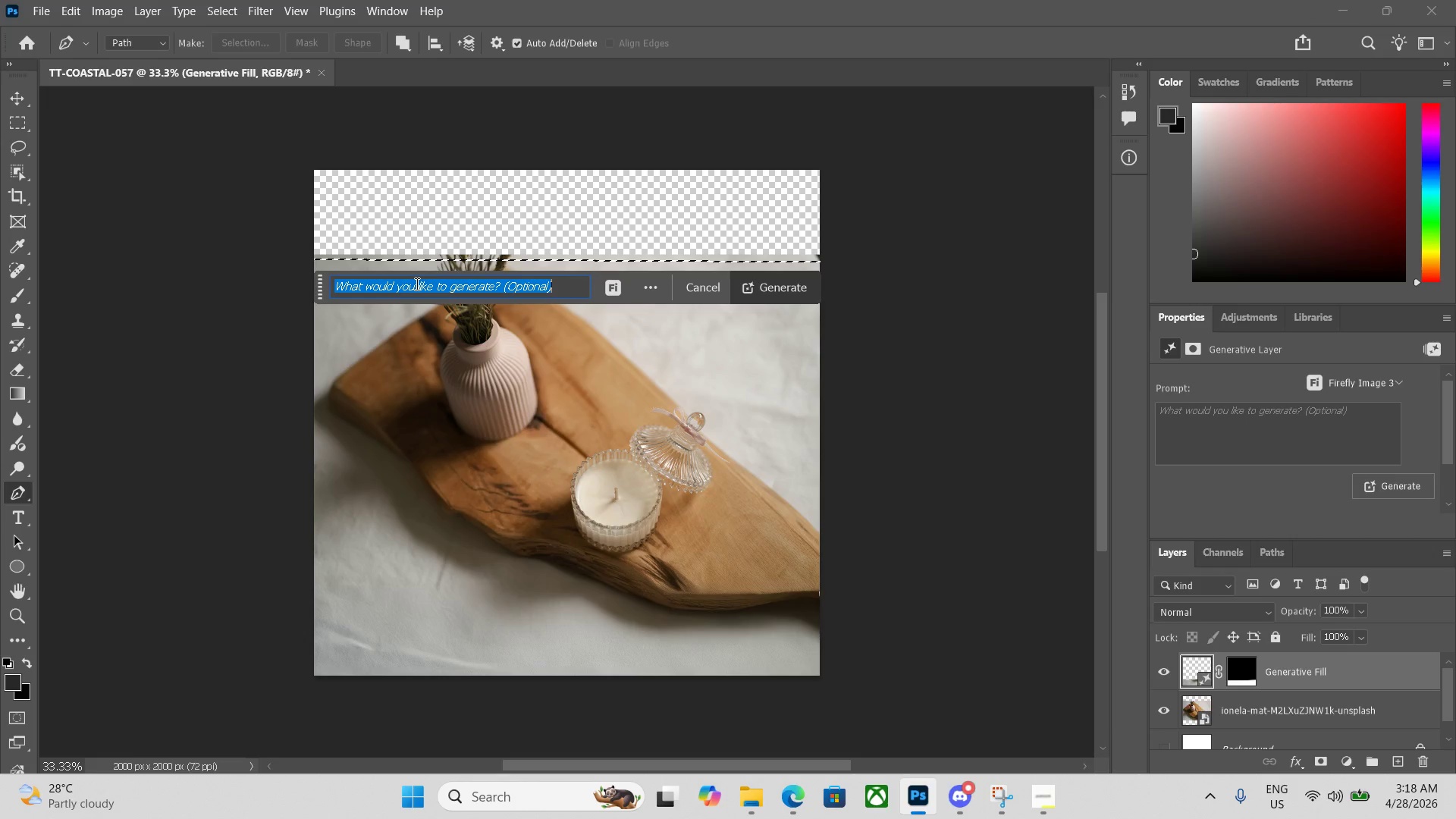 
key(Enter)
 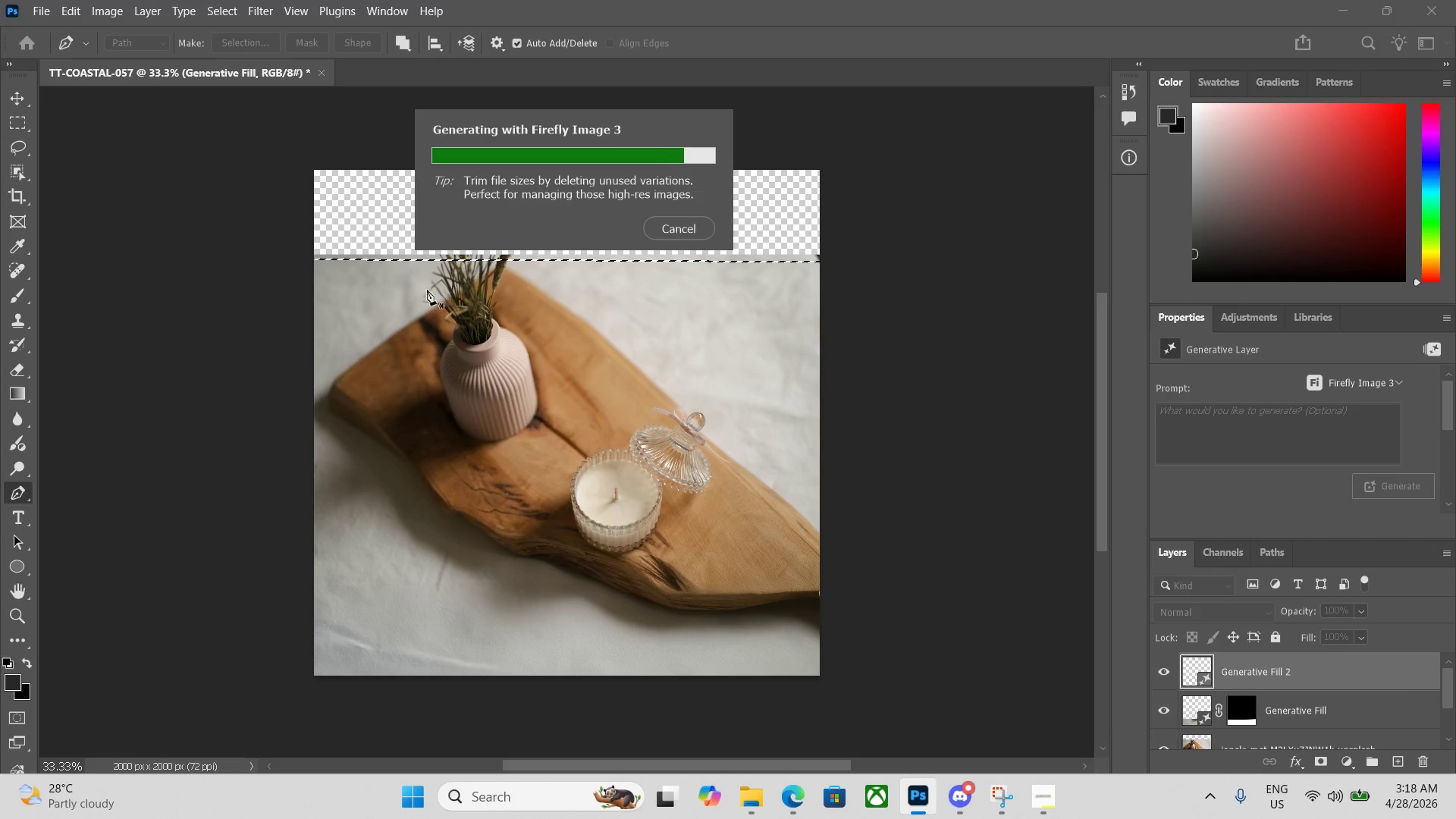 
wait(21.2)
 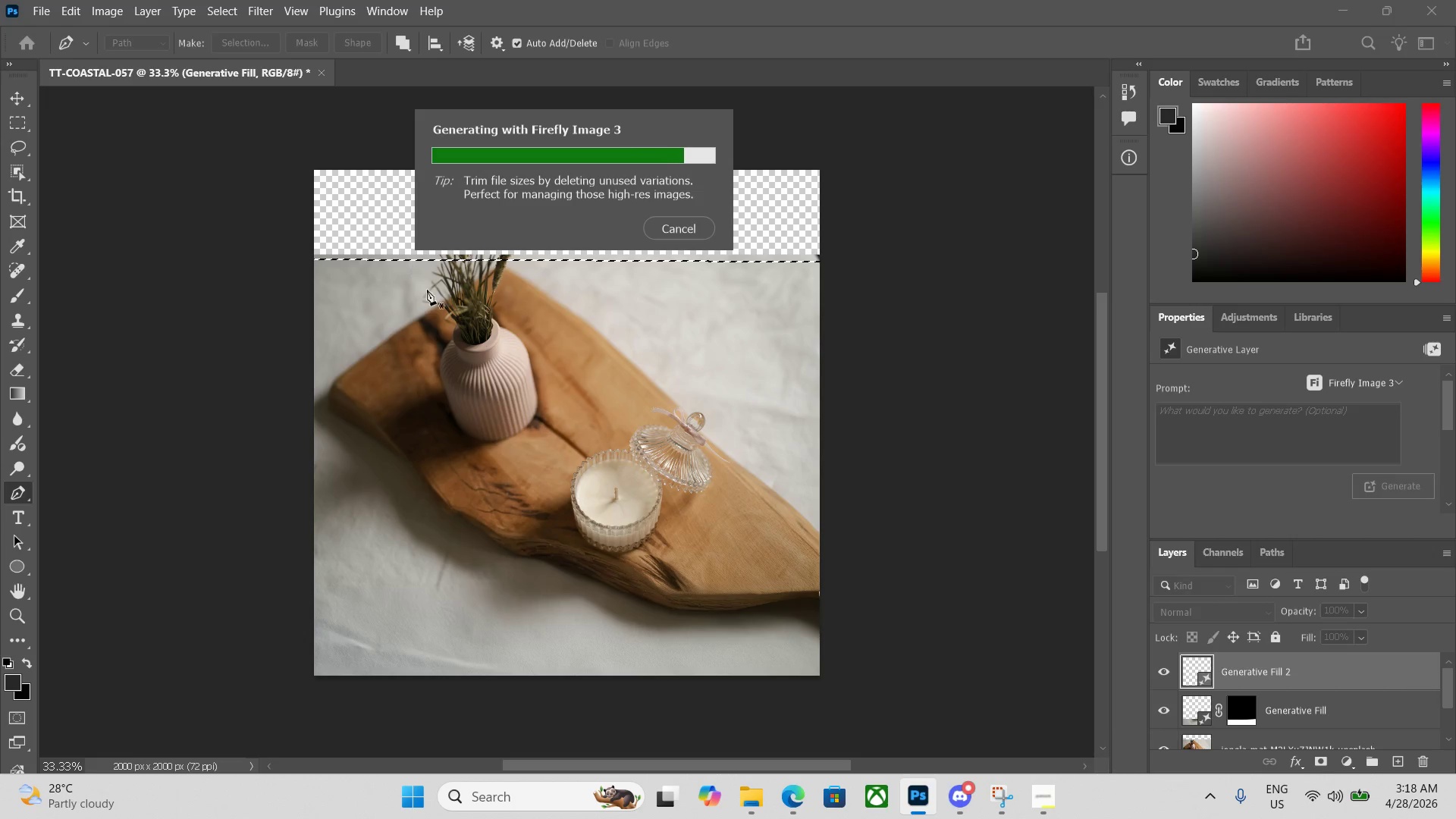 
left_click([1350, 767])
 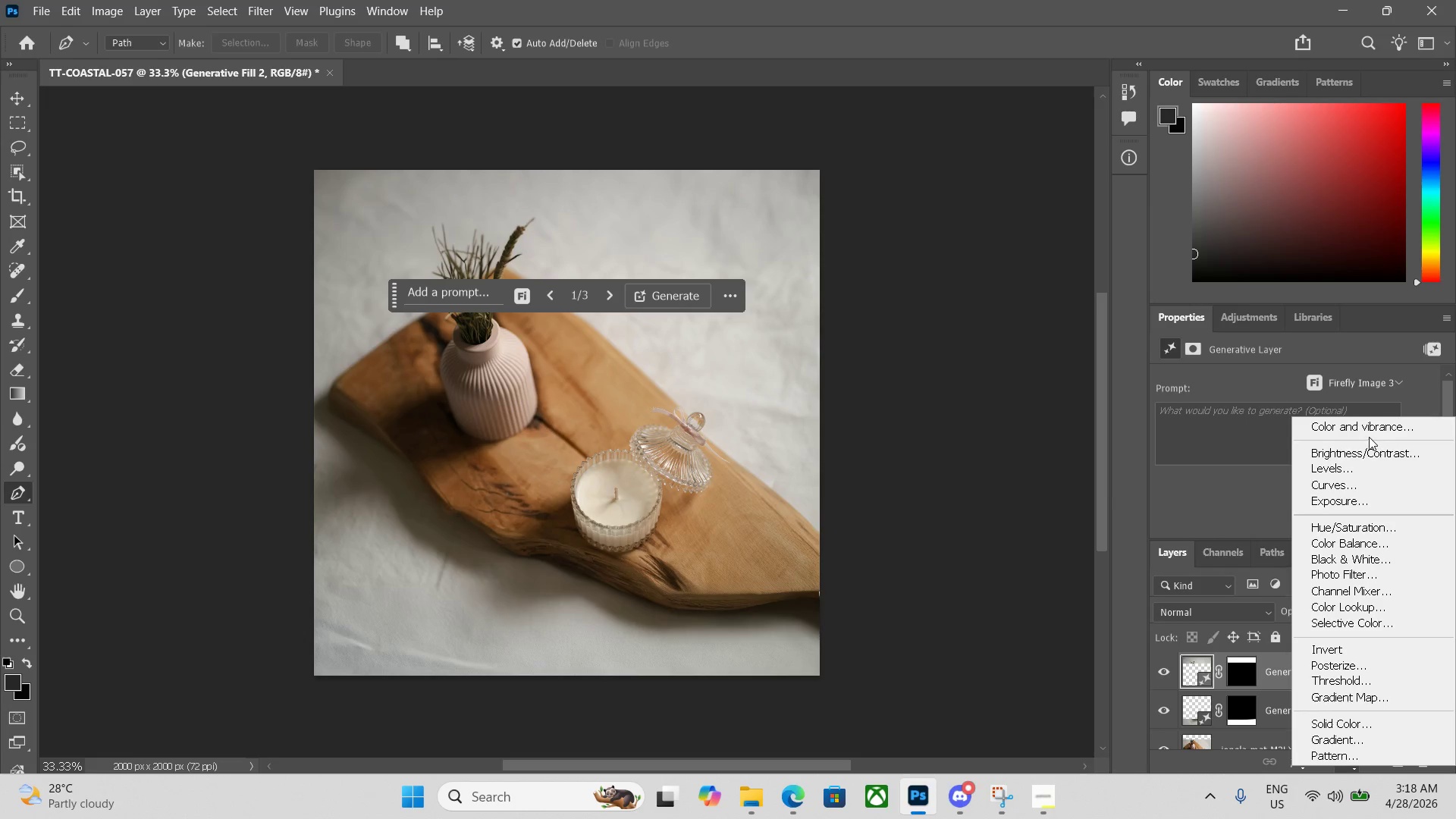 
left_click([1369, 431])
 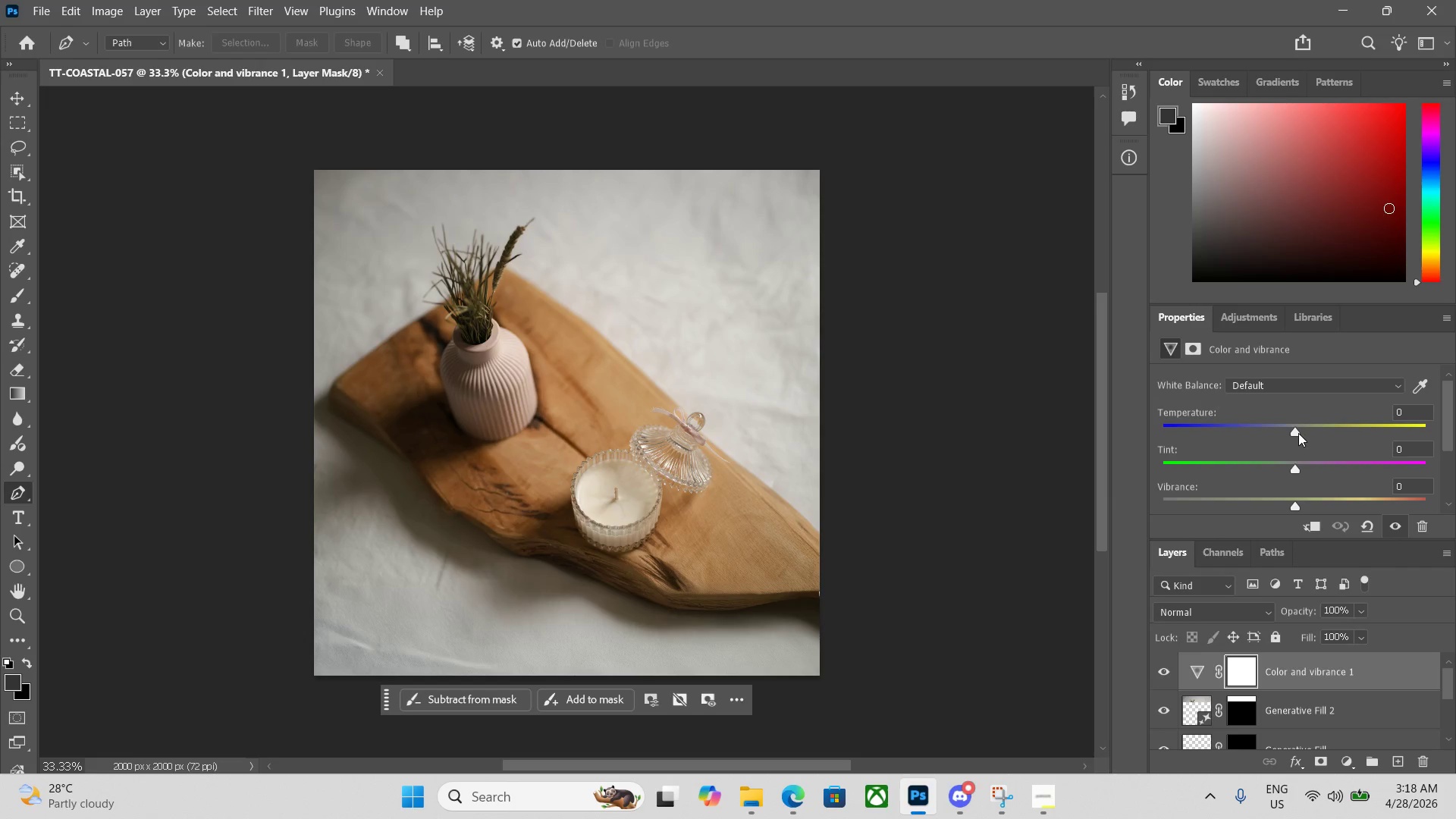 
left_click_drag(start_coordinate=[1297, 432], to_coordinate=[1320, 432])
 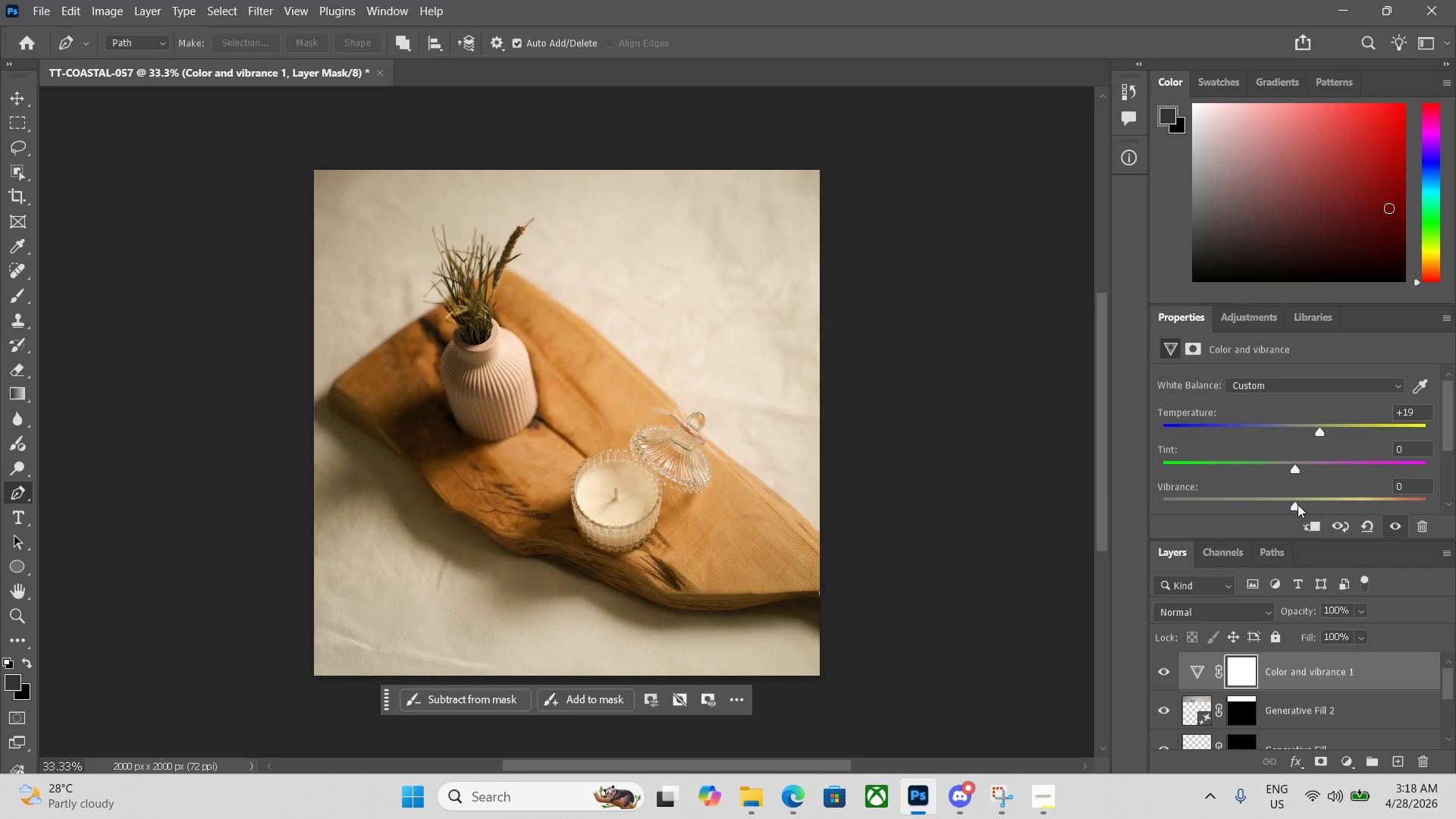 
left_click_drag(start_coordinate=[1300, 505], to_coordinate=[1335, 505])
 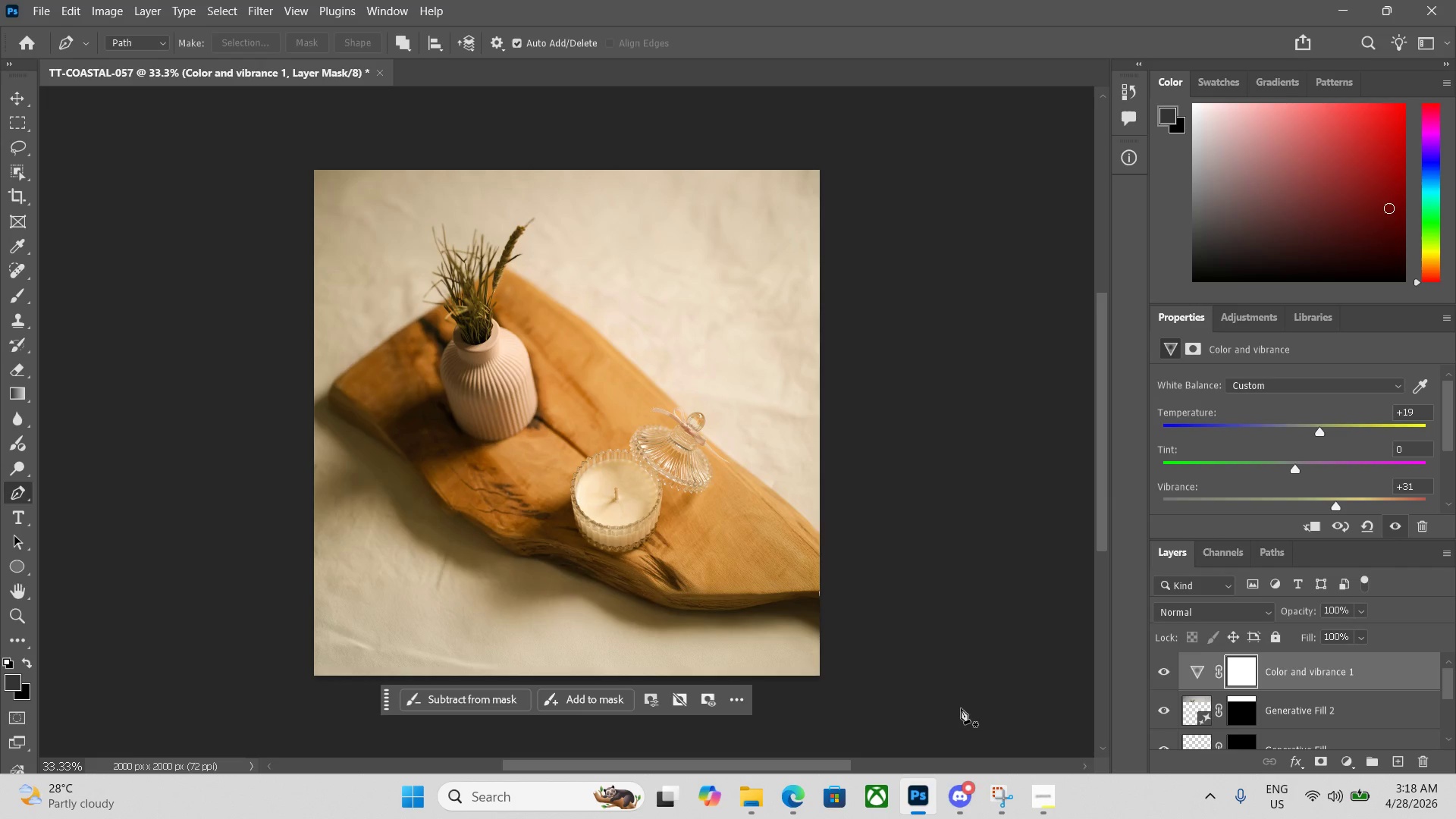 
key(Alt+Control+Shift+W)
 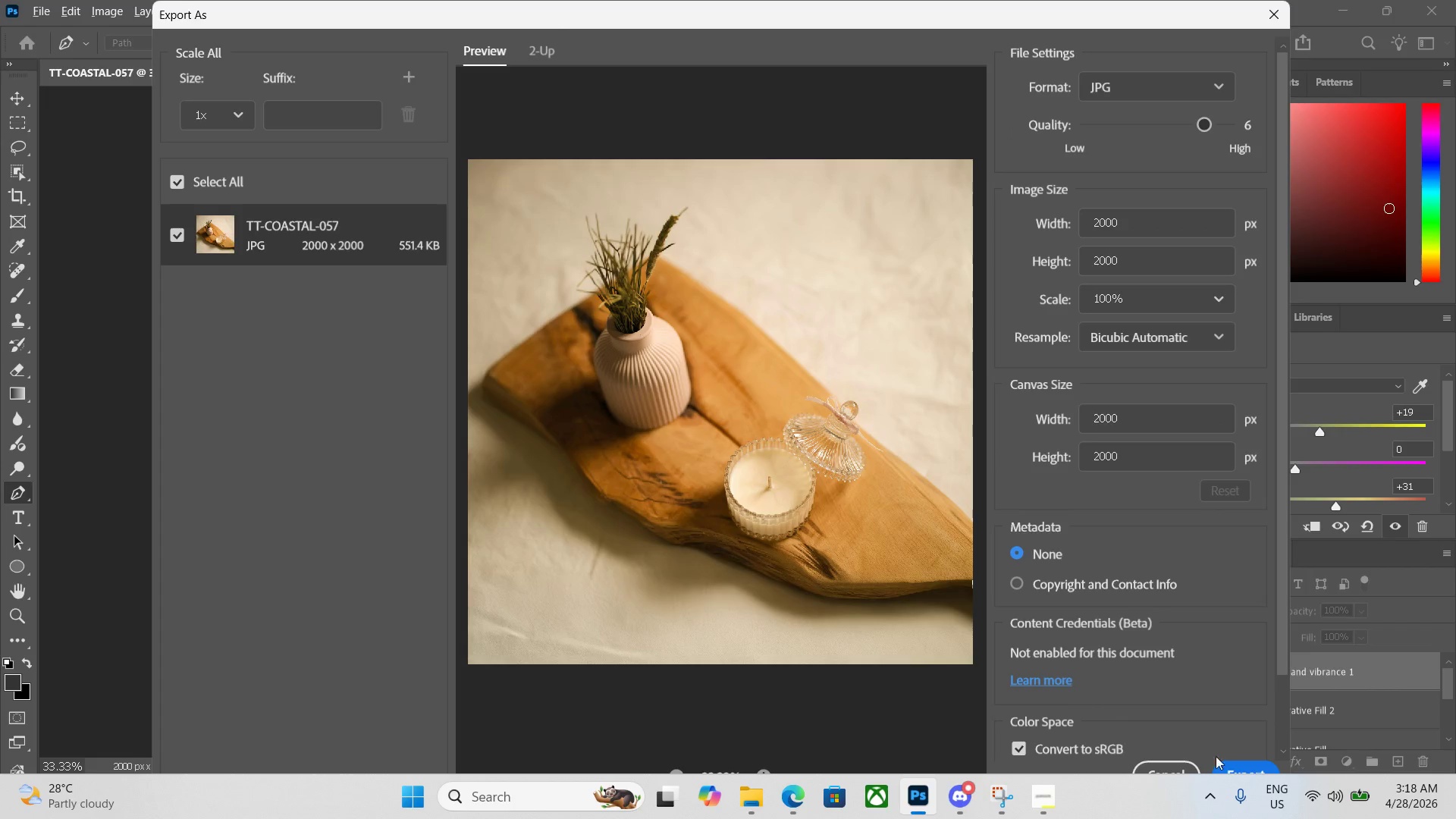 
left_click([1235, 766])
 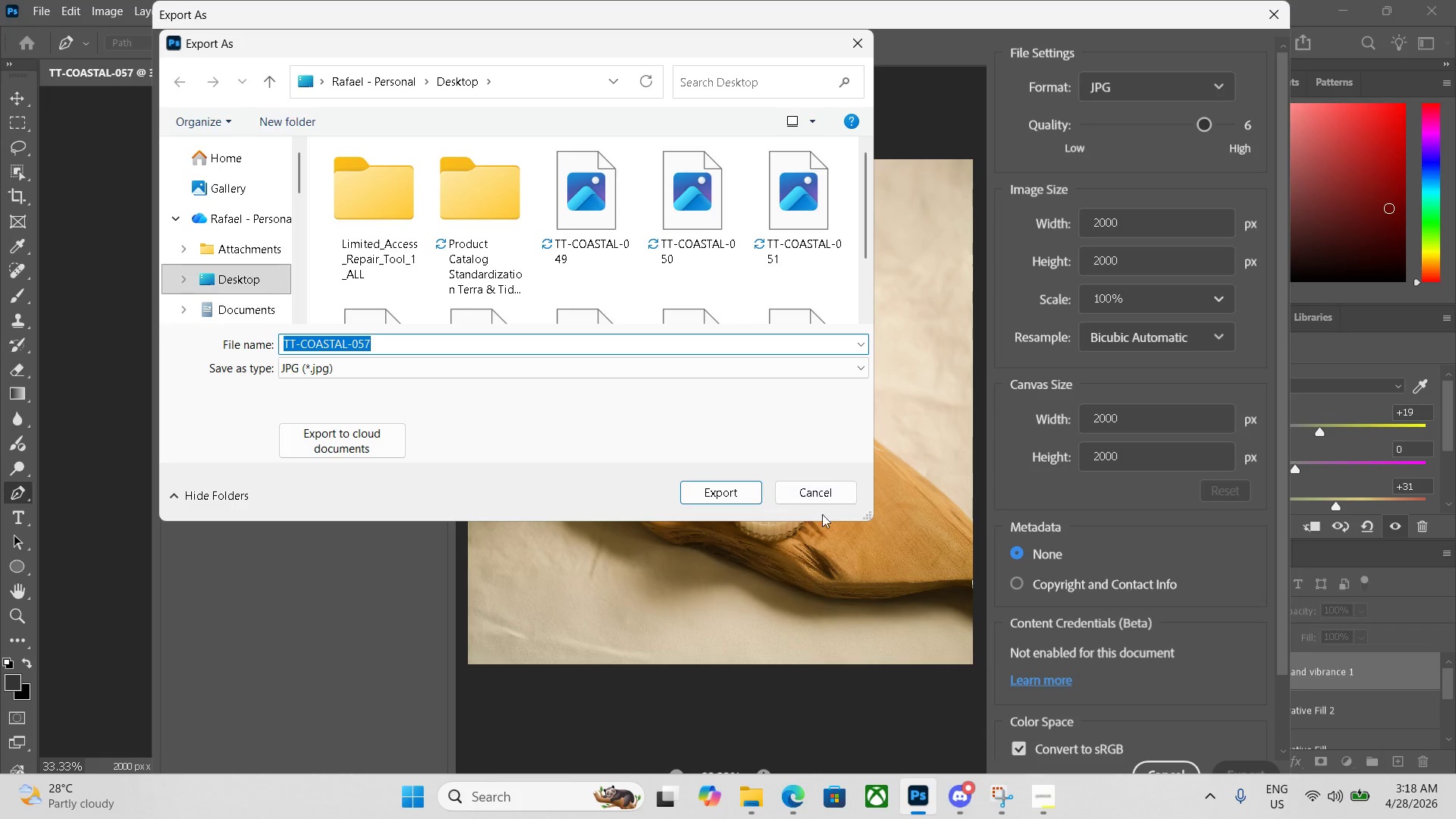 
left_click([737, 488])
 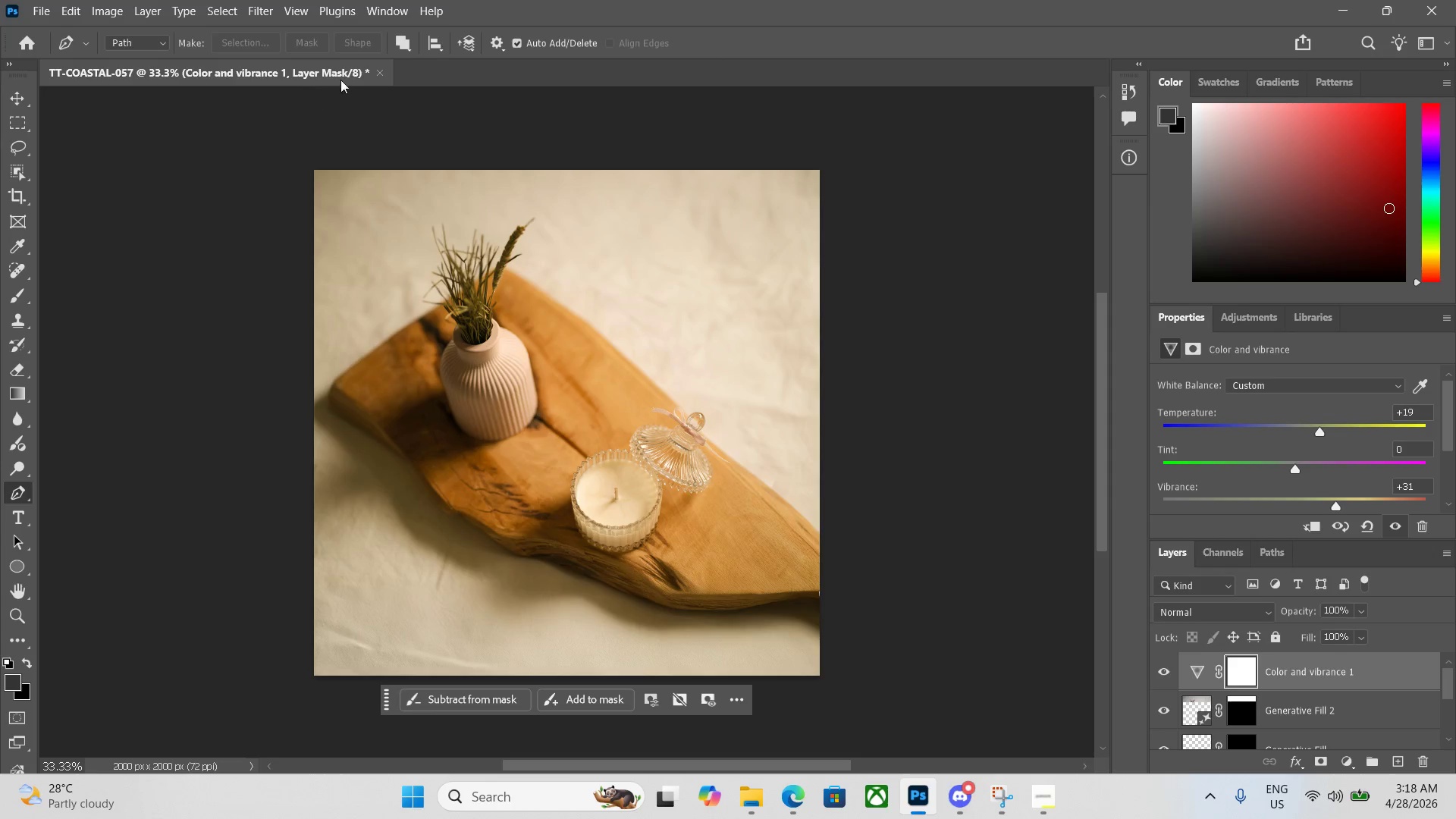 
left_click([381, 73])
 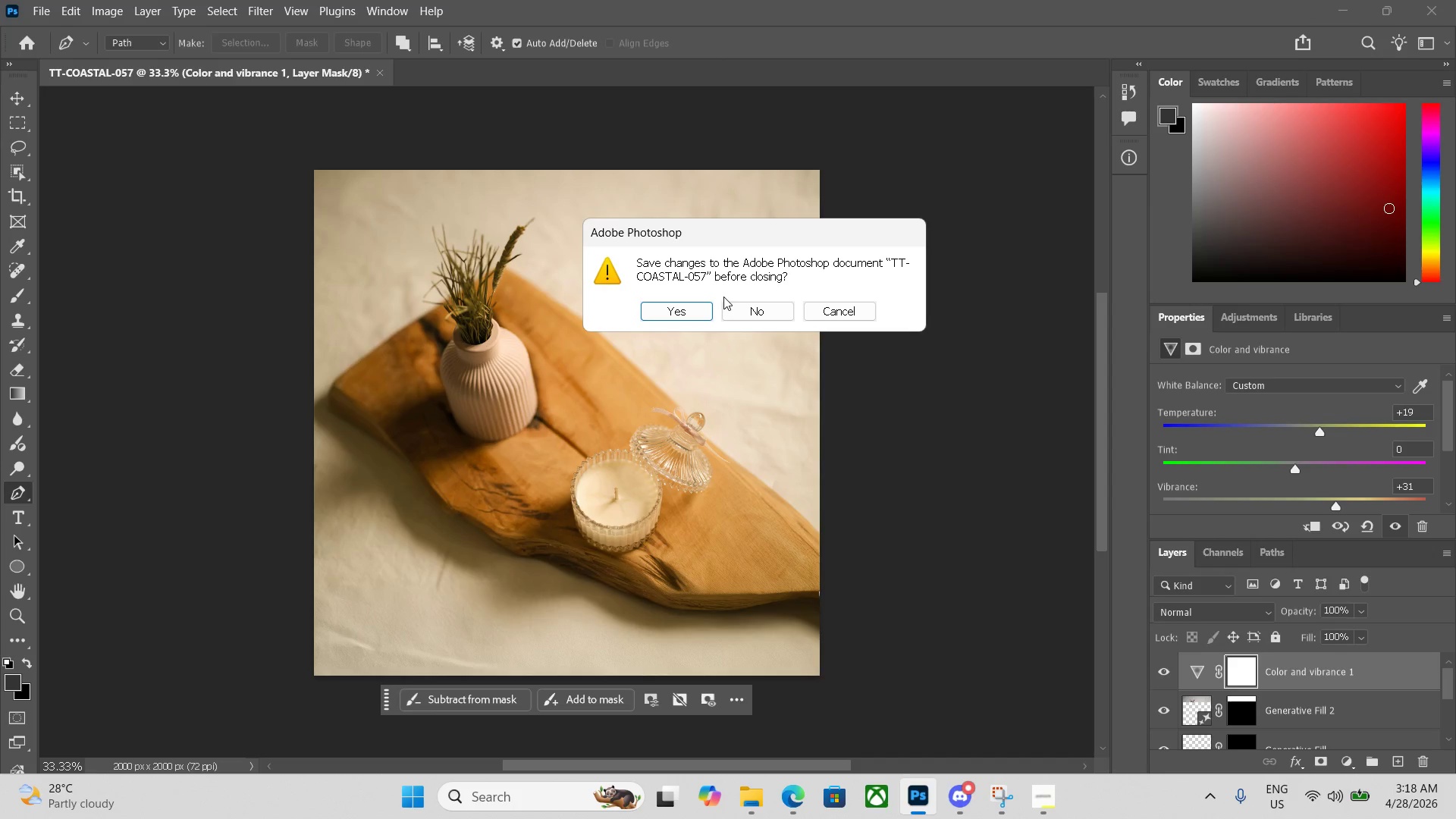 
left_click([736, 314])
 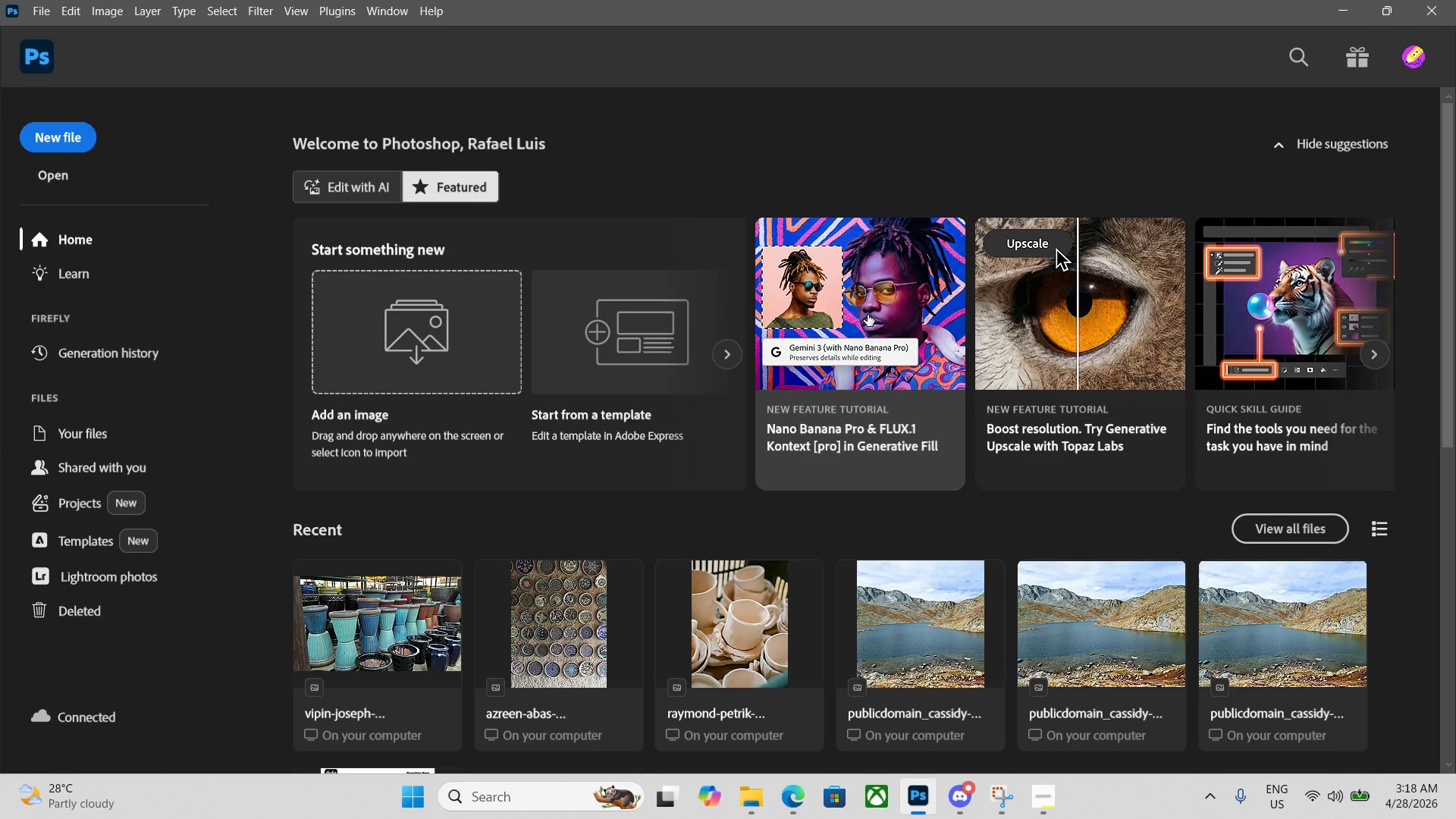 
key(Control+N)
 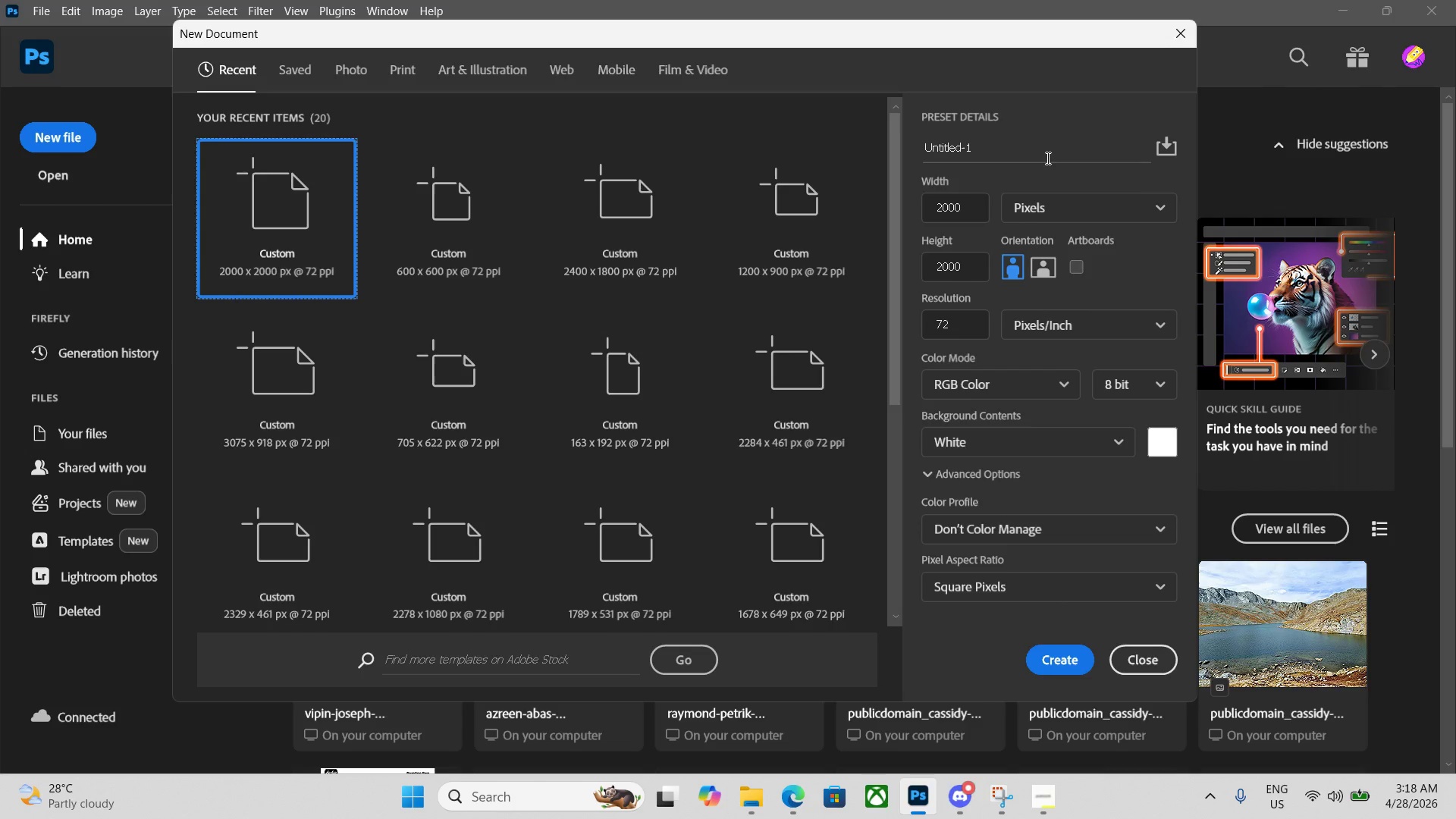 
double_click([1046, 158])
 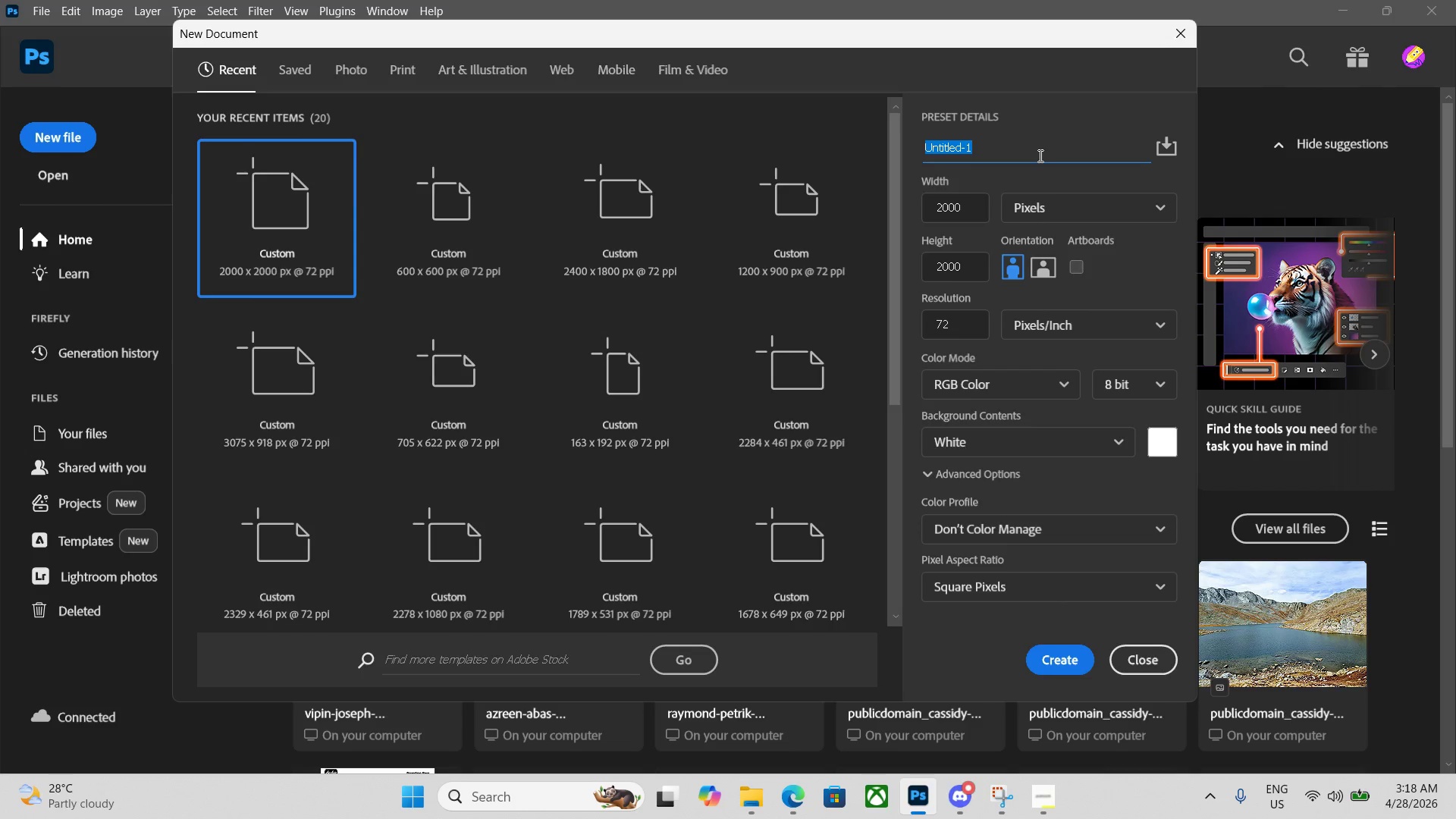 
key(Backspace)
 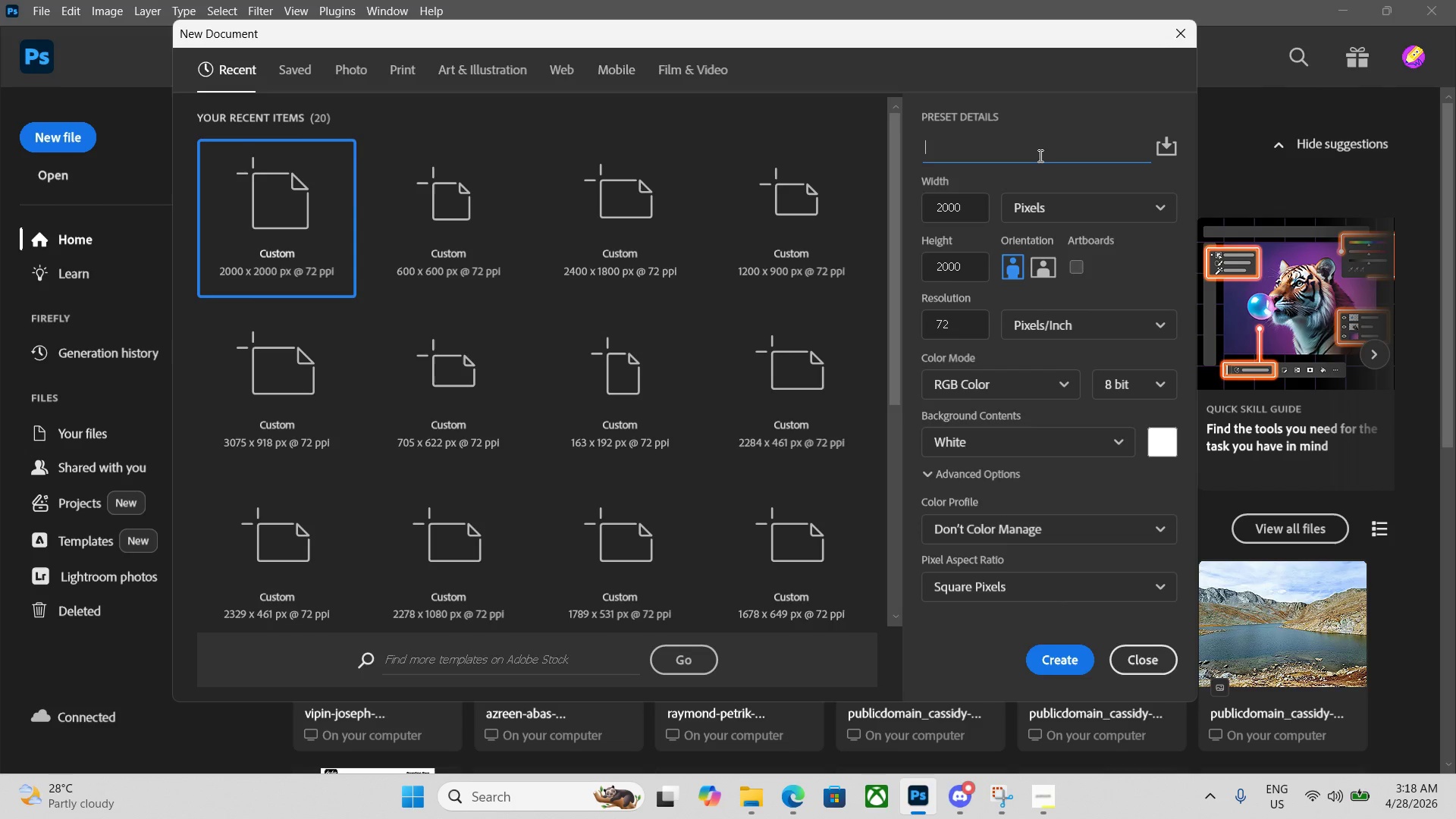 
key(Control+V)
 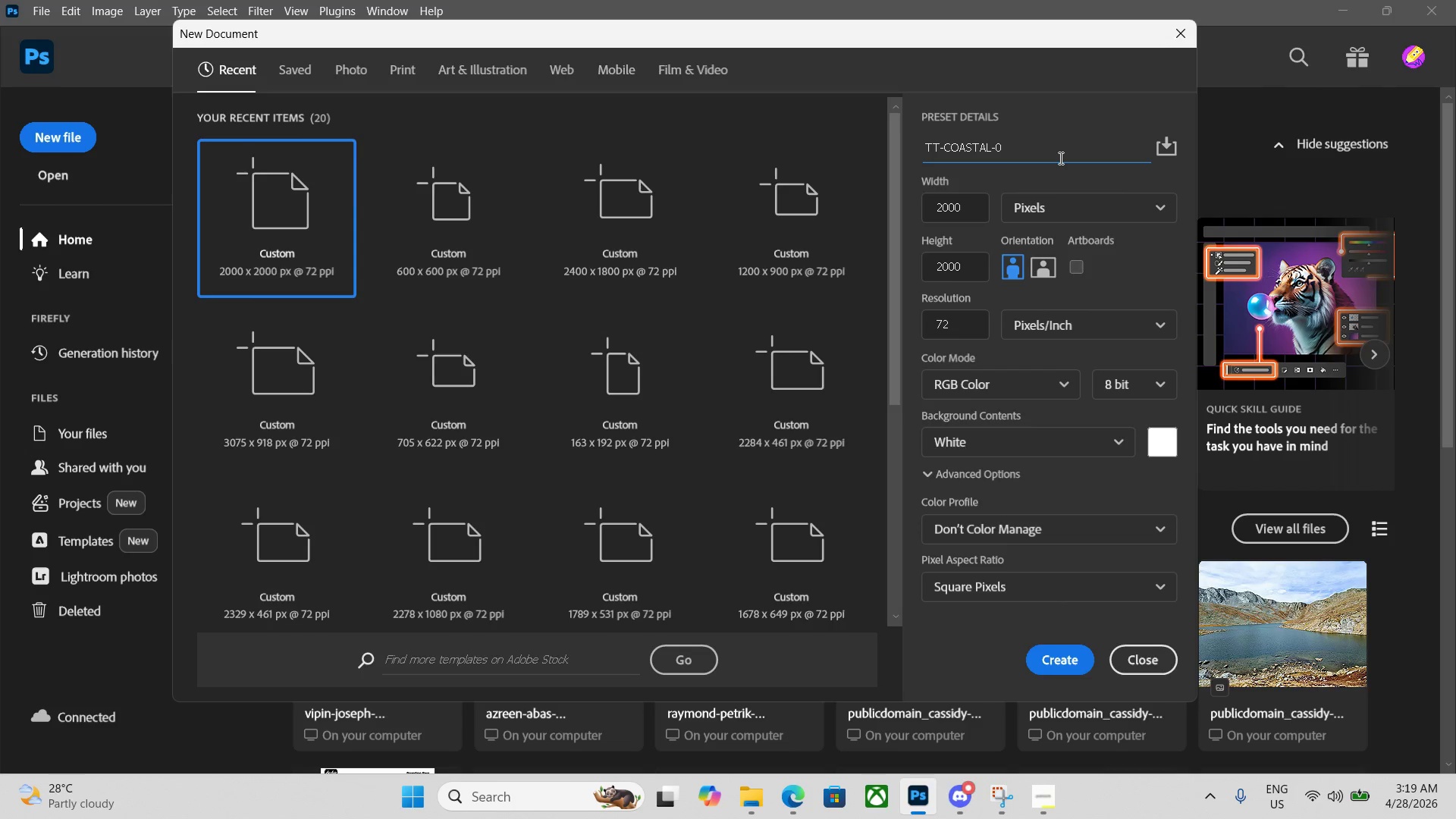 
key(Numpad5)
 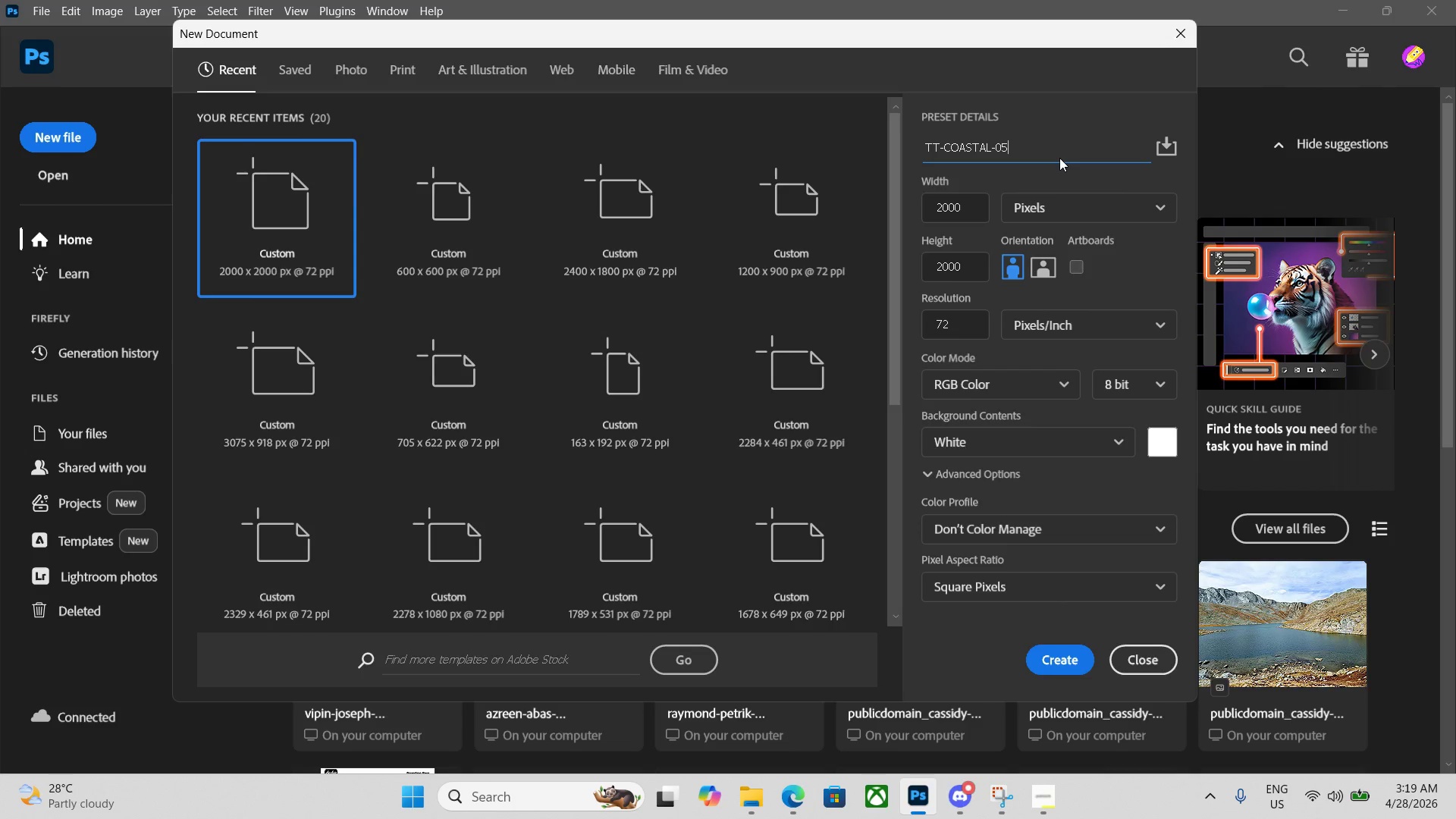 
key(Numpad8)
 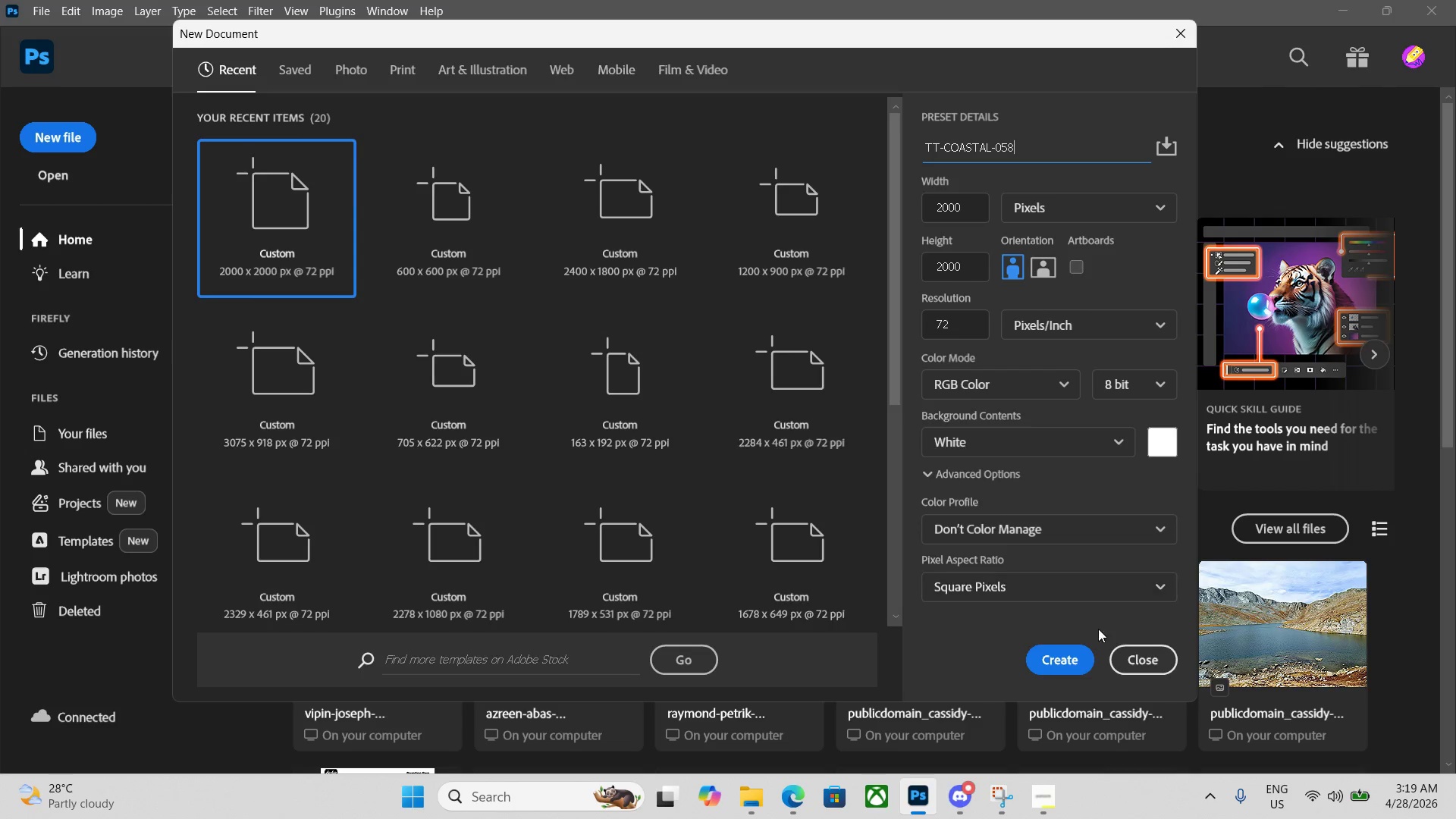 
left_click([1070, 655])
 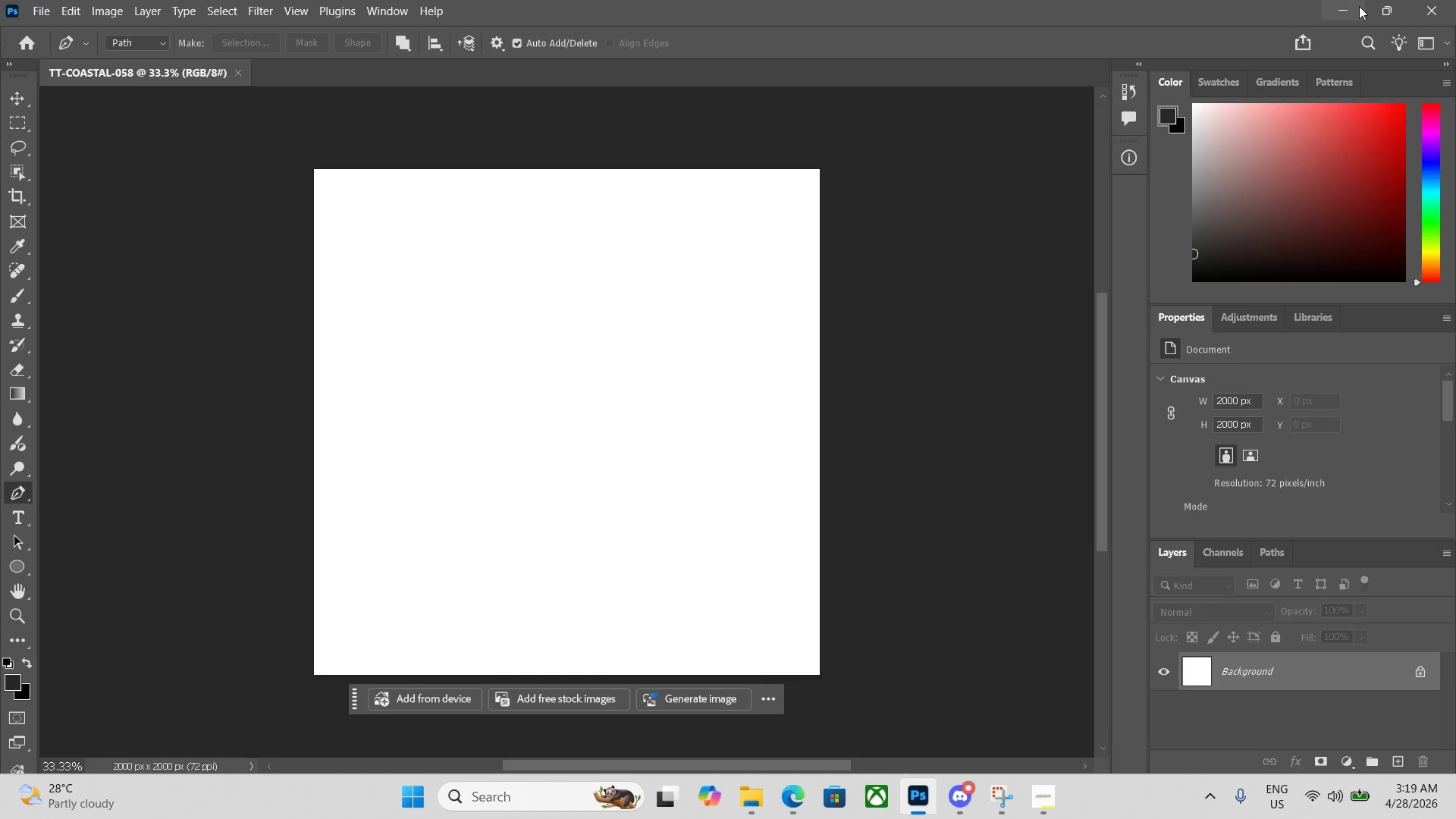 
left_click([1376, 11])
 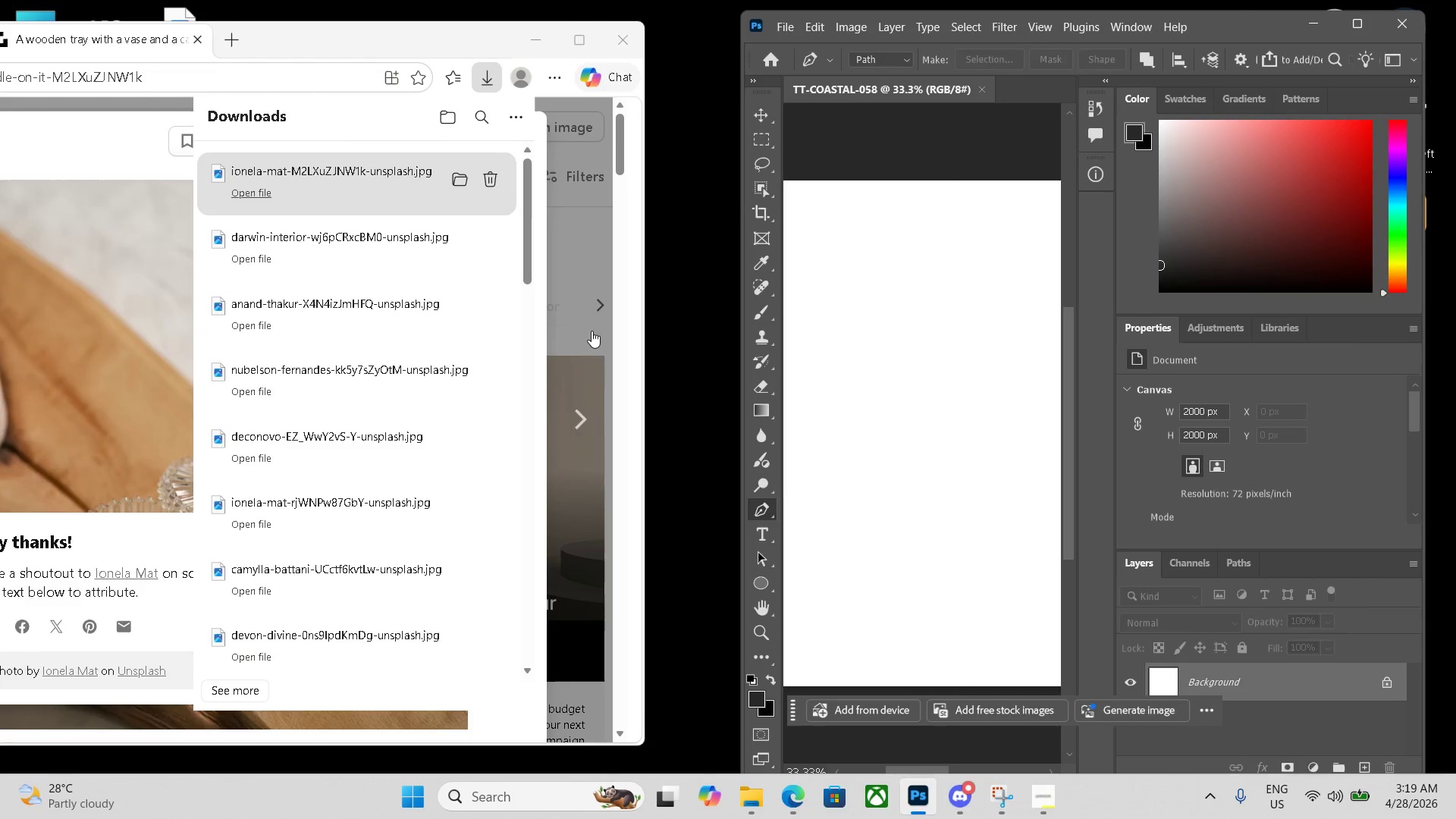 
left_click([595, 412])
 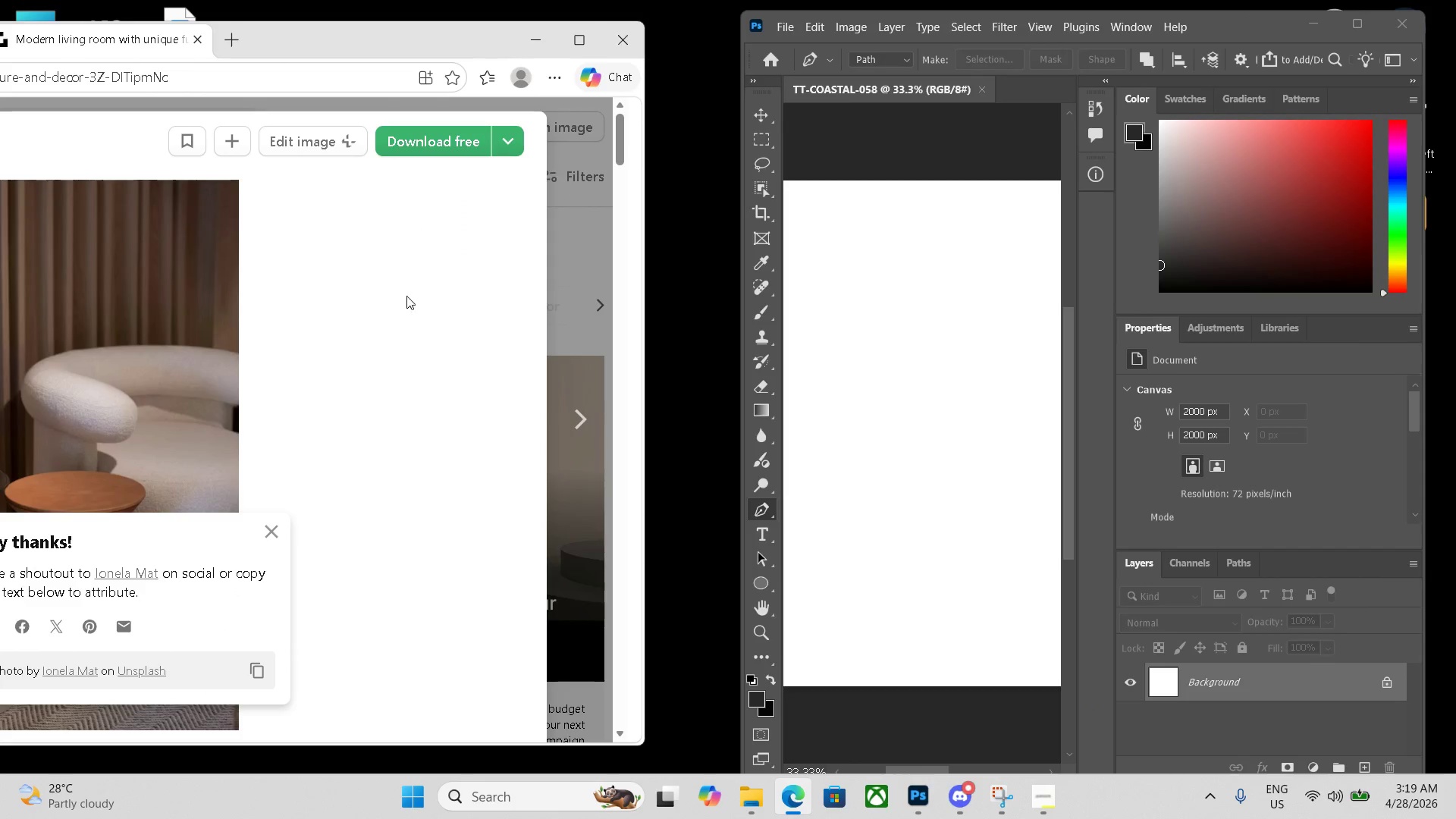 
left_click([461, 134])
 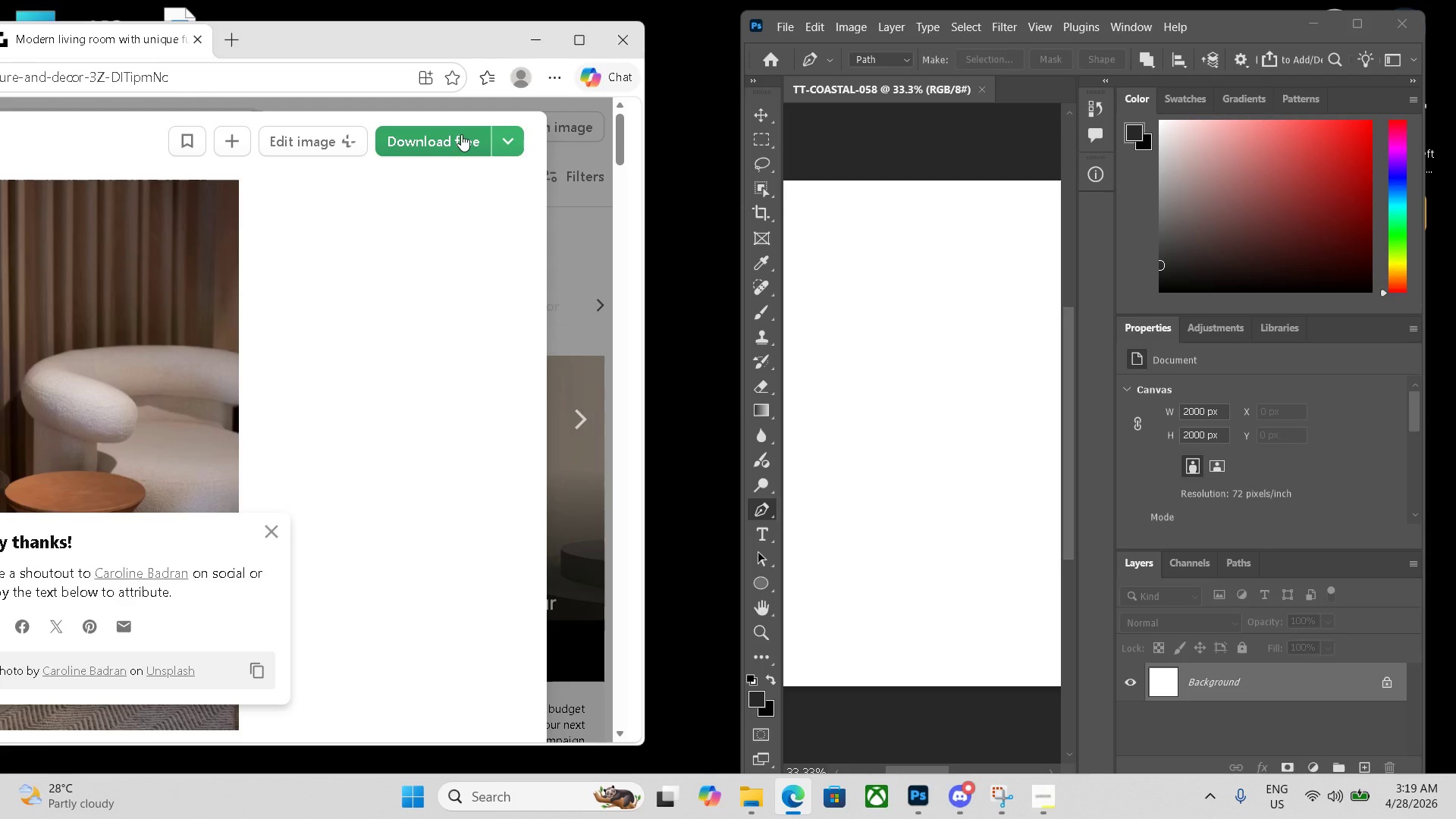 
mouse_move([444, 146])
 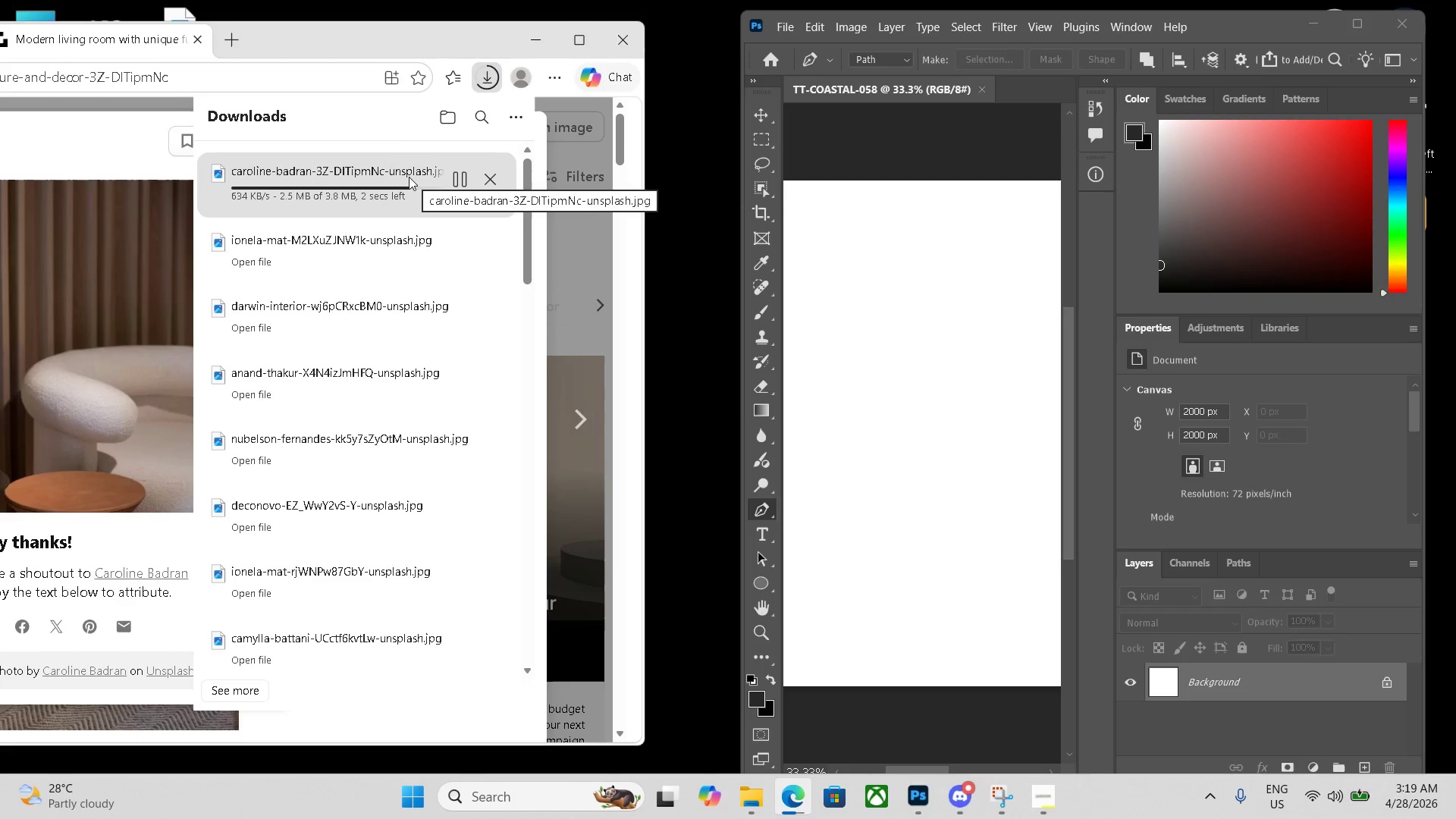 
left_click_drag(start_coordinate=[353, 187], to_coordinate=[882, 272])
 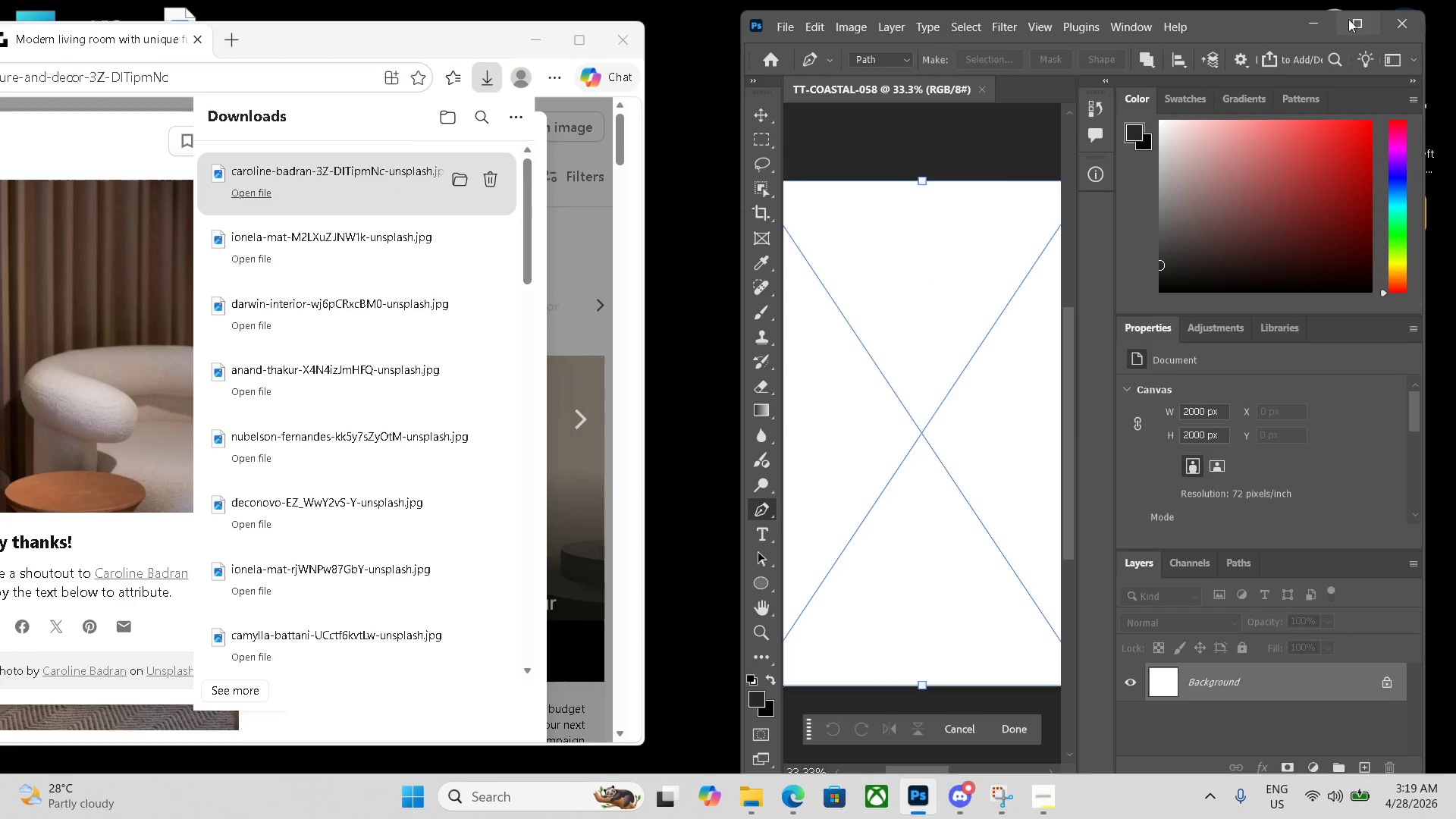 
left_click([1362, 26])
 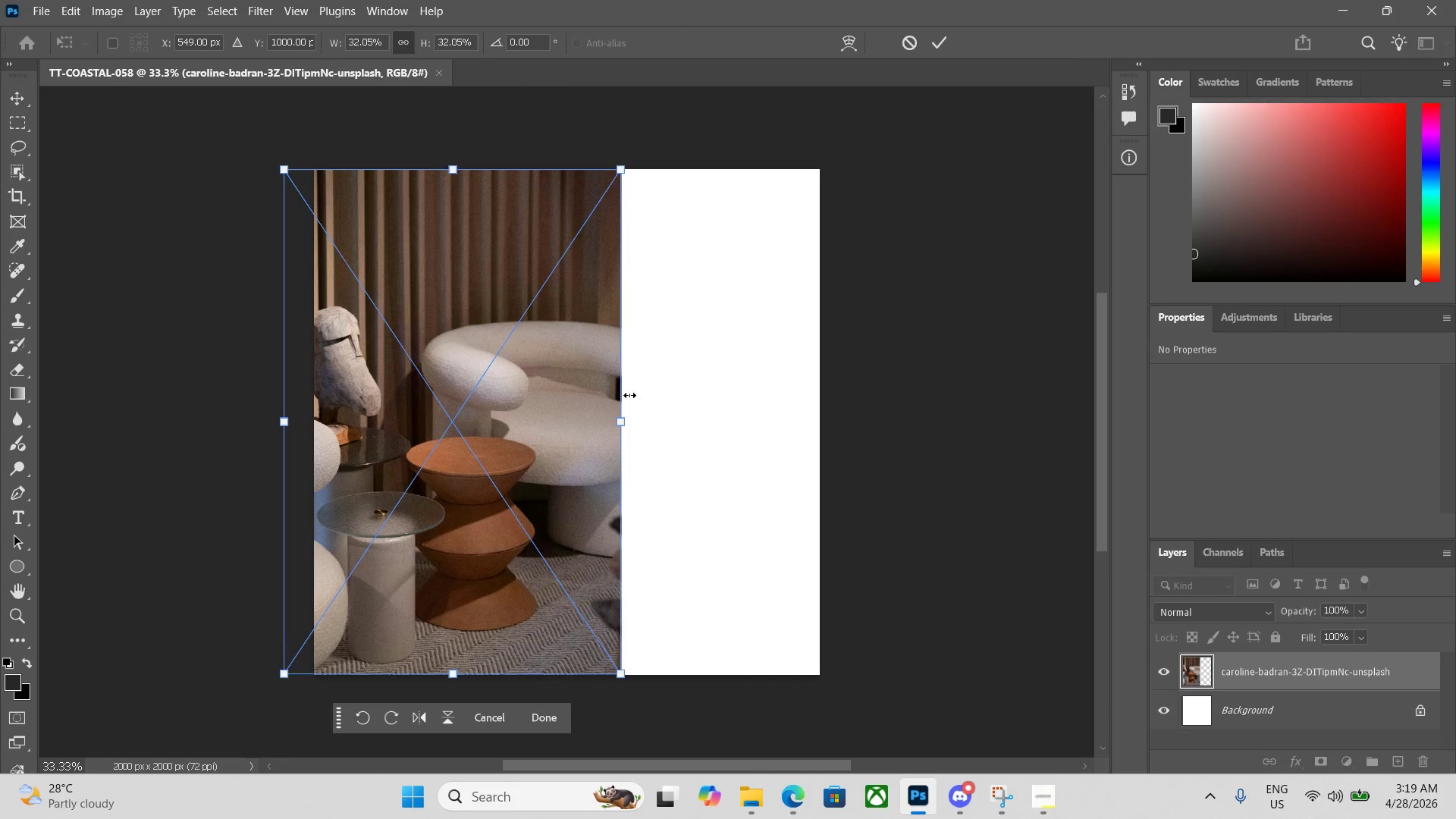 
left_click_drag(start_coordinate=[579, 394], to_coordinate=[682, 390])
 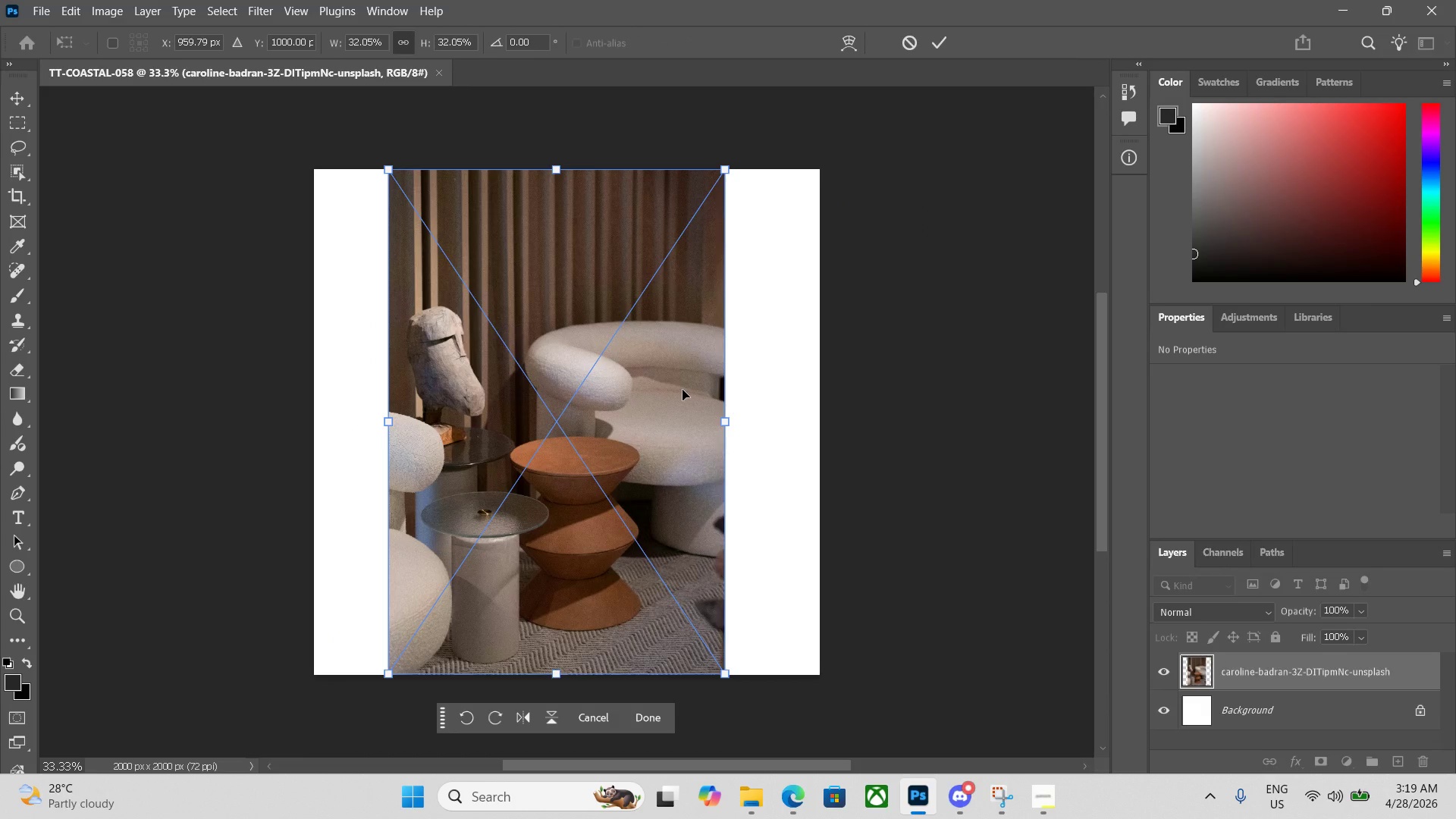 
key(Enter)
 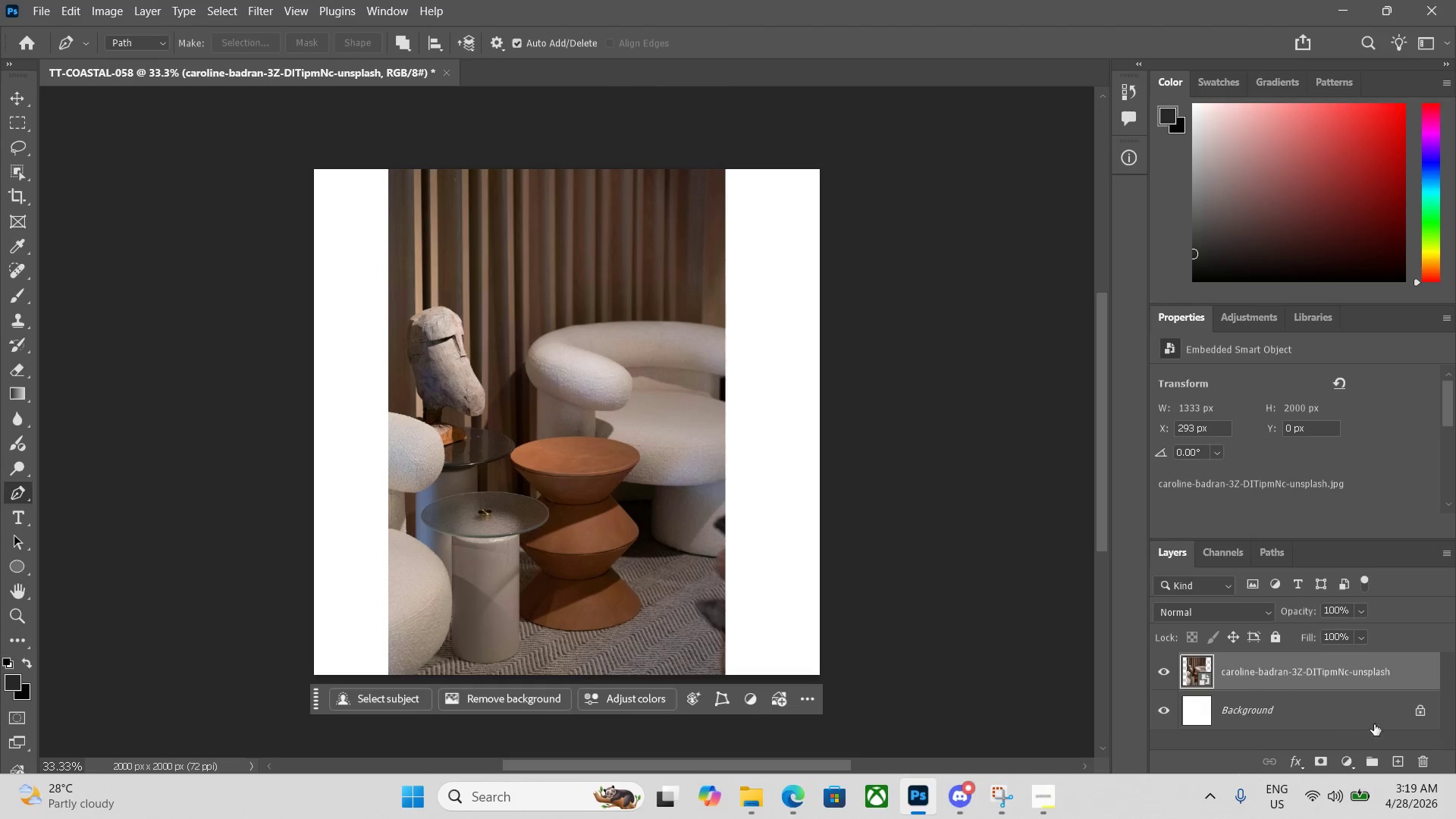 
left_click([1429, 716])
 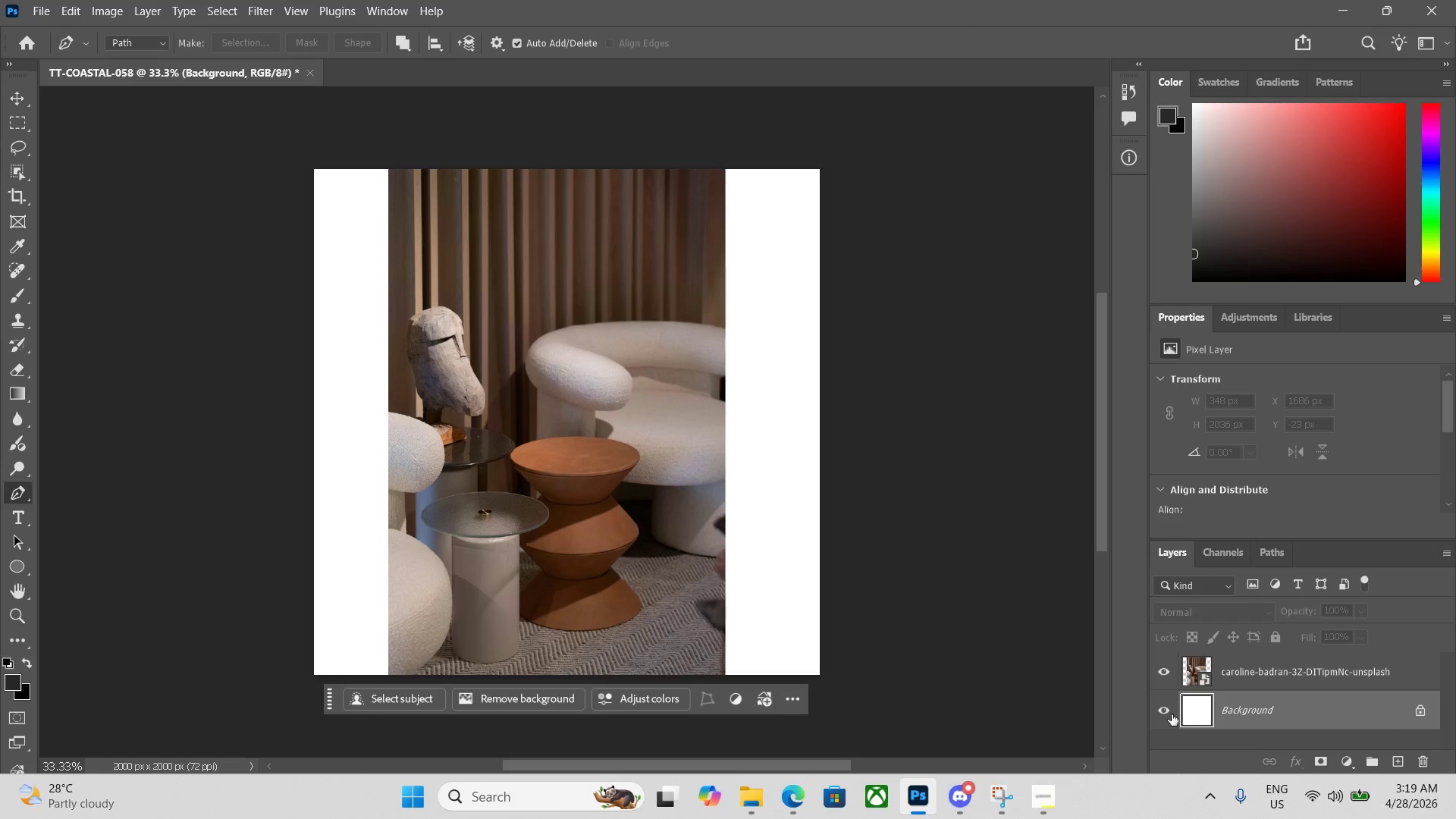 
left_click([1165, 714])
 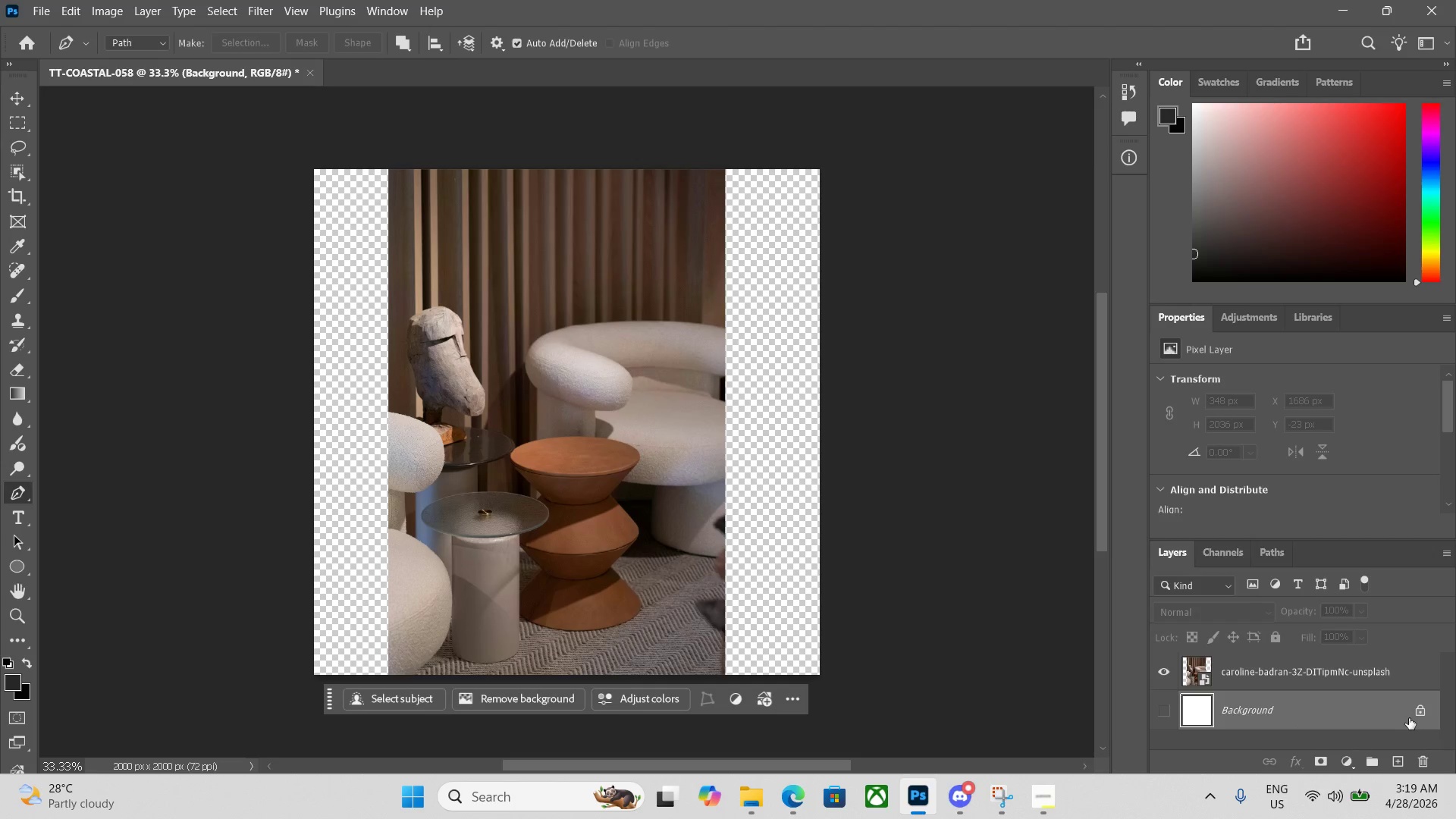 
left_click([1420, 717])
 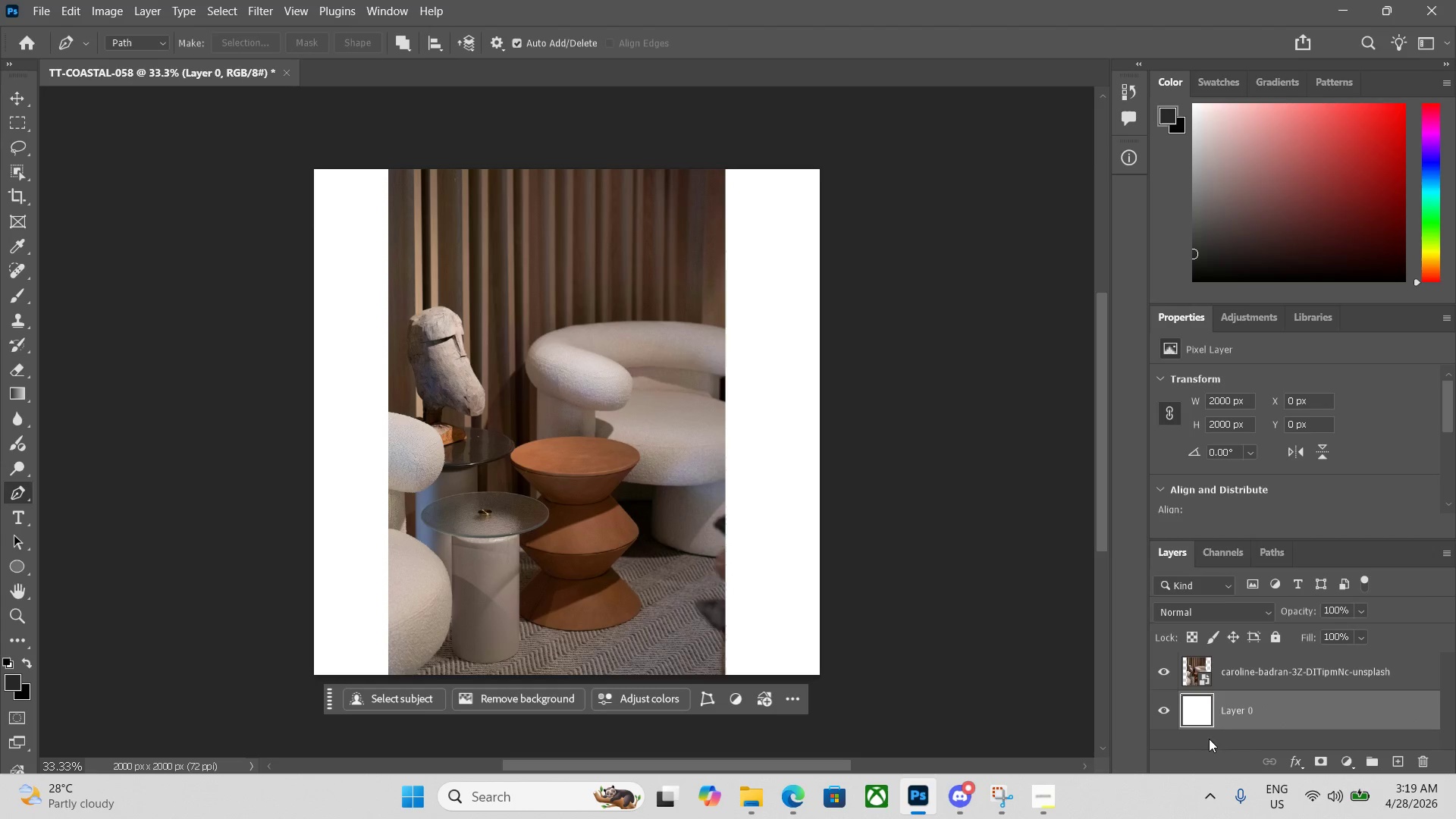 
left_click([1162, 714])
 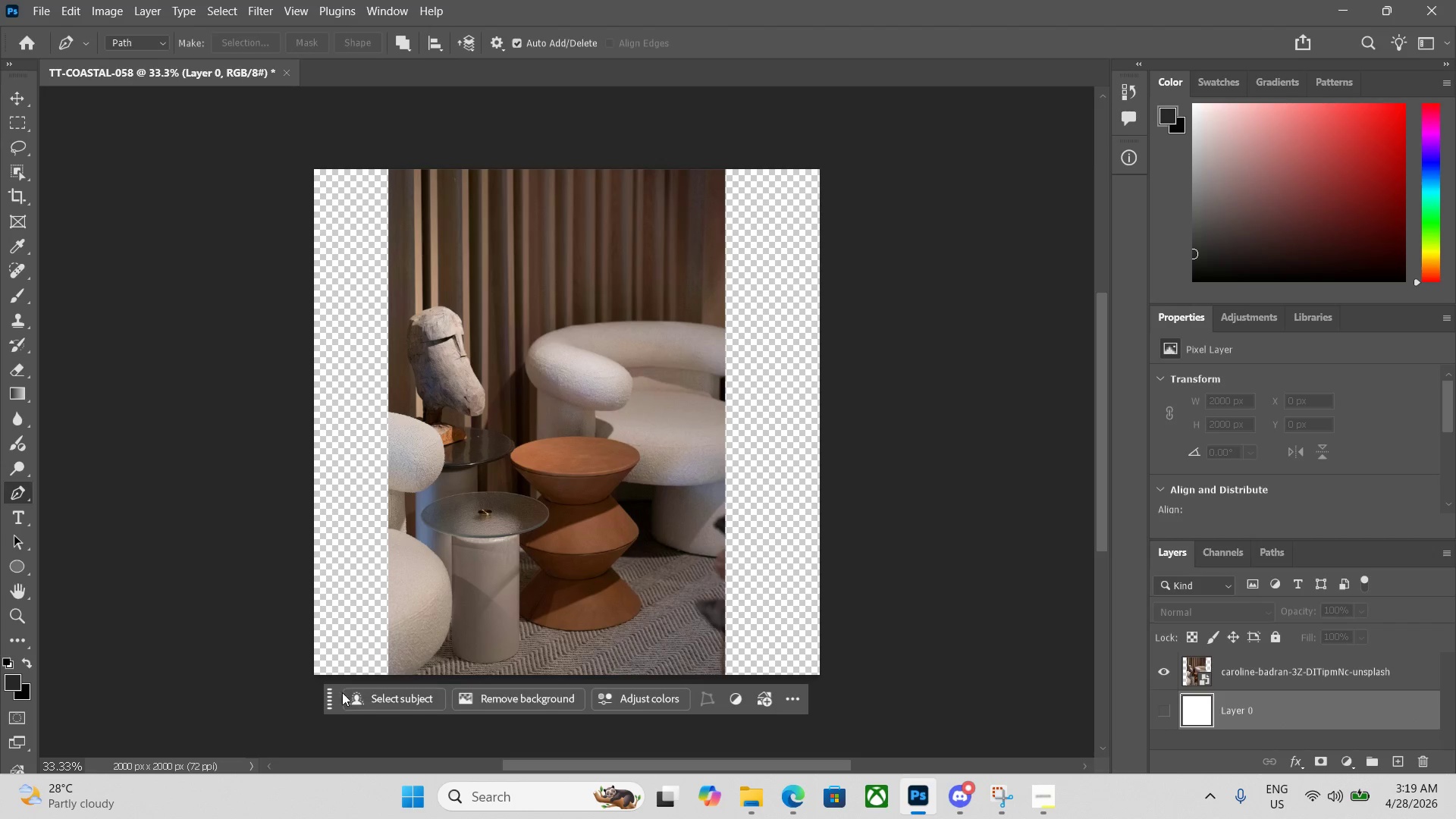 
left_click_drag(start_coordinate=[329, 696], to_coordinate=[330, 739])
 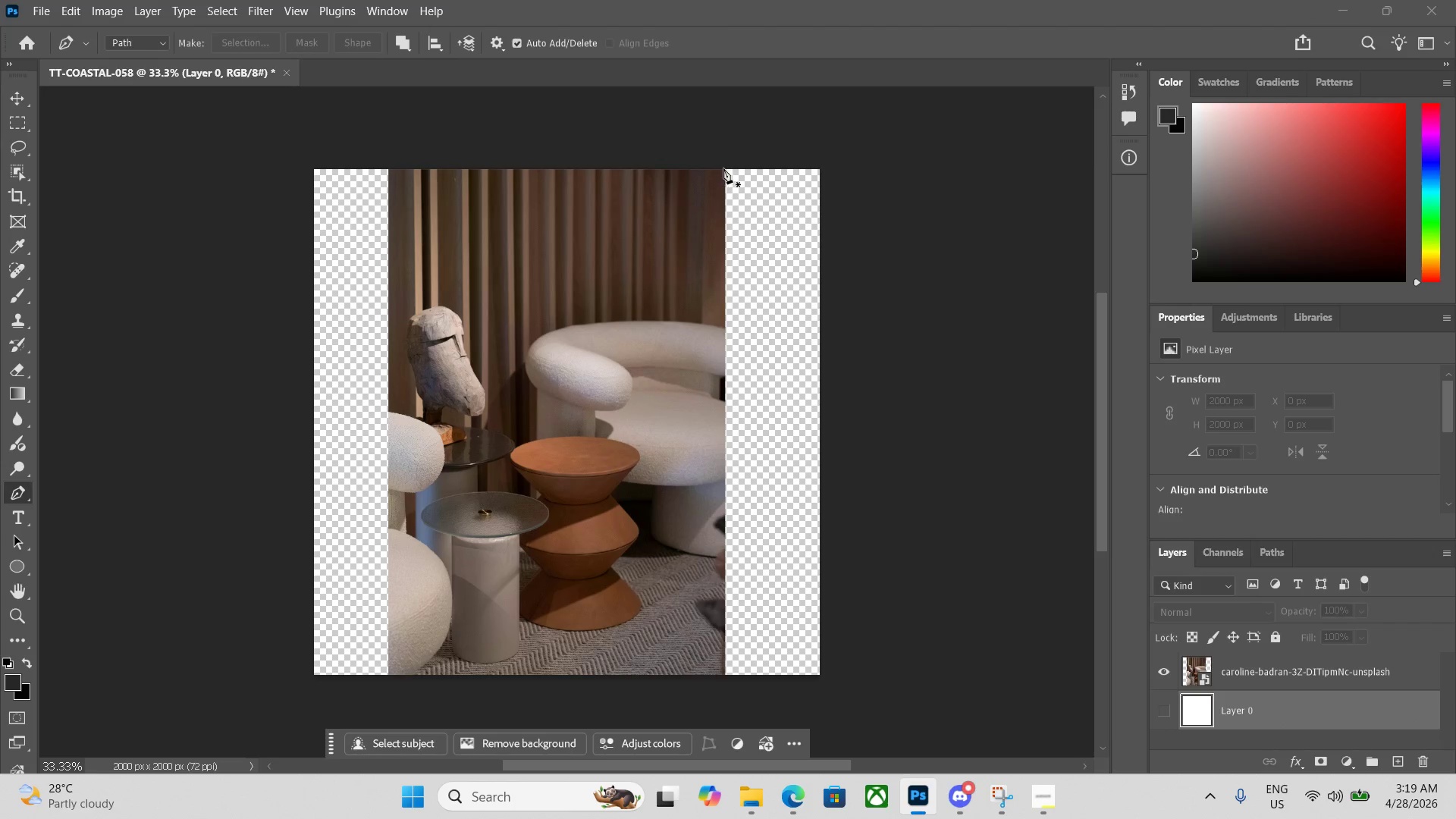 
left_click([723, 167])
 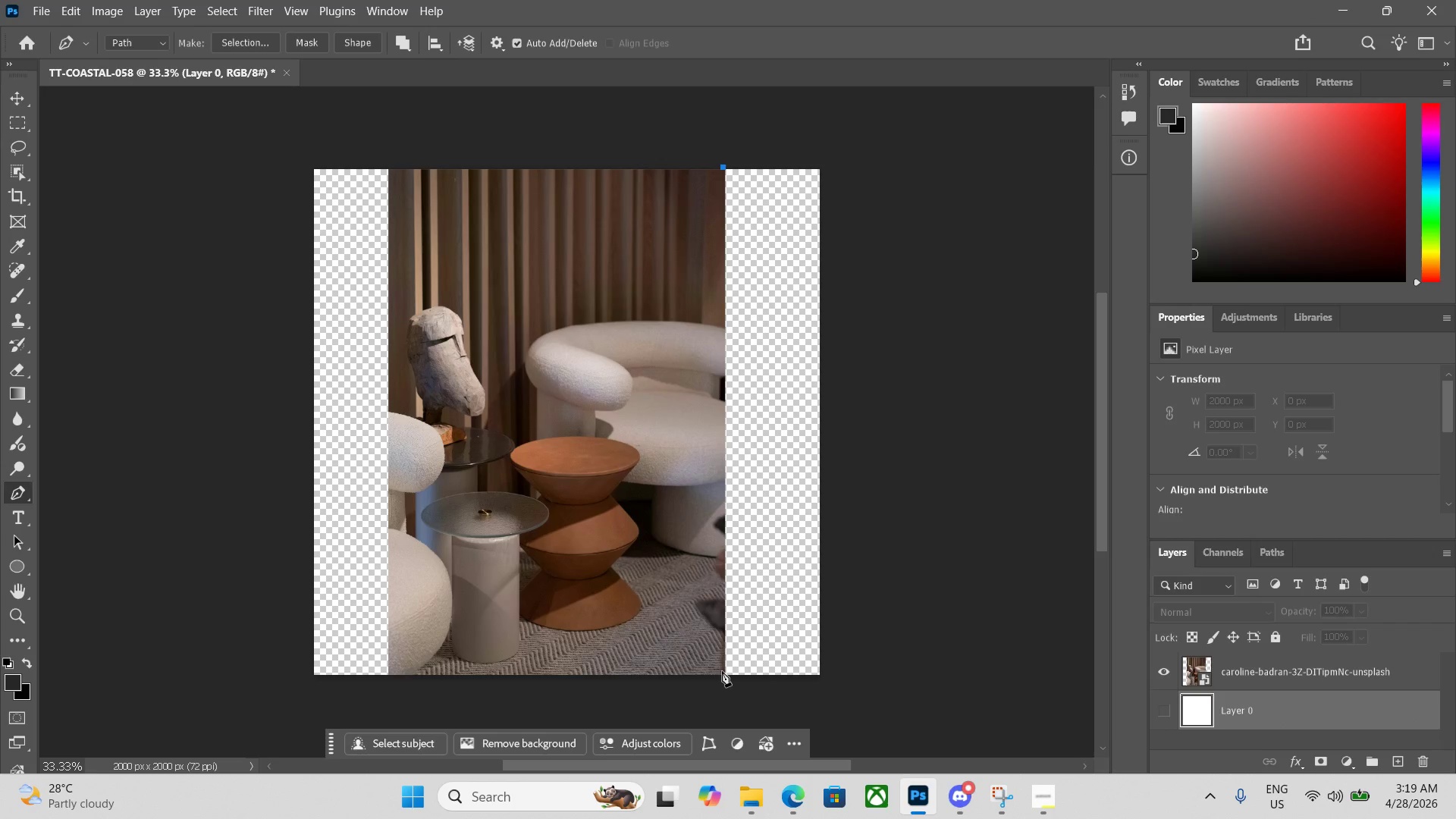 
left_click([720, 676])
 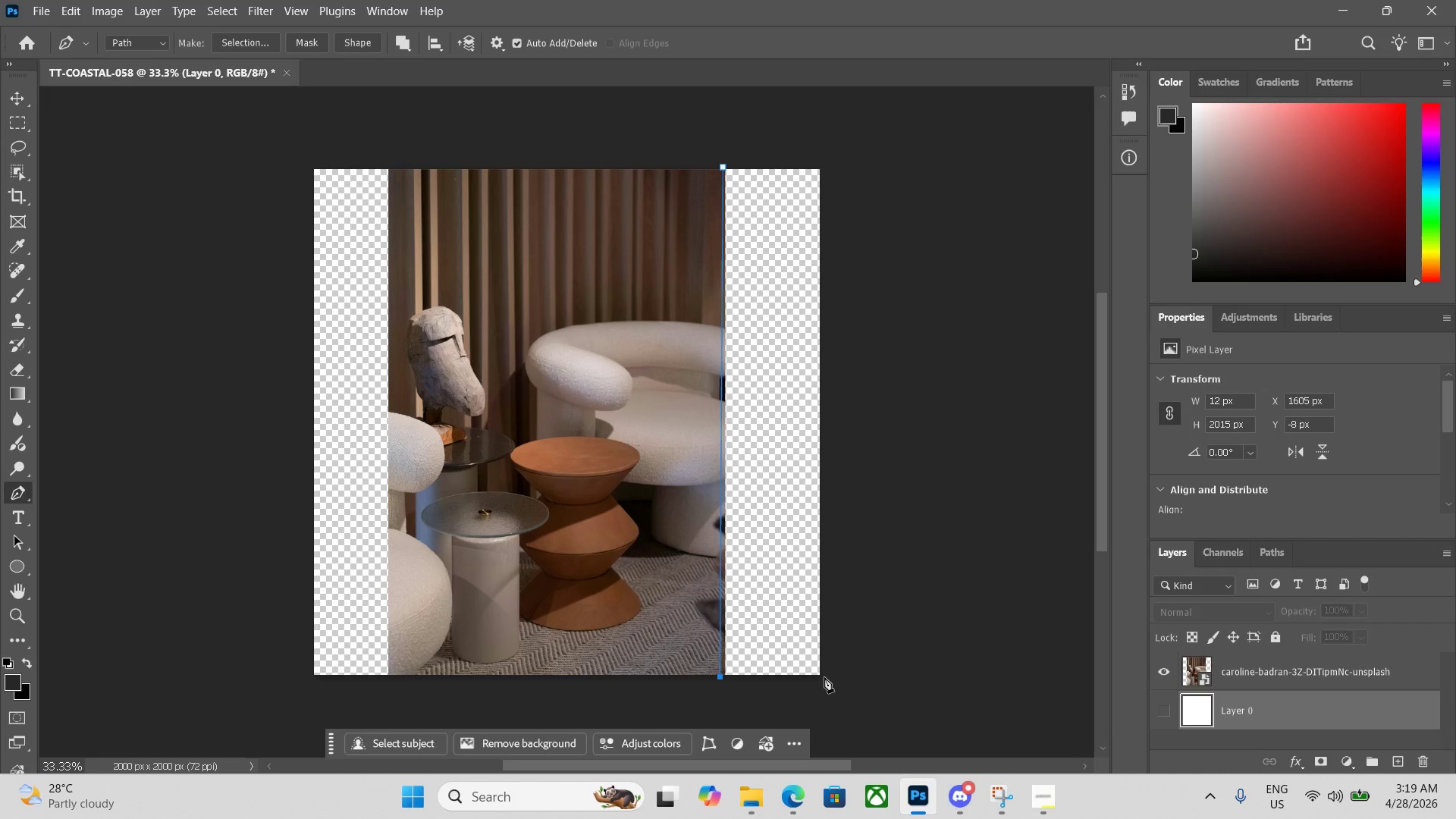 
left_click([824, 677])
 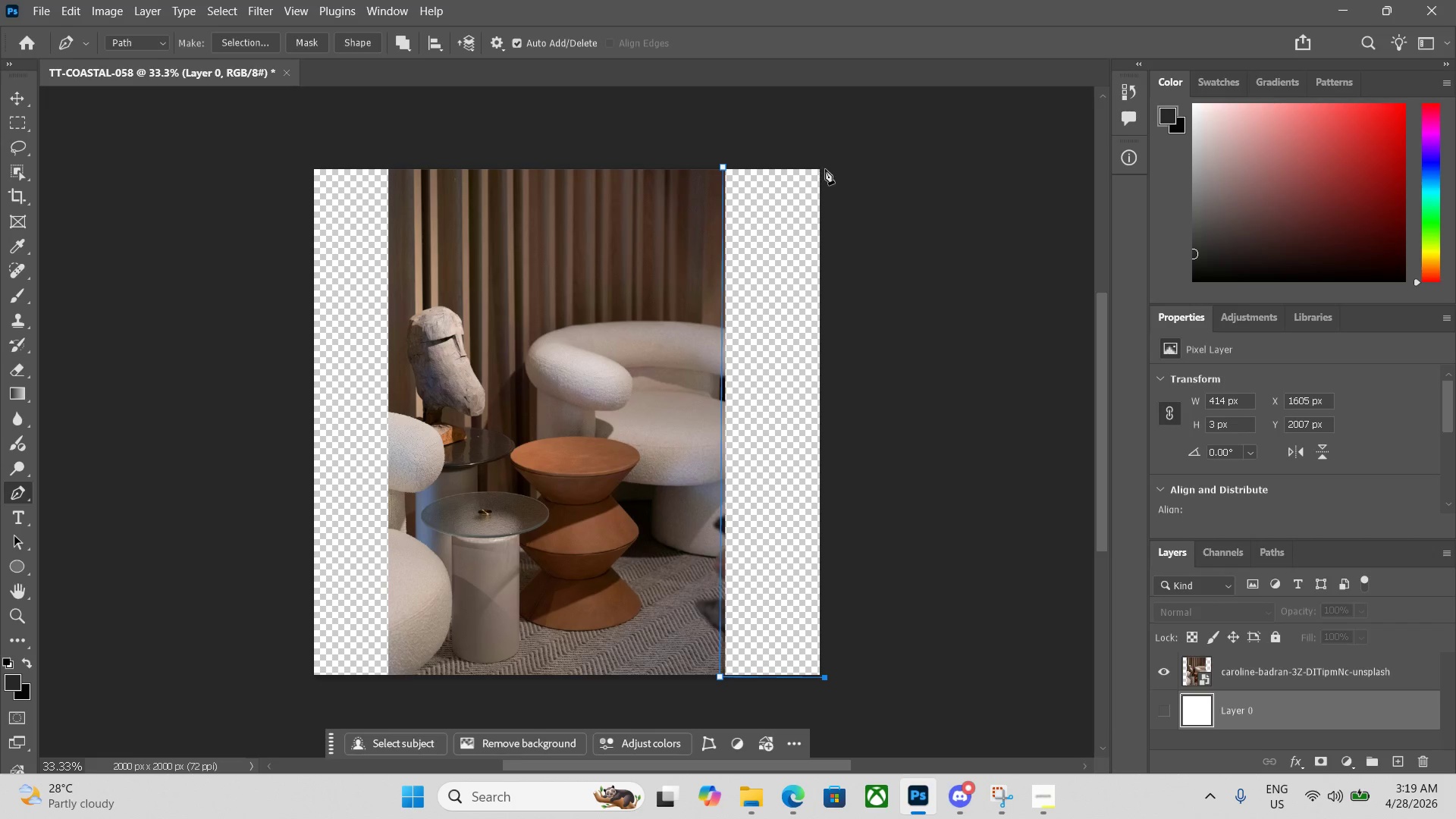 
left_click([824, 165])
 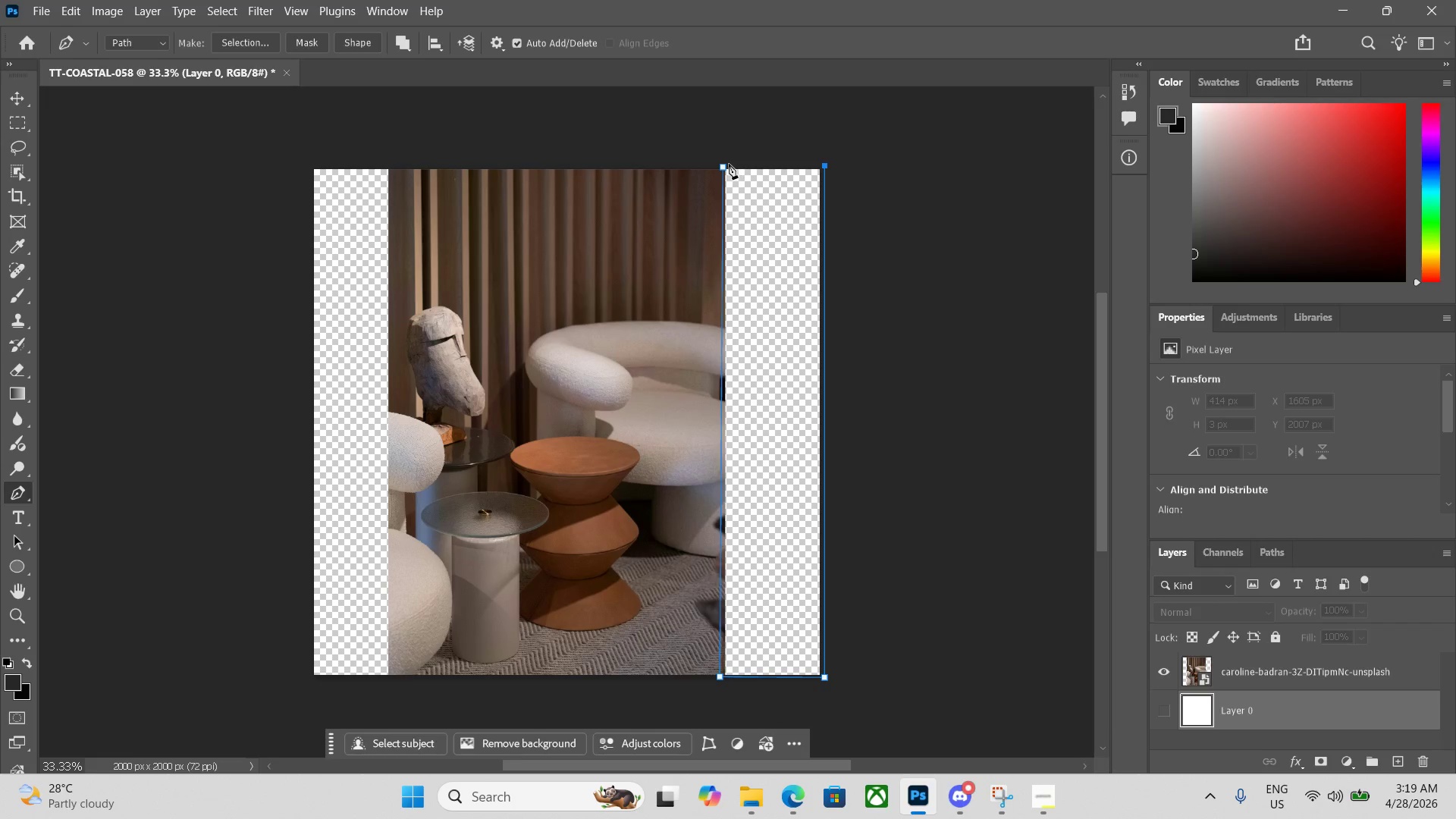 
left_click([729, 164])
 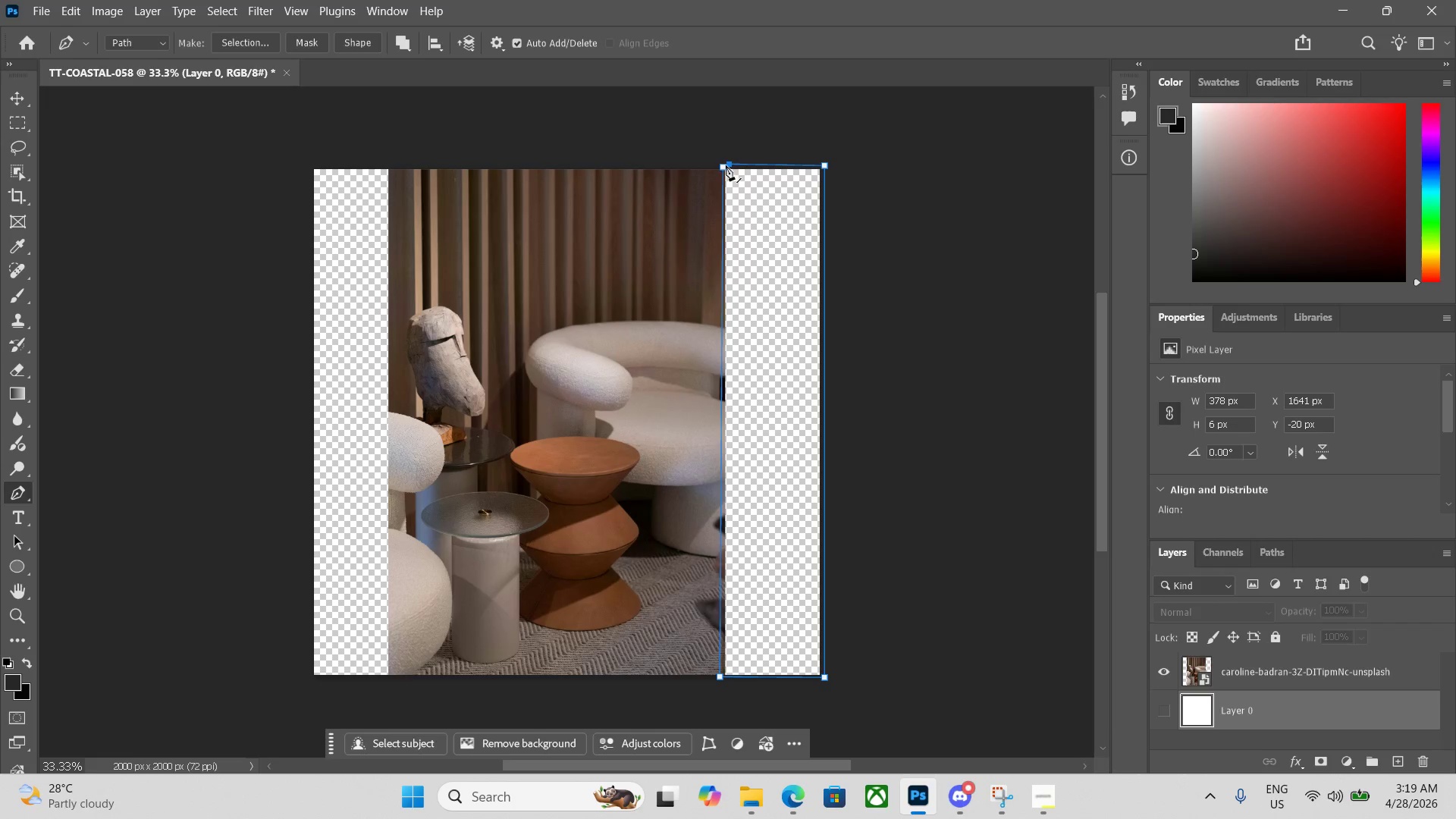 
double_click([721, 165])
 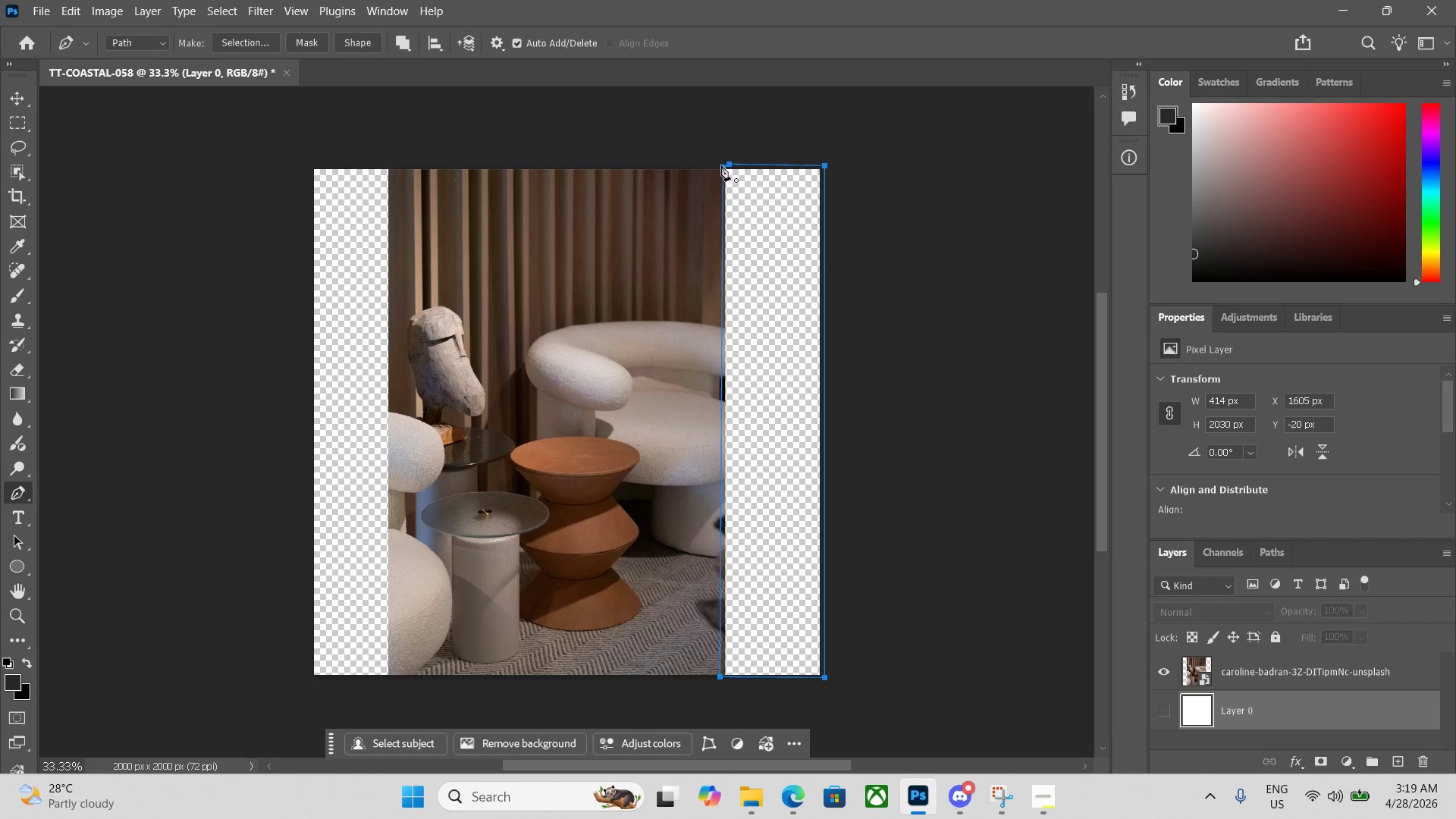 
key(Control+Enter)
 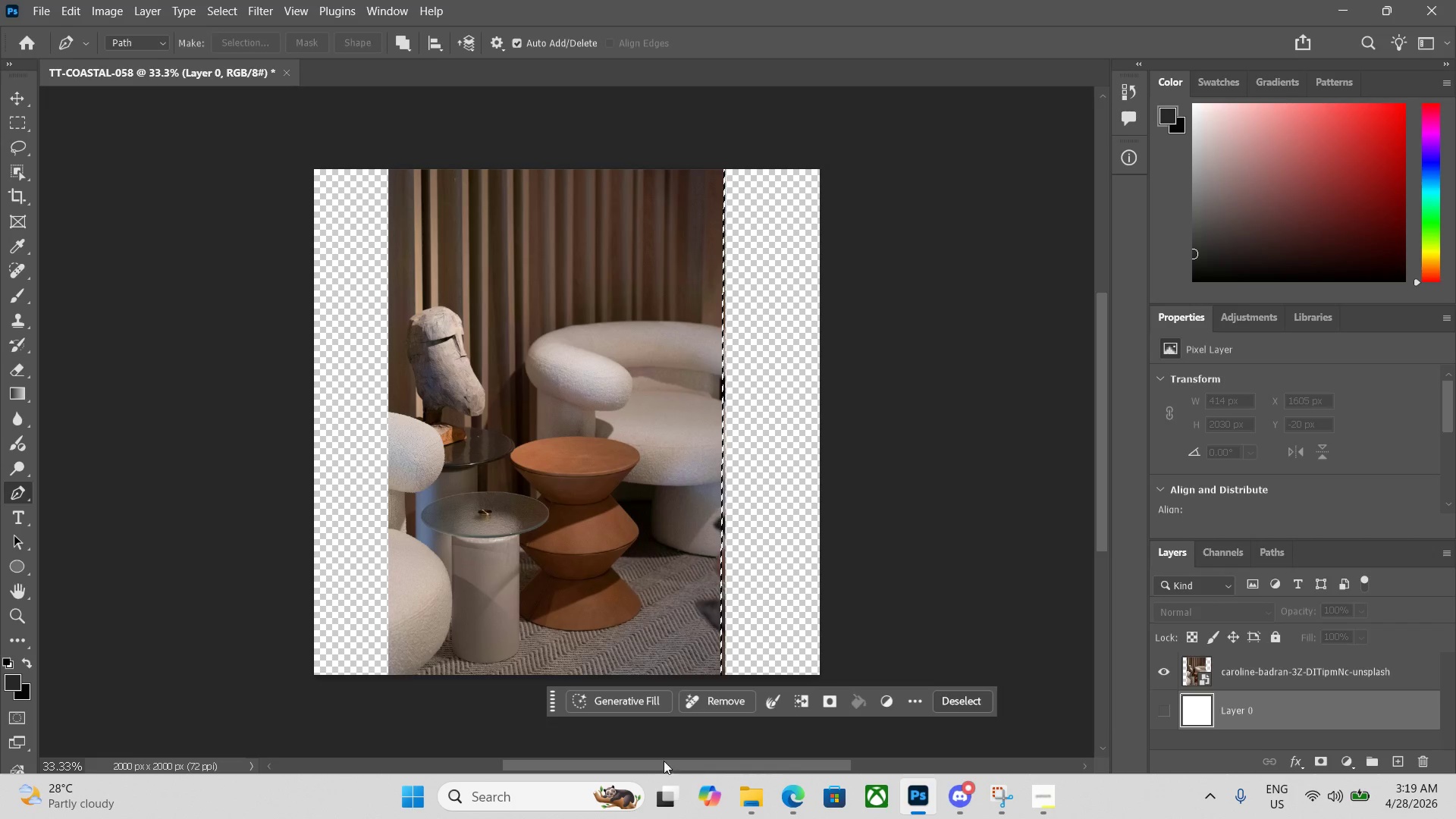 
left_click([617, 711])
 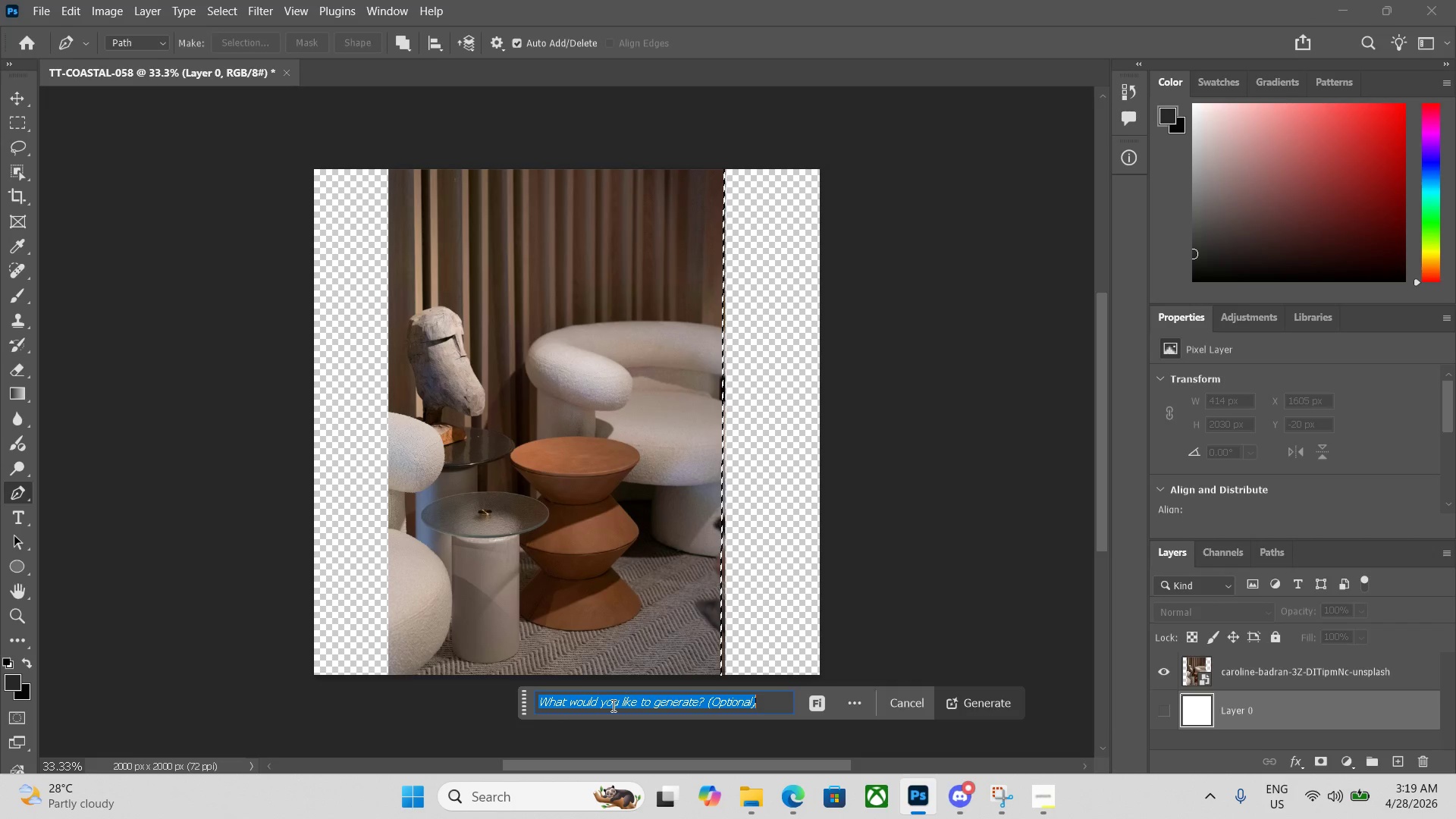 
key(Enter)
 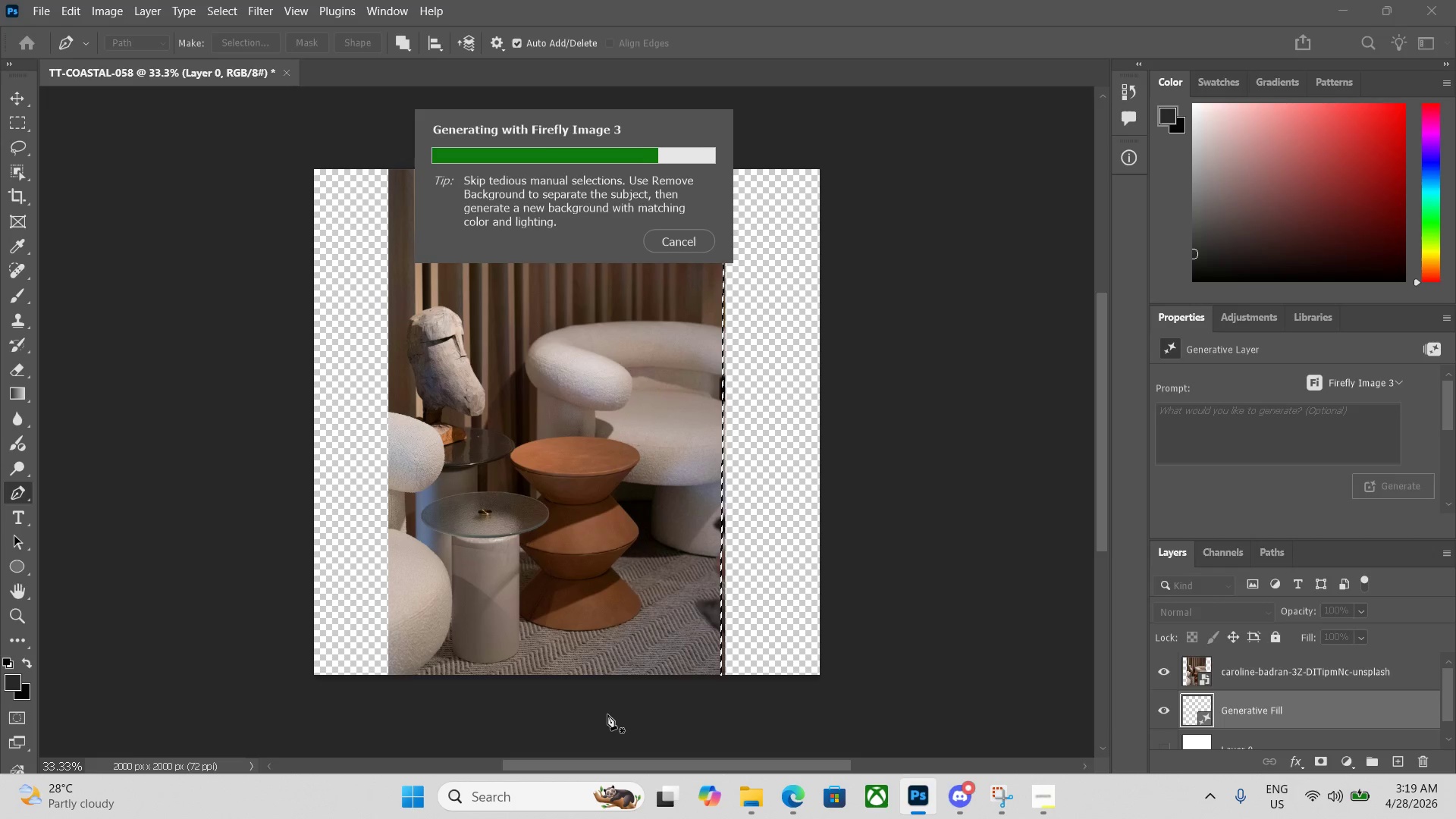 
wait(16.92)
 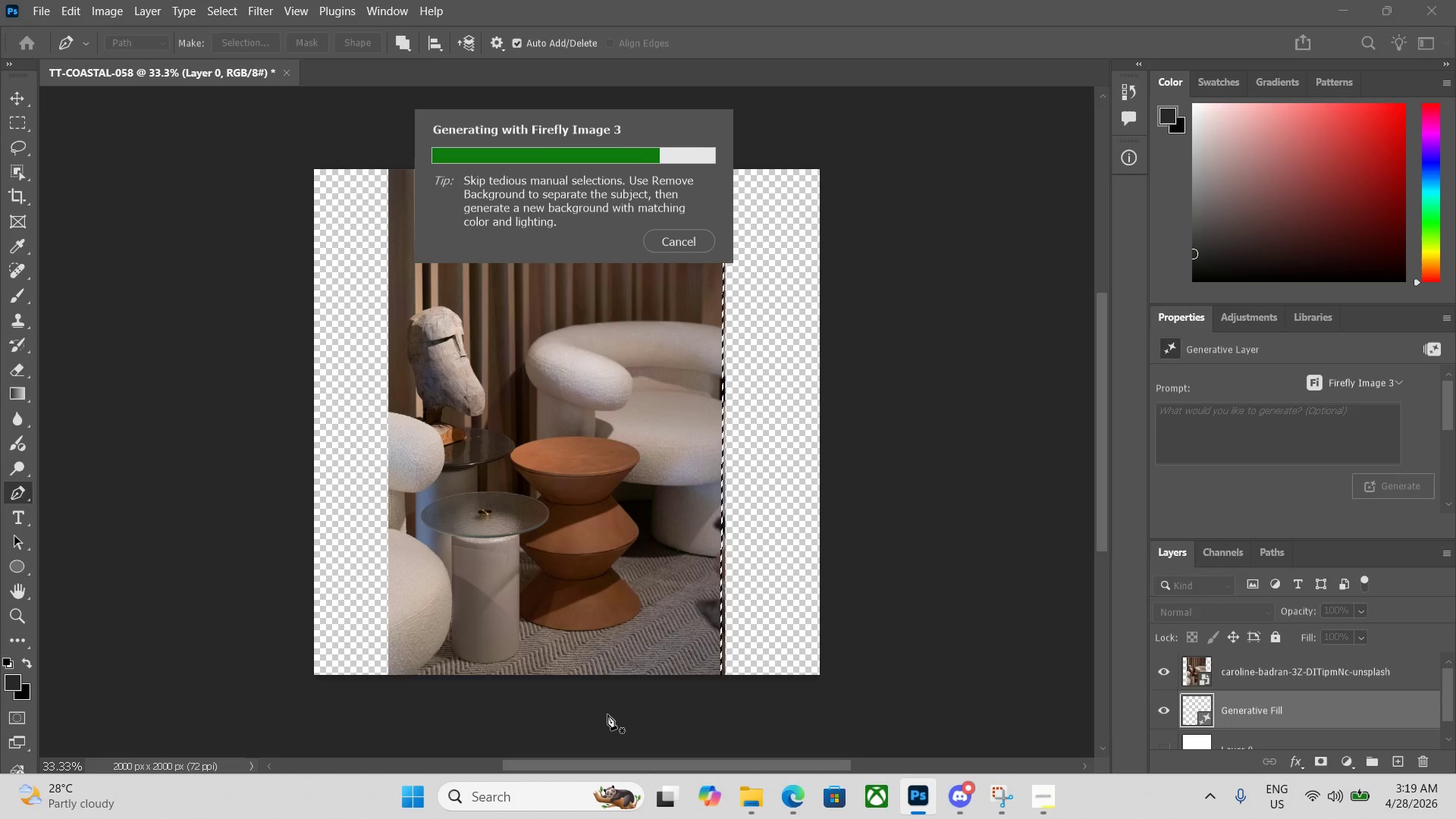 
key(Control+Z)
 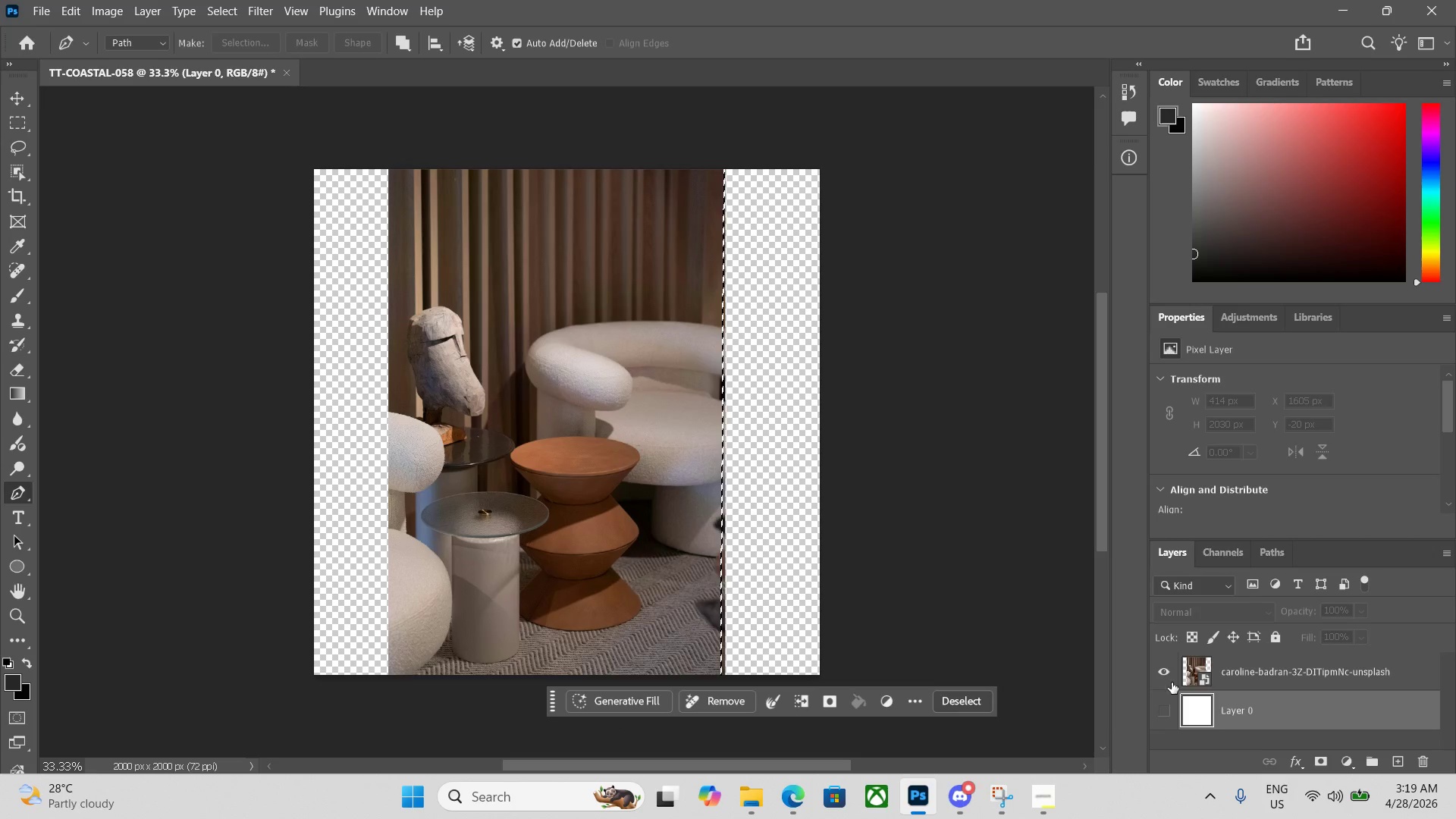 
left_click([1225, 670])
 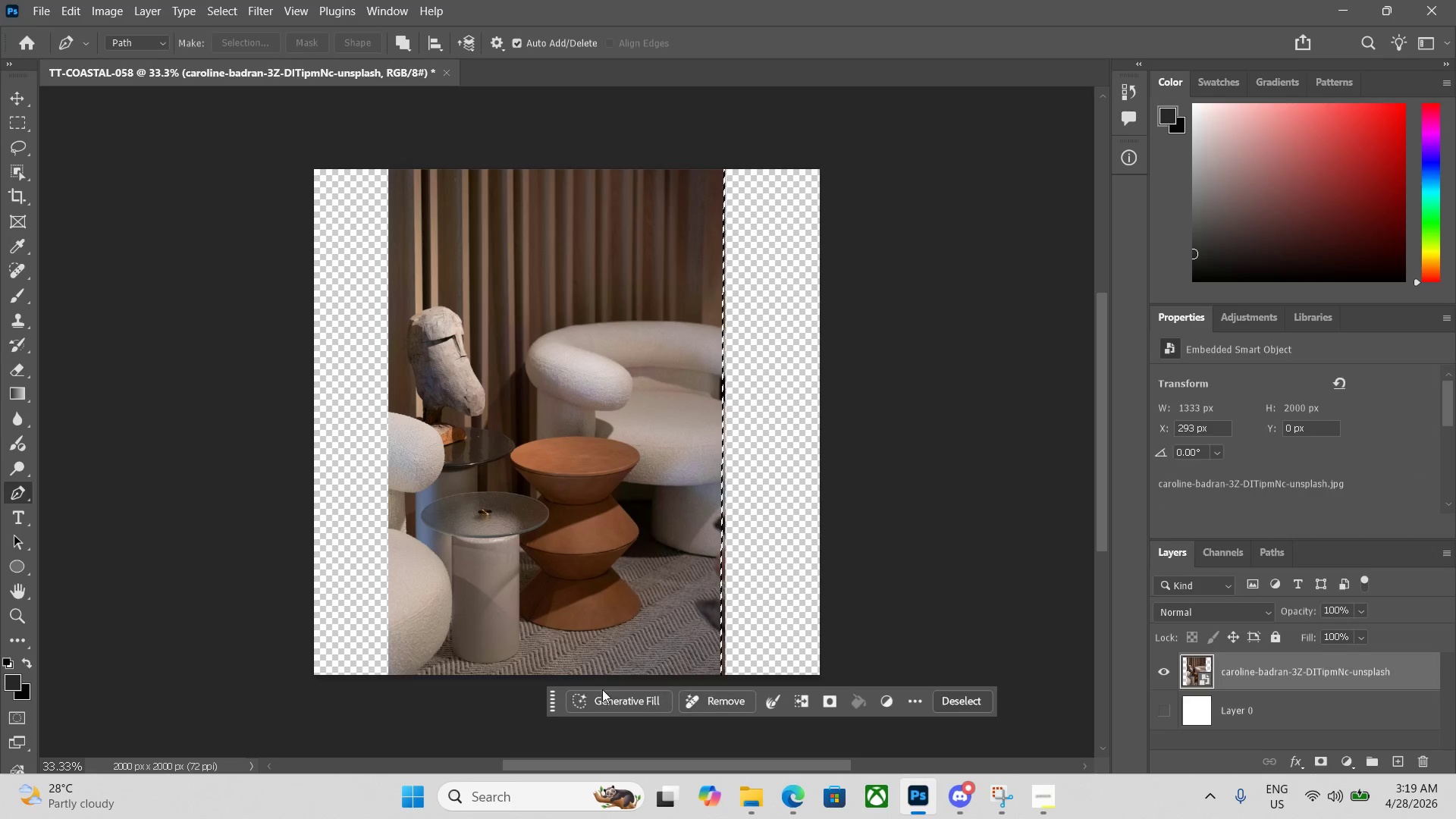 
left_click([595, 697])
 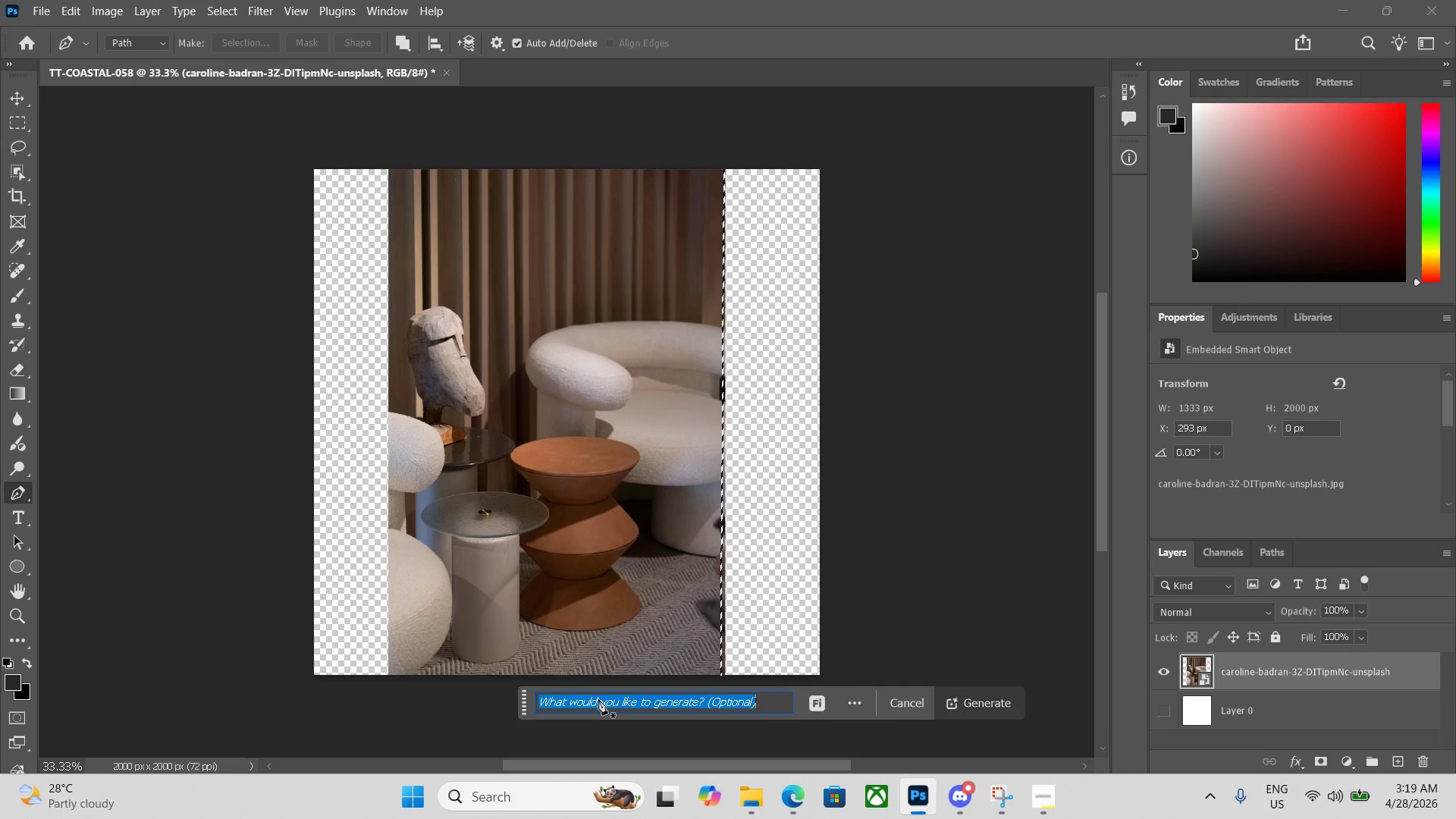 
key(Enter)
 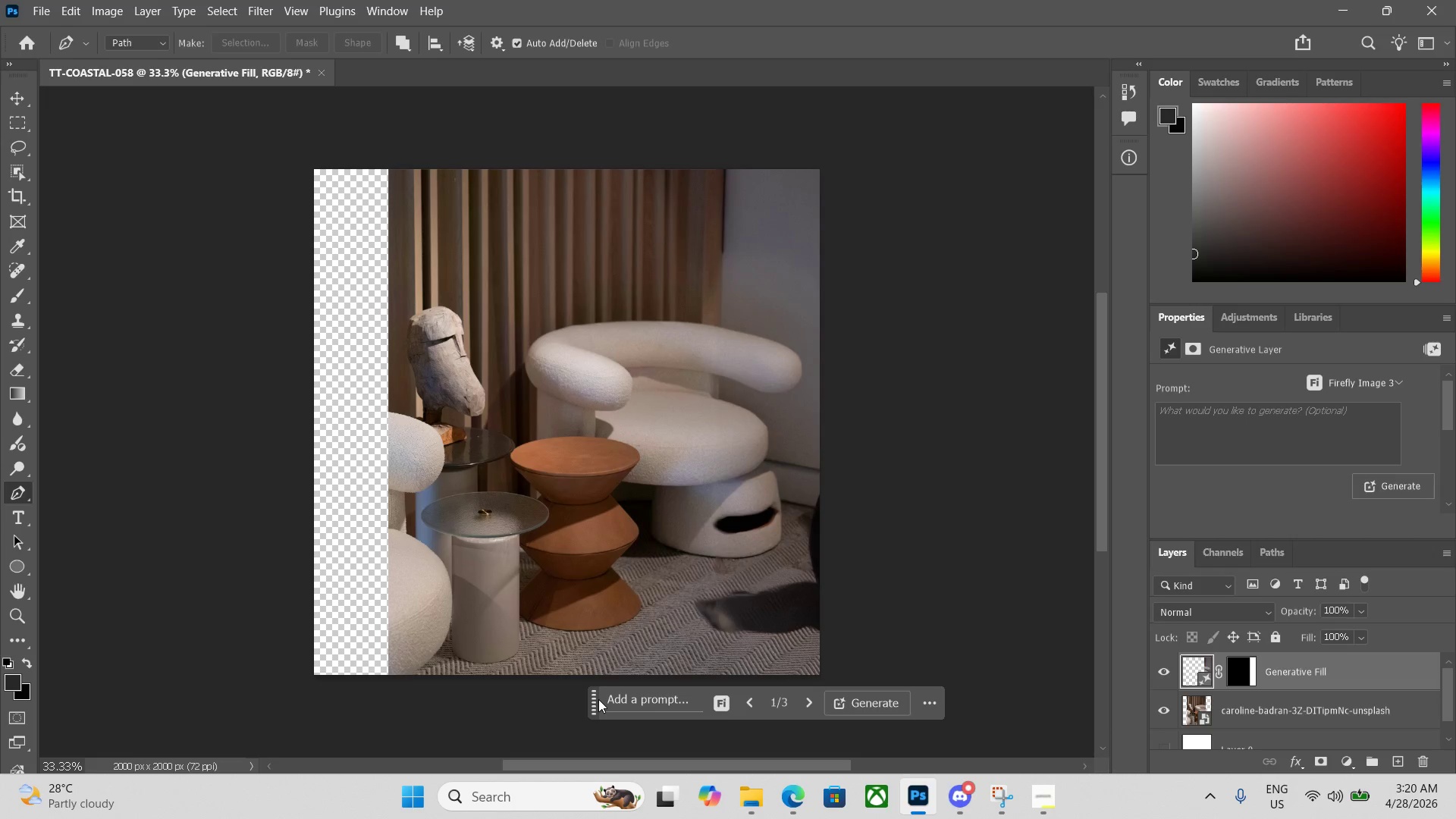 
wait(29.59)
 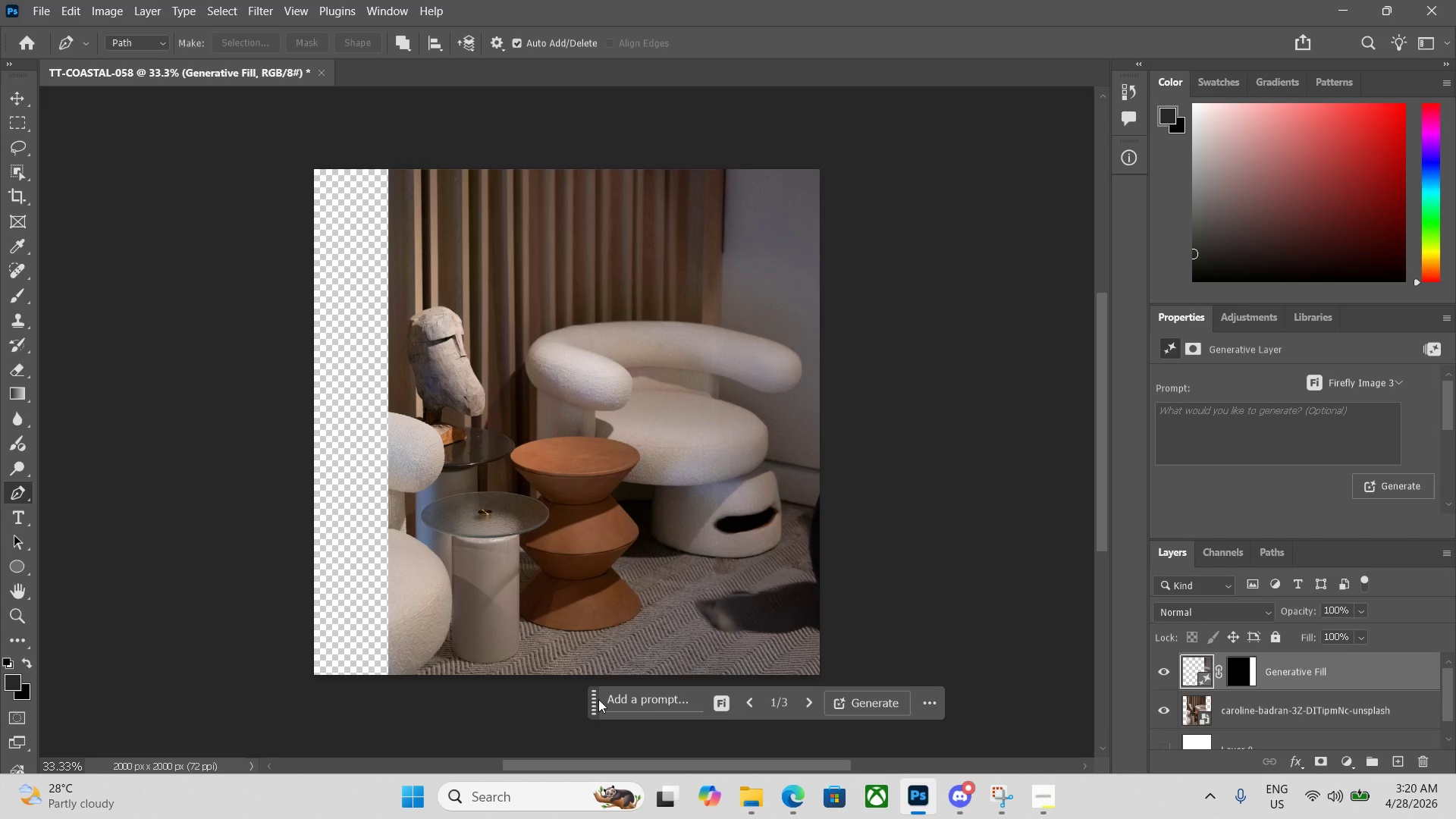 
left_click([311, 167])
 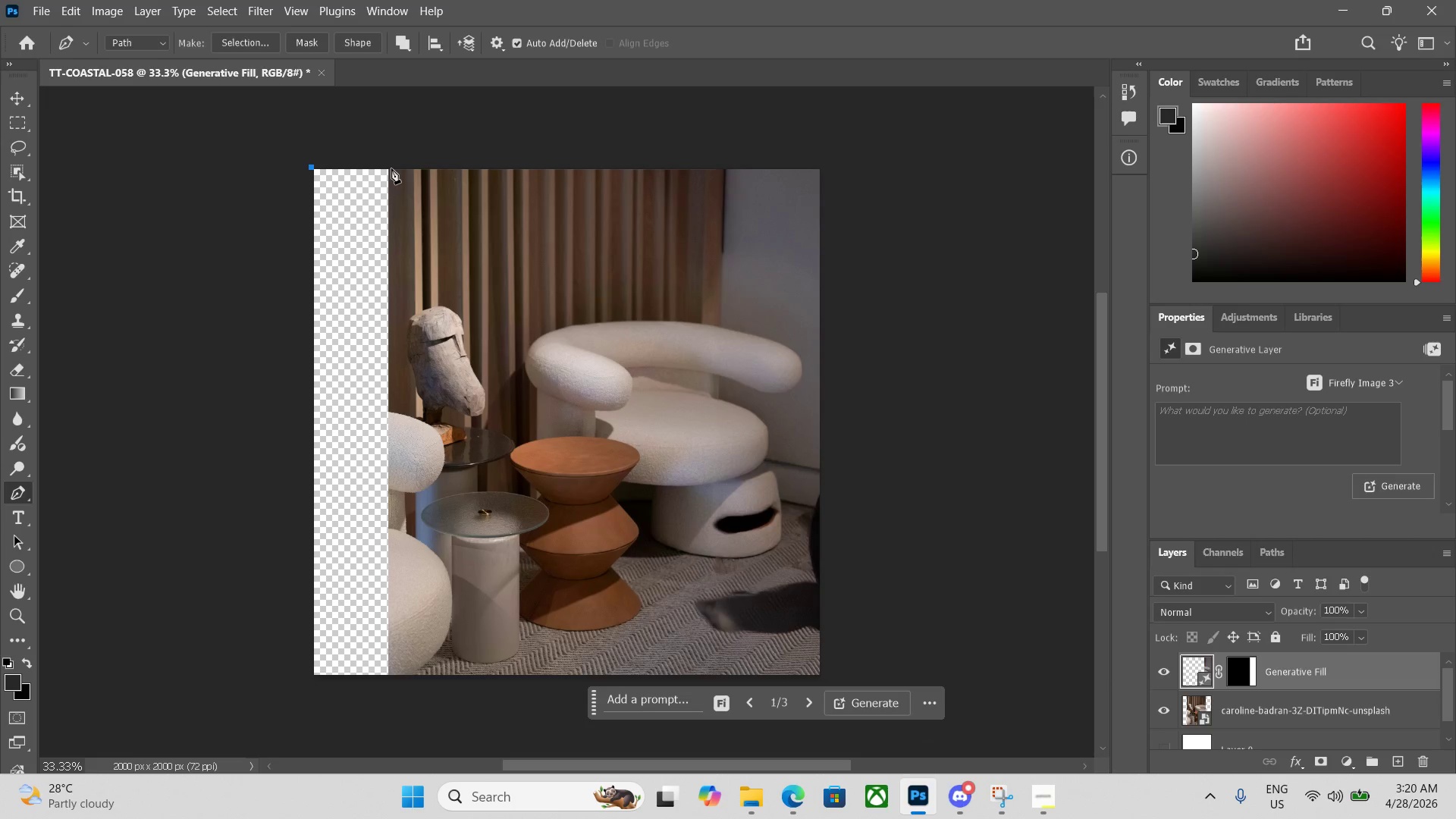 
left_click([392, 168])
 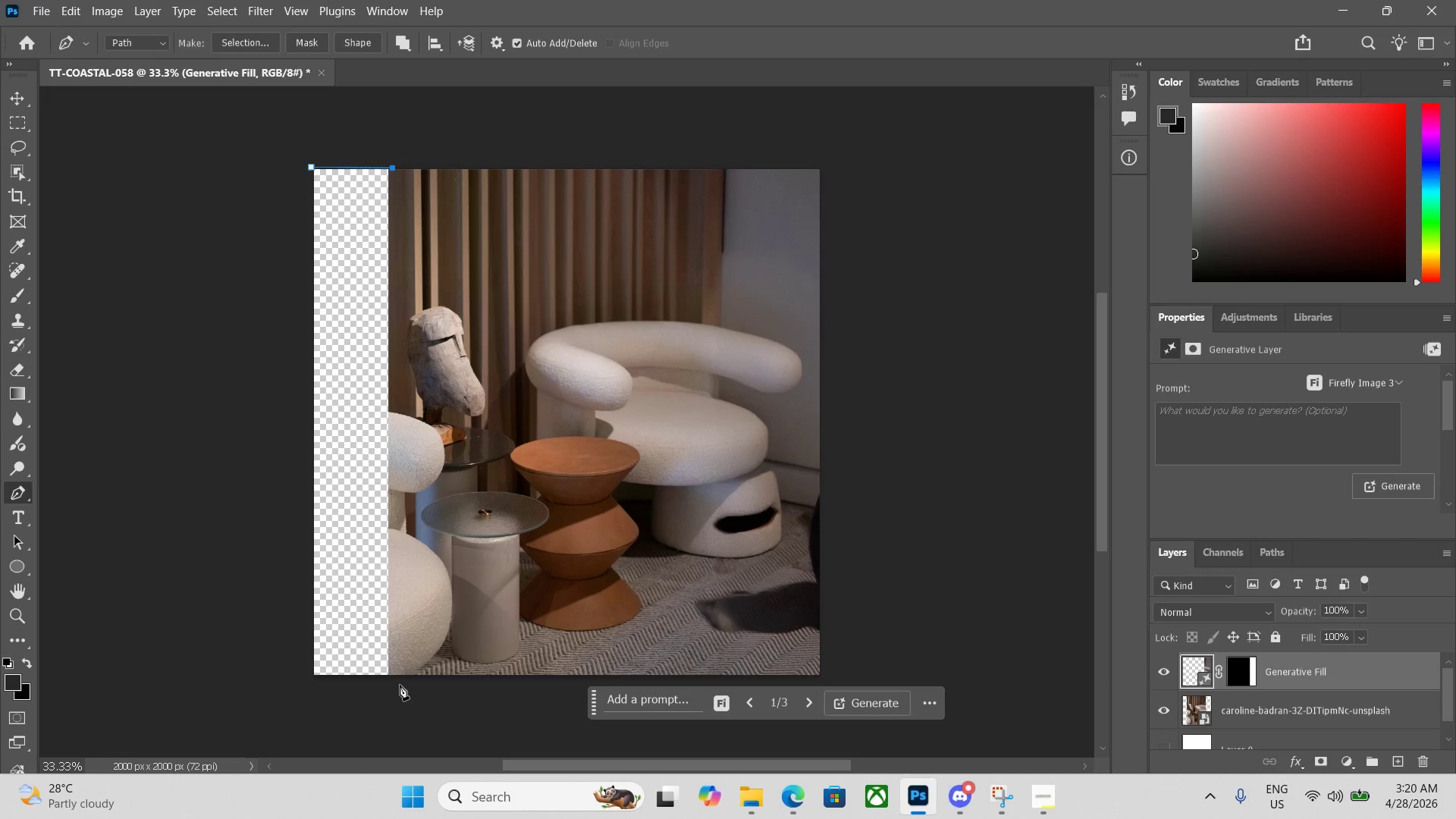 
left_click([392, 677])
 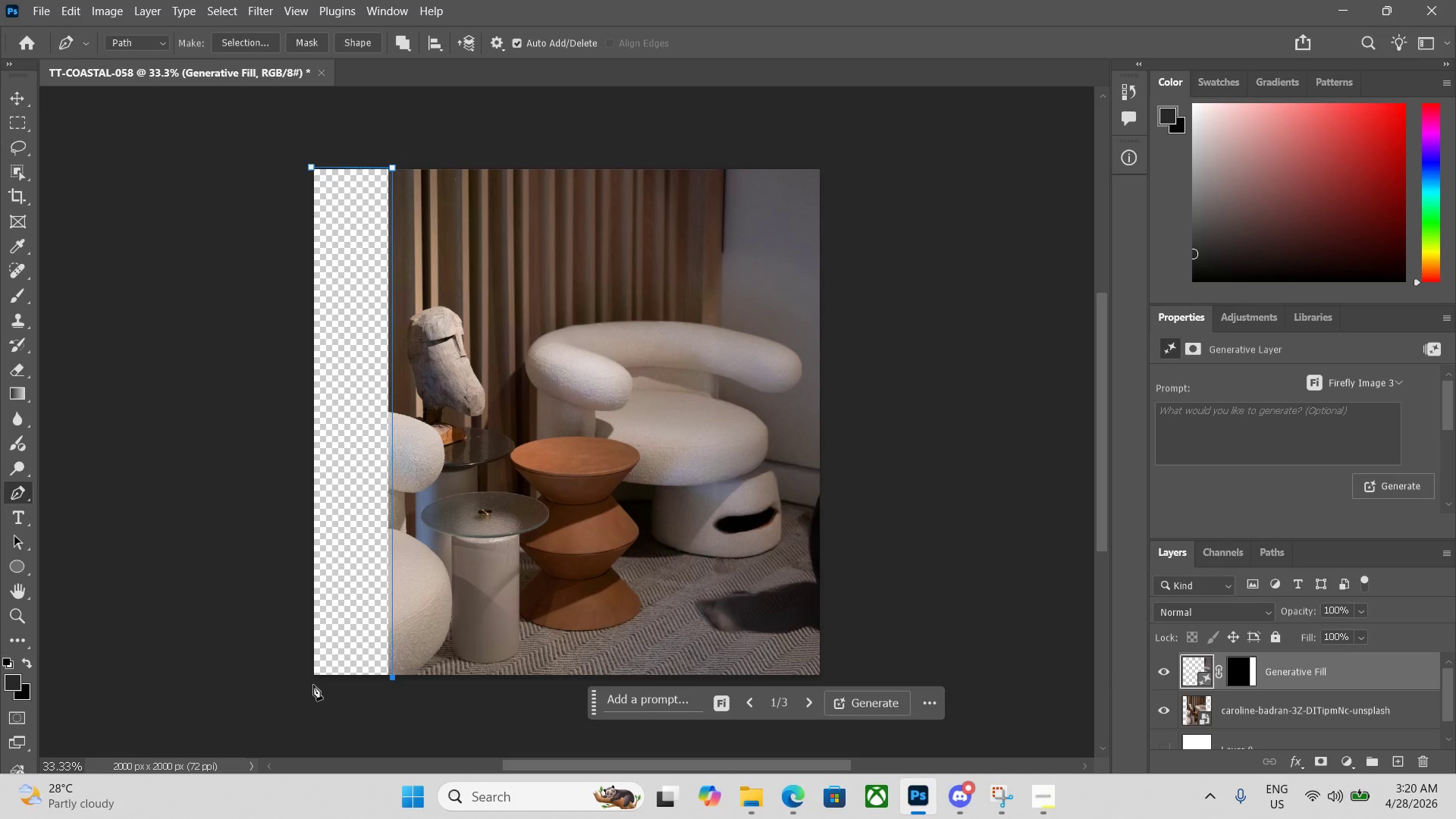 
left_click([307, 681])
 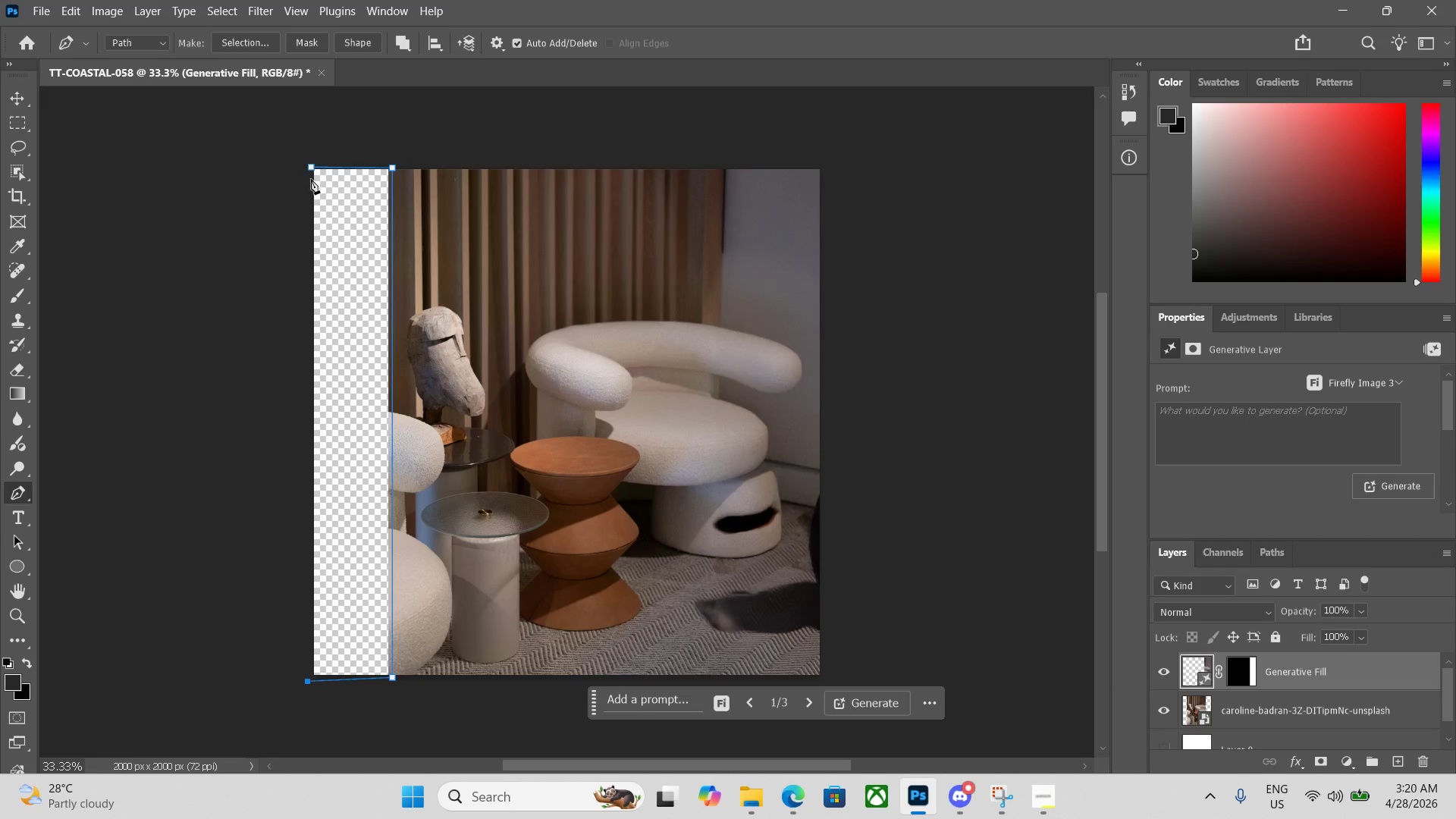 
left_click([313, 168])
 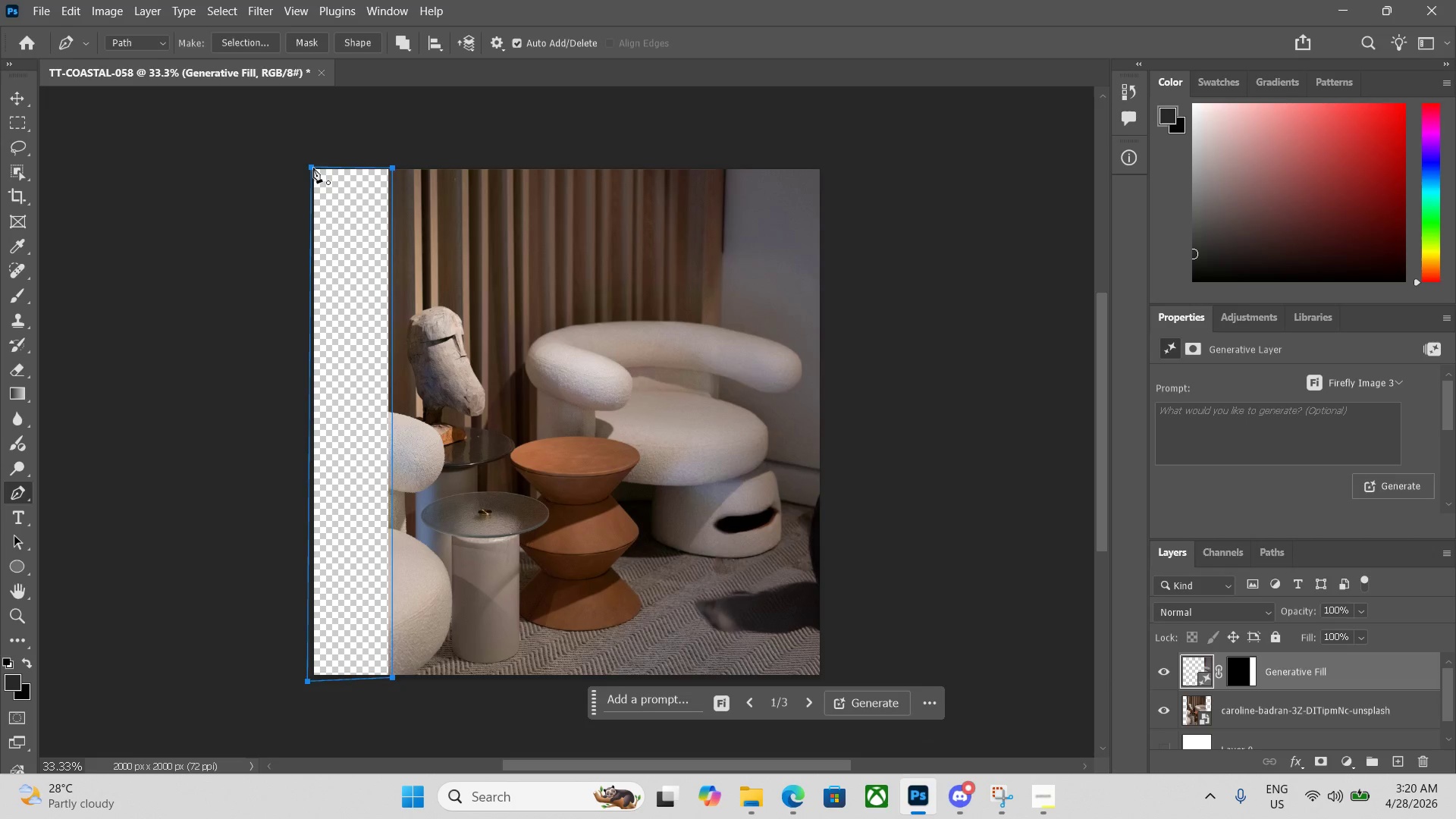 
key(Control+ControlLeft)
 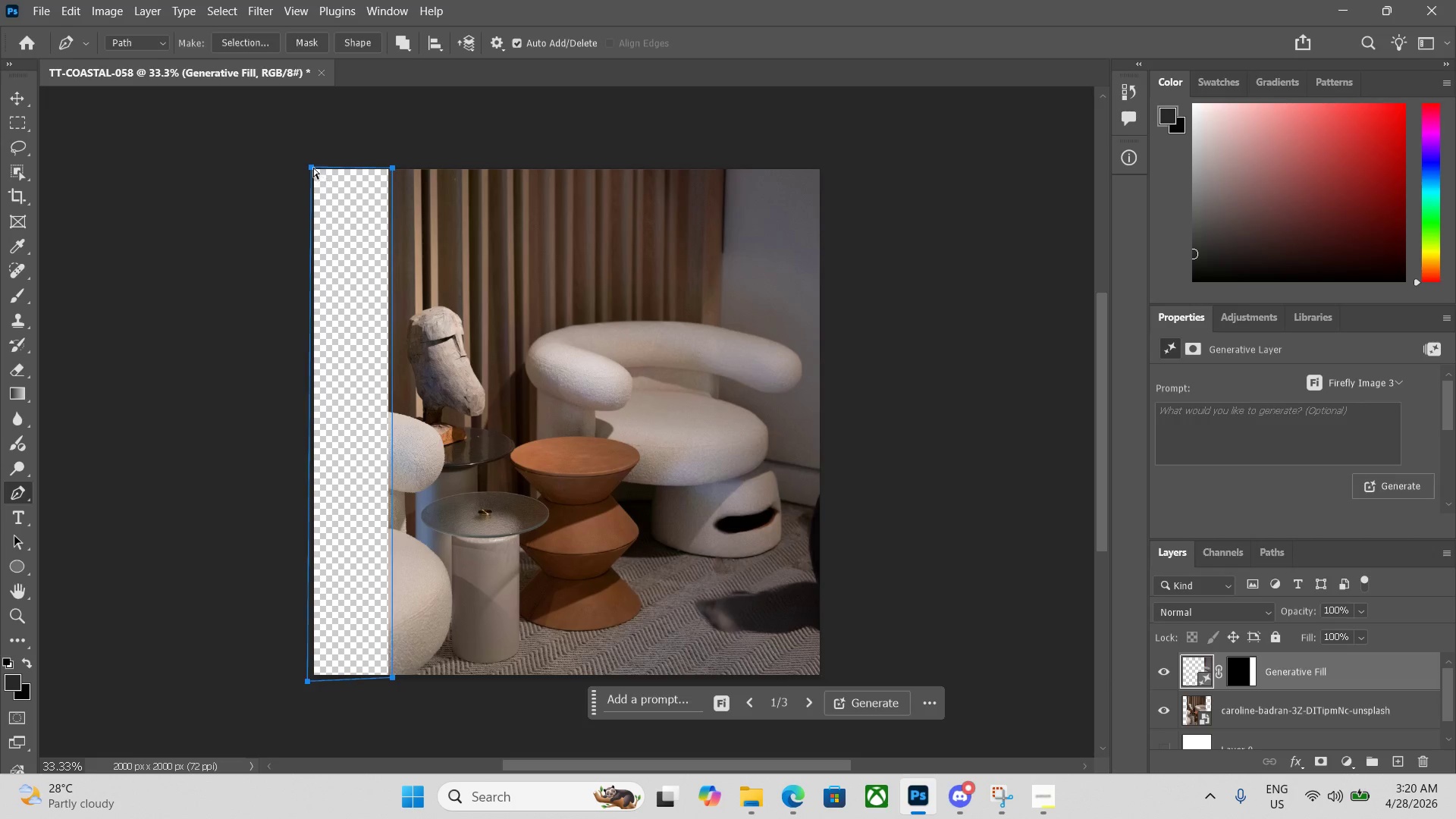 
key(Control+Enter)
 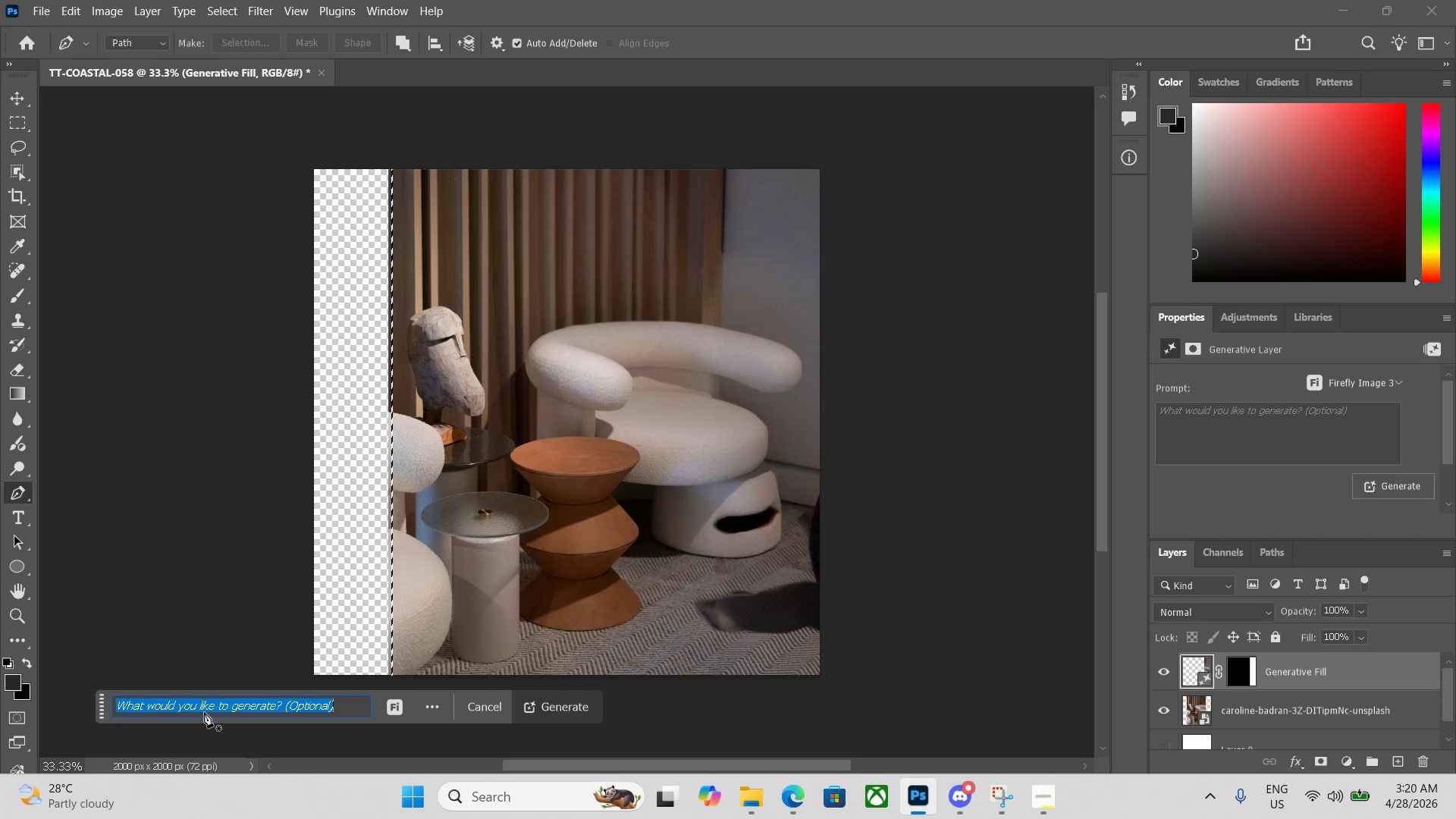 
key(Enter)
 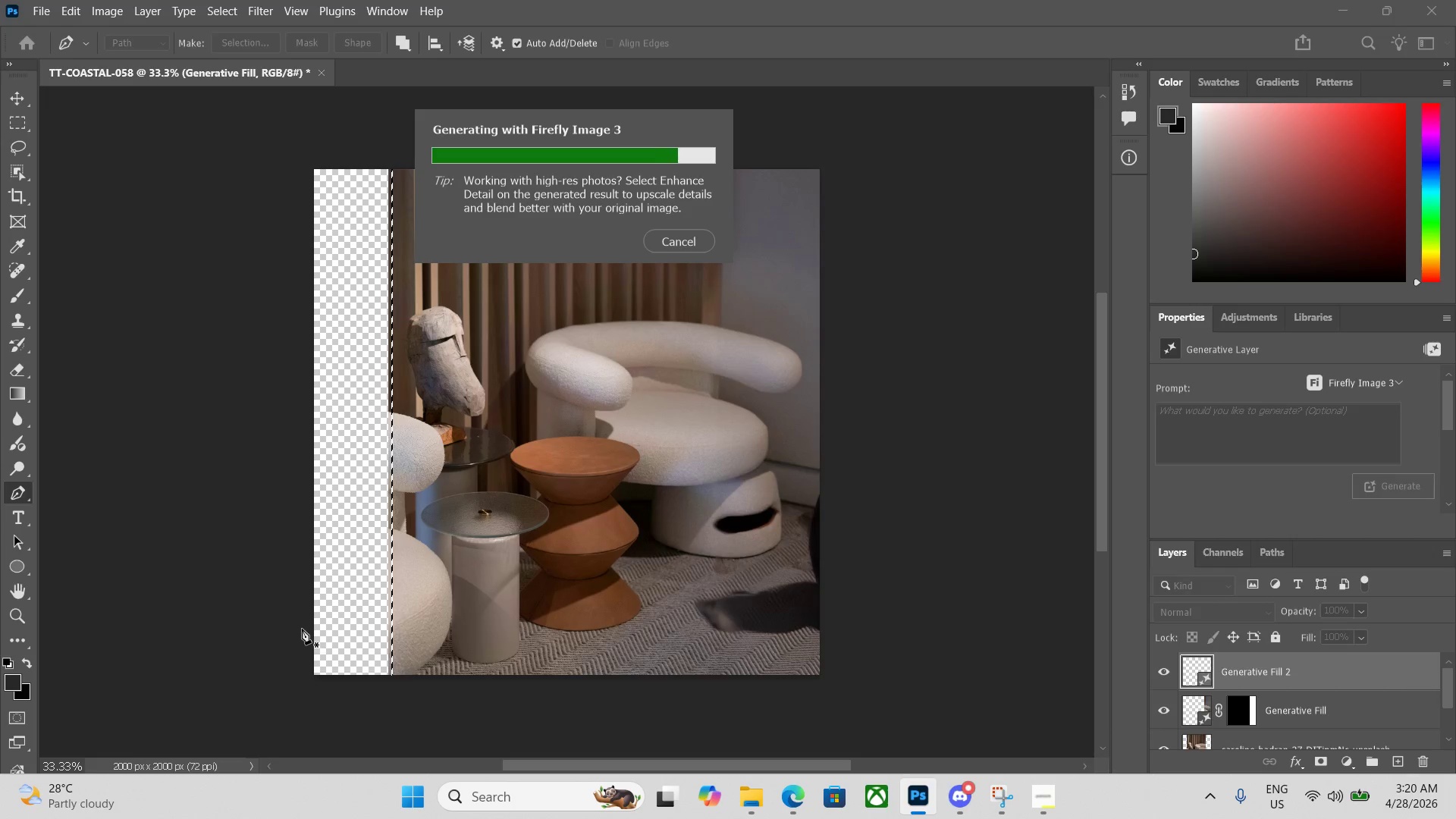 
wait(19.83)
 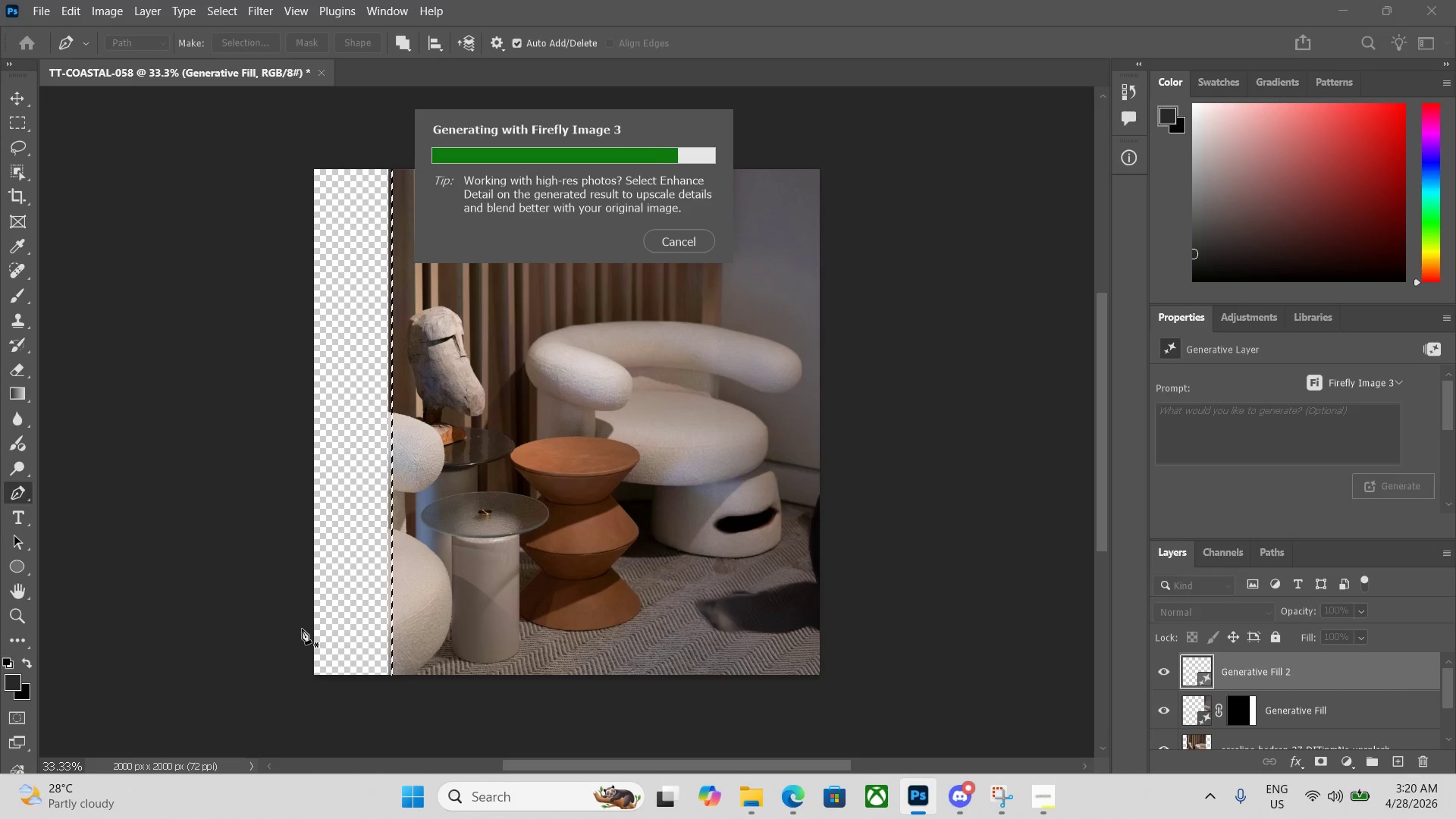 
left_click([1357, 758])
 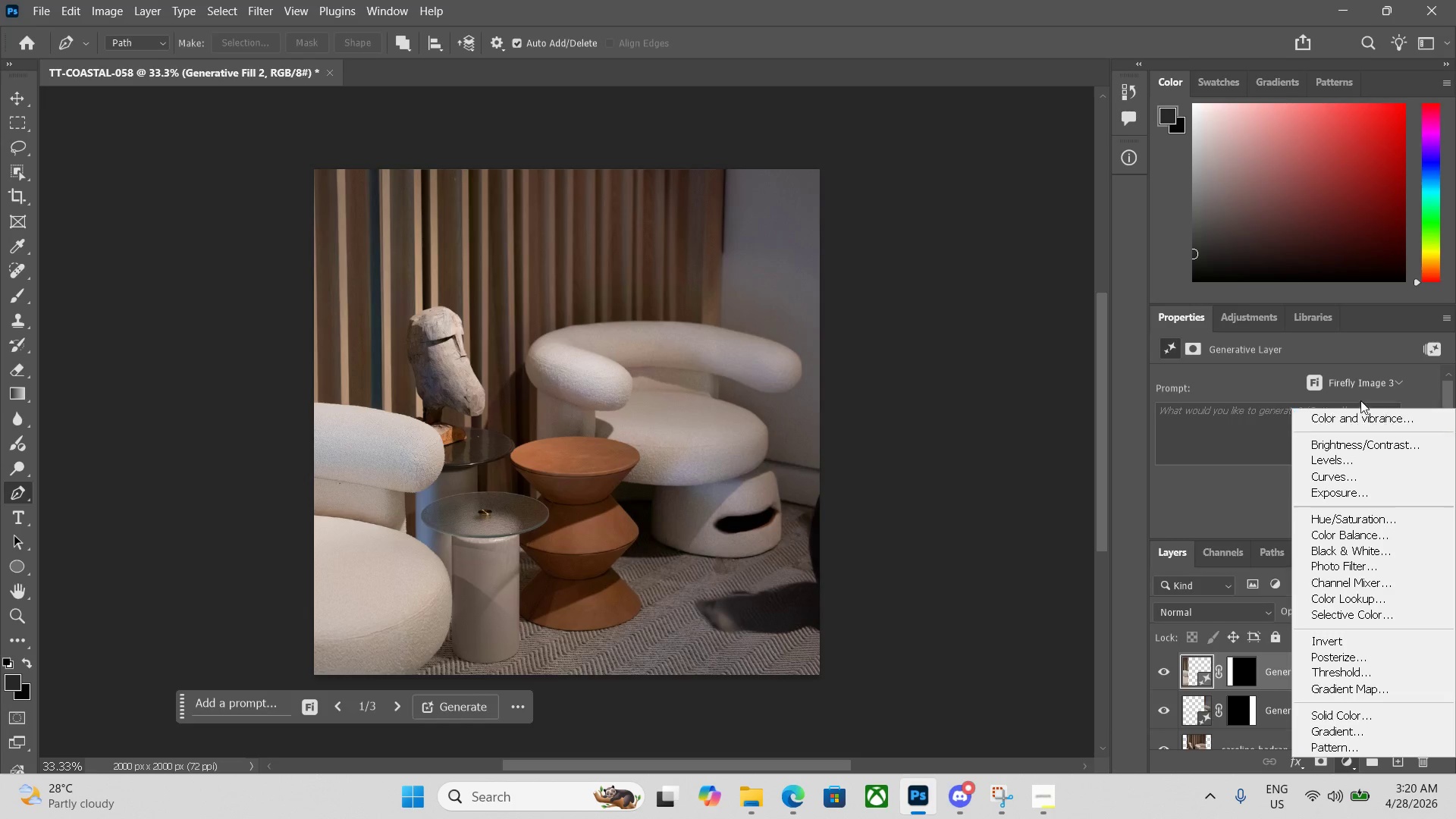 
left_click([1352, 418])
 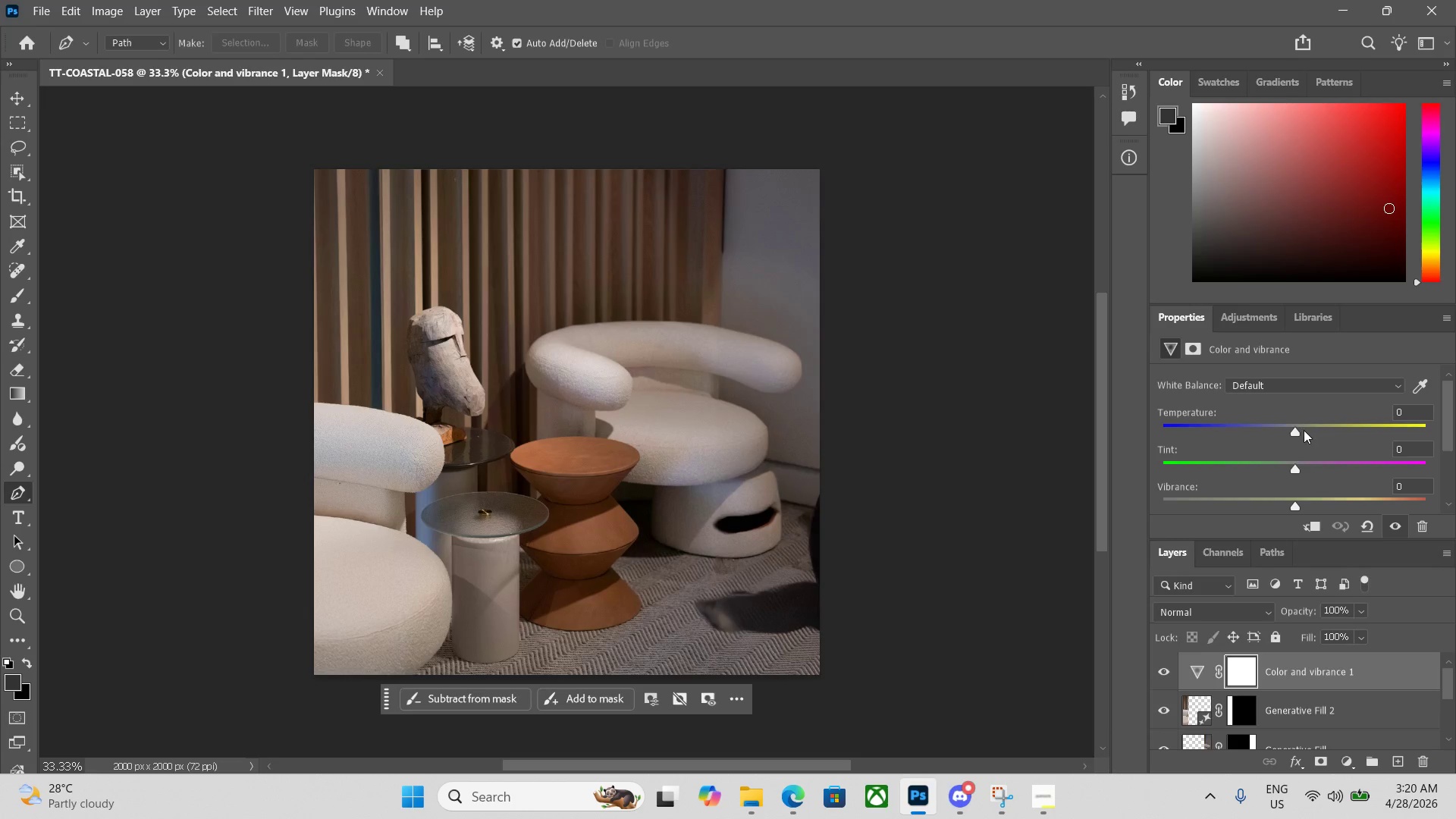 
left_click_drag(start_coordinate=[1296, 429], to_coordinate=[1319, 429])
 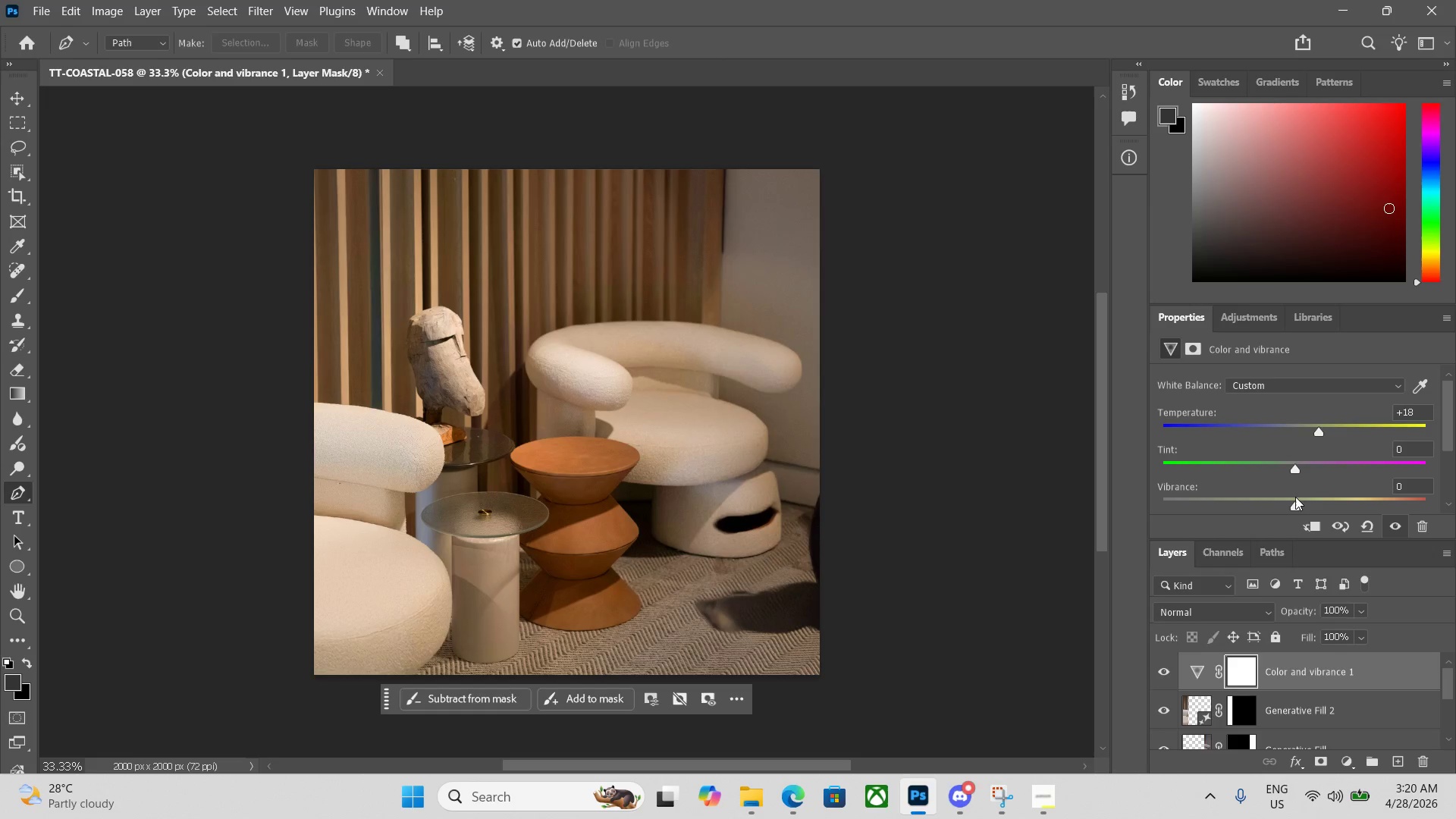 
left_click_drag(start_coordinate=[1294, 504], to_coordinate=[1317, 505])
 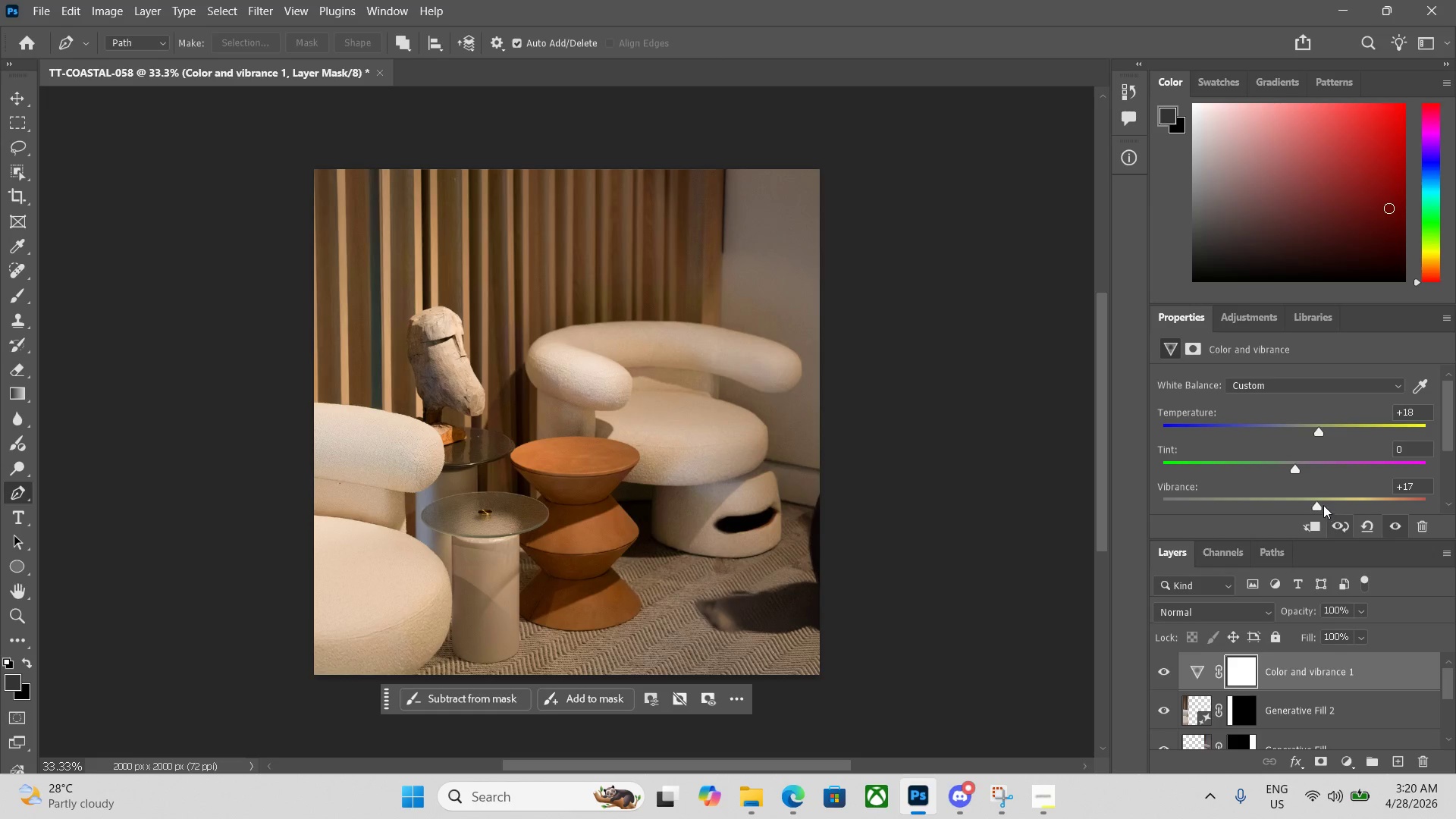 
left_click_drag(start_coordinate=[1320, 505], to_coordinate=[1326, 505])
 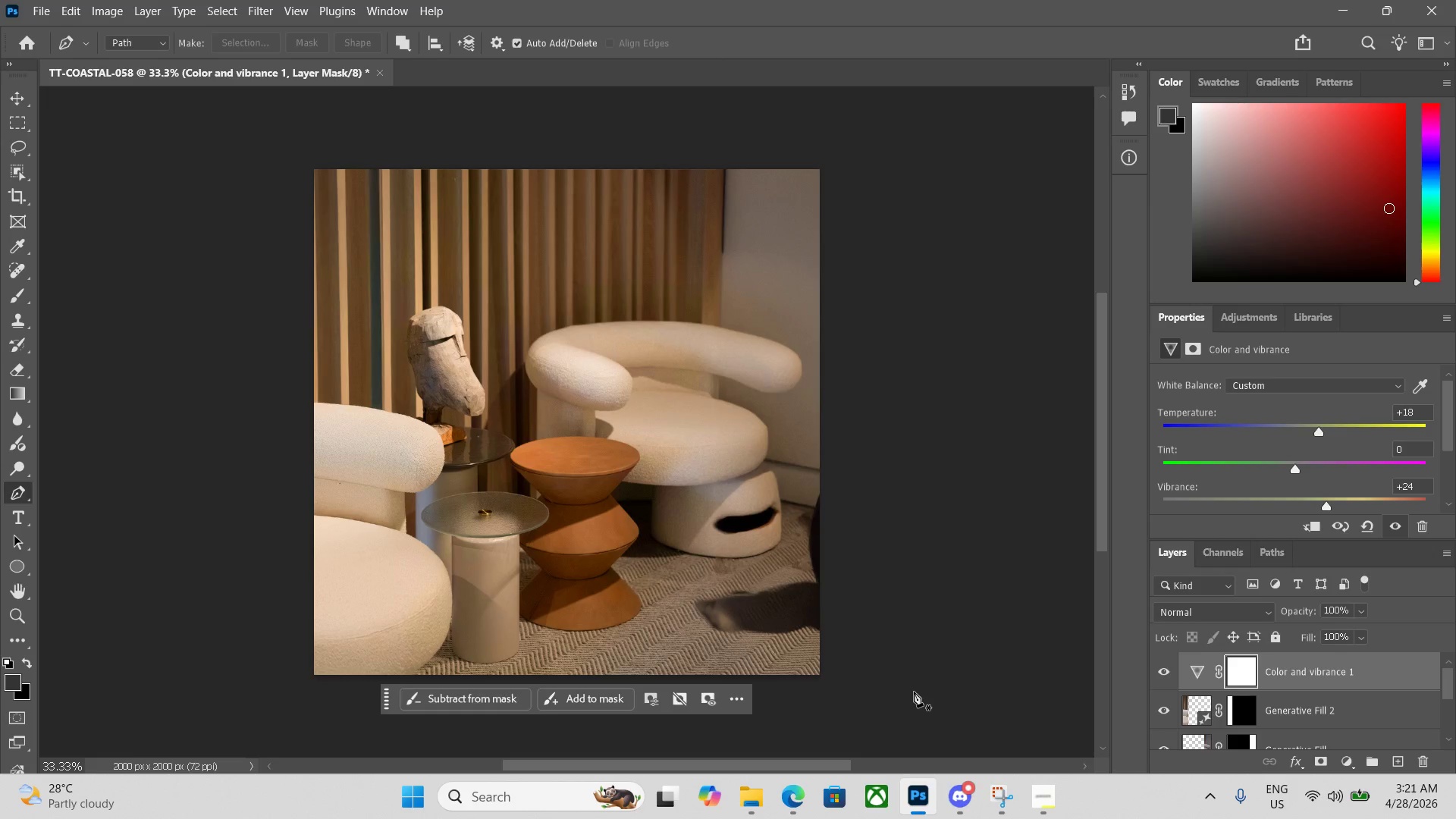 
key(Alt+Control+Shift+W)
 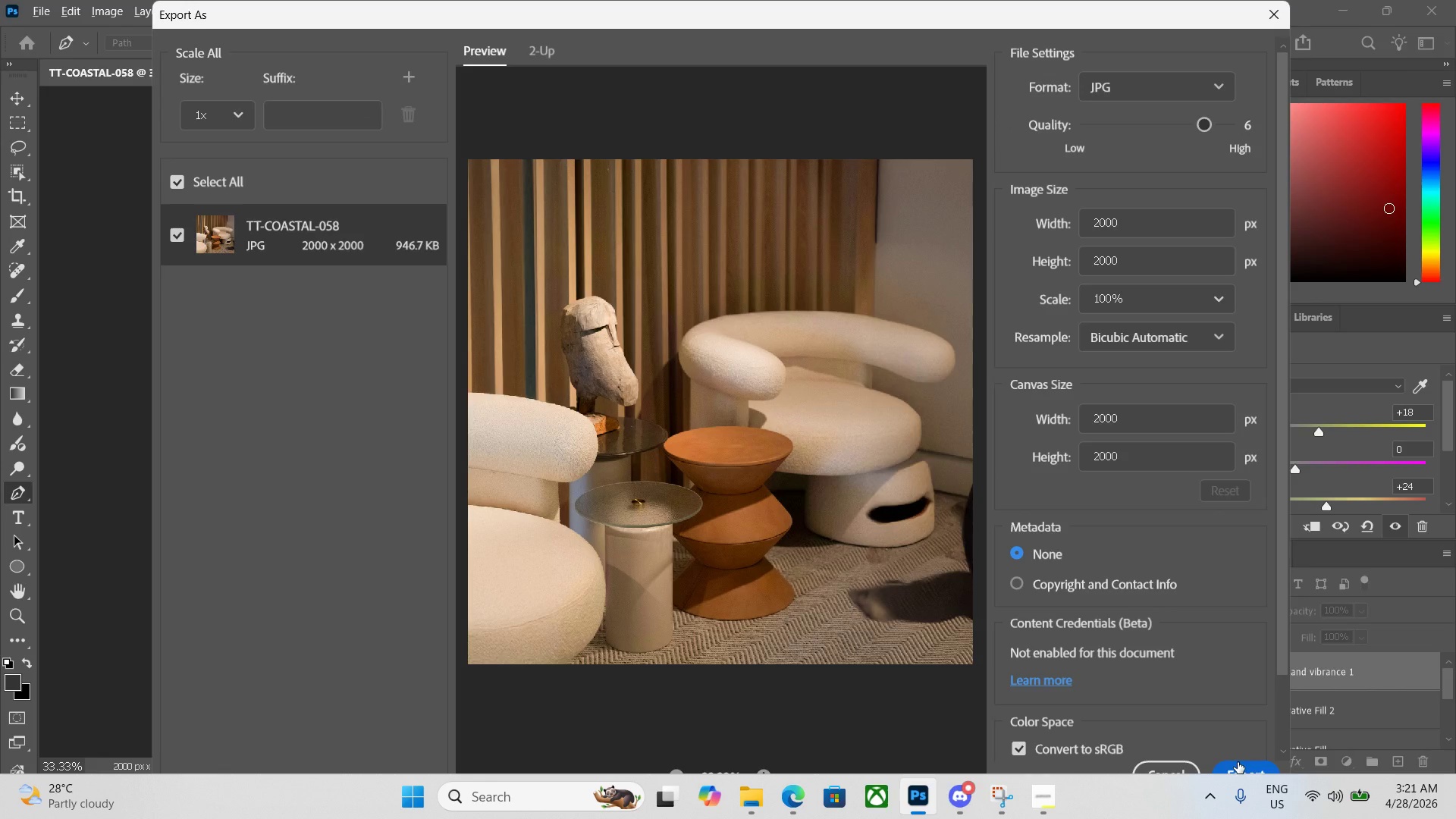 
left_click([1238, 762])
 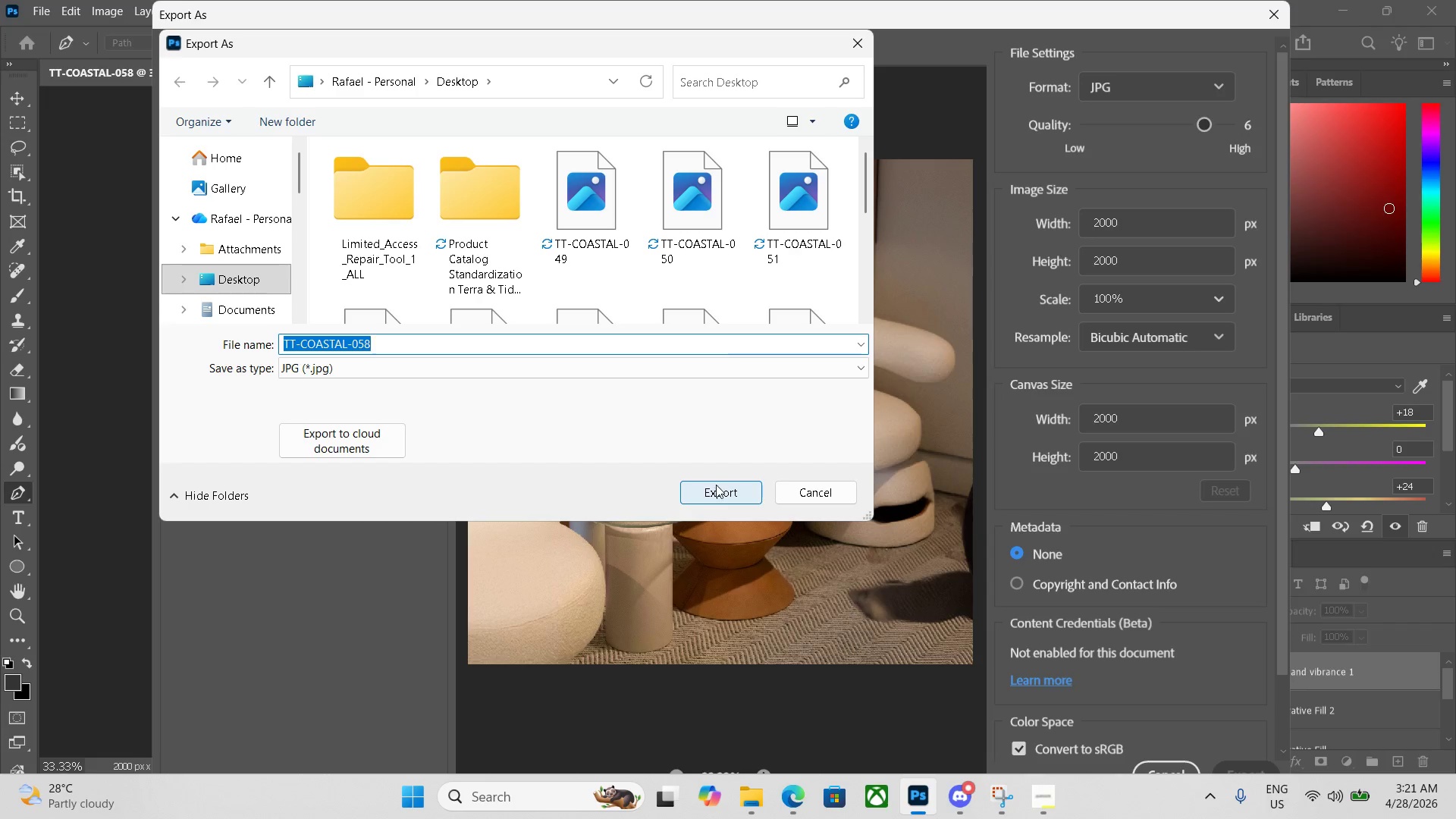 
left_click([716, 485])
 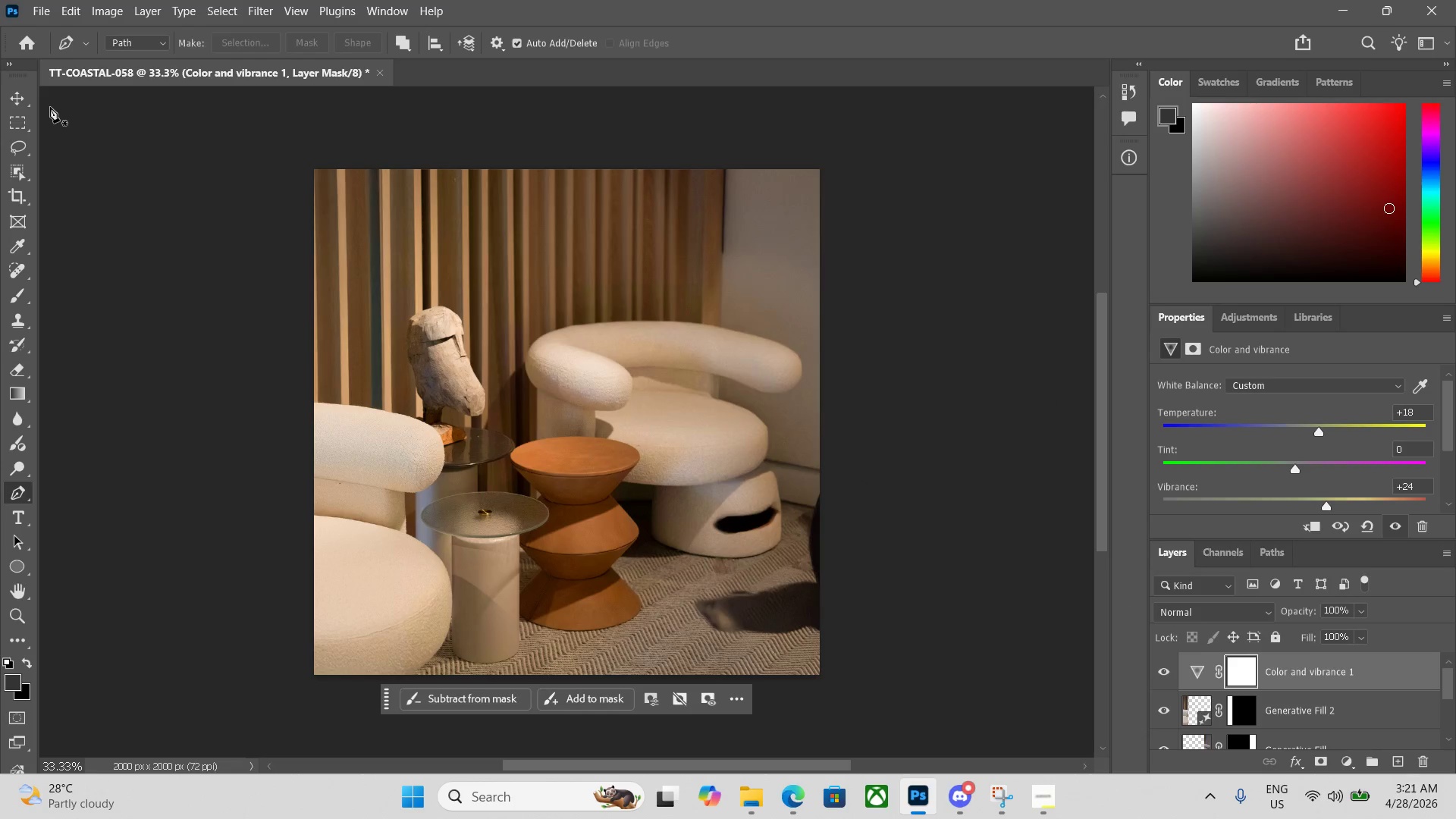 
wait(5.33)
 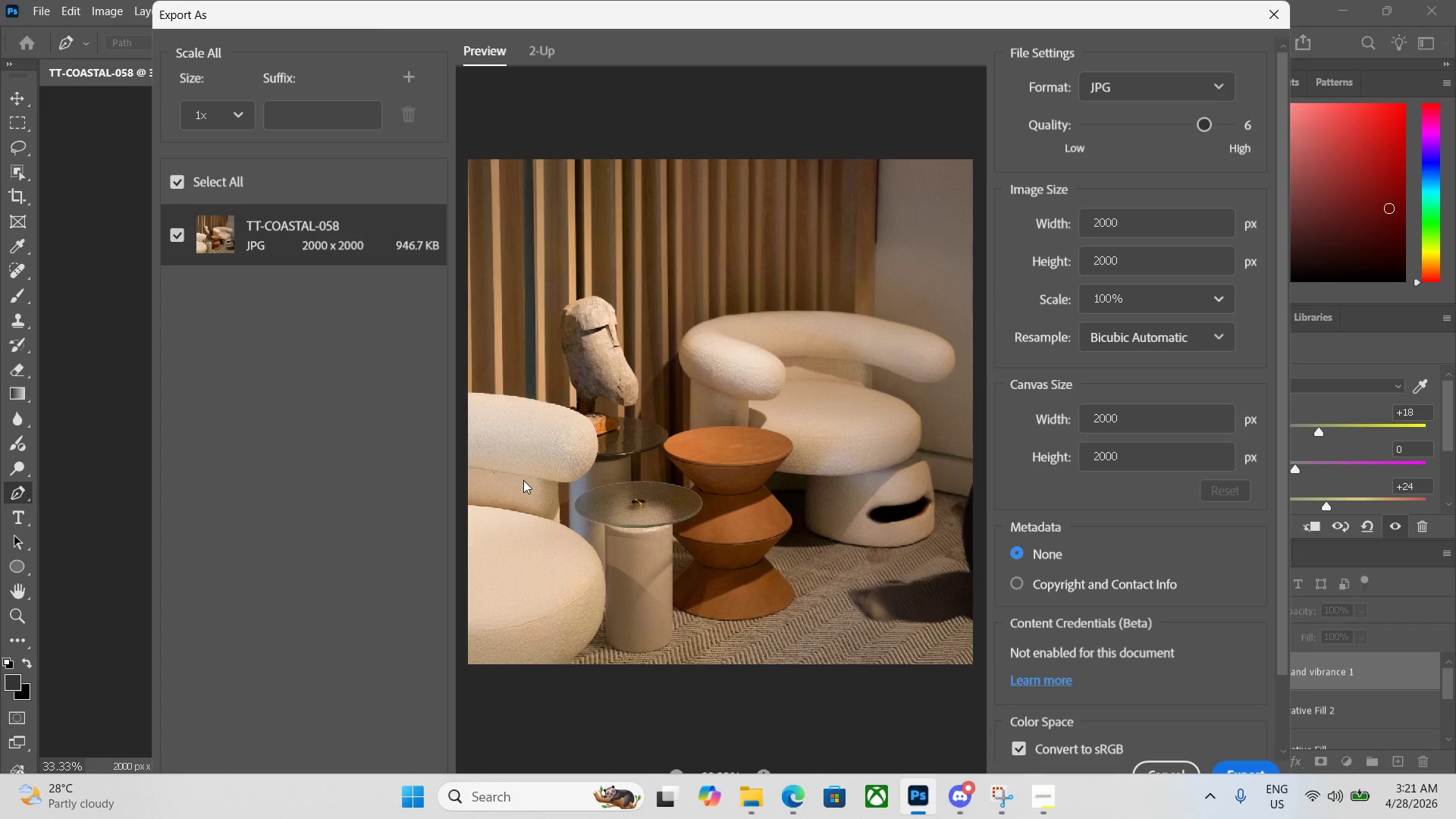 
left_click([379, 74])
 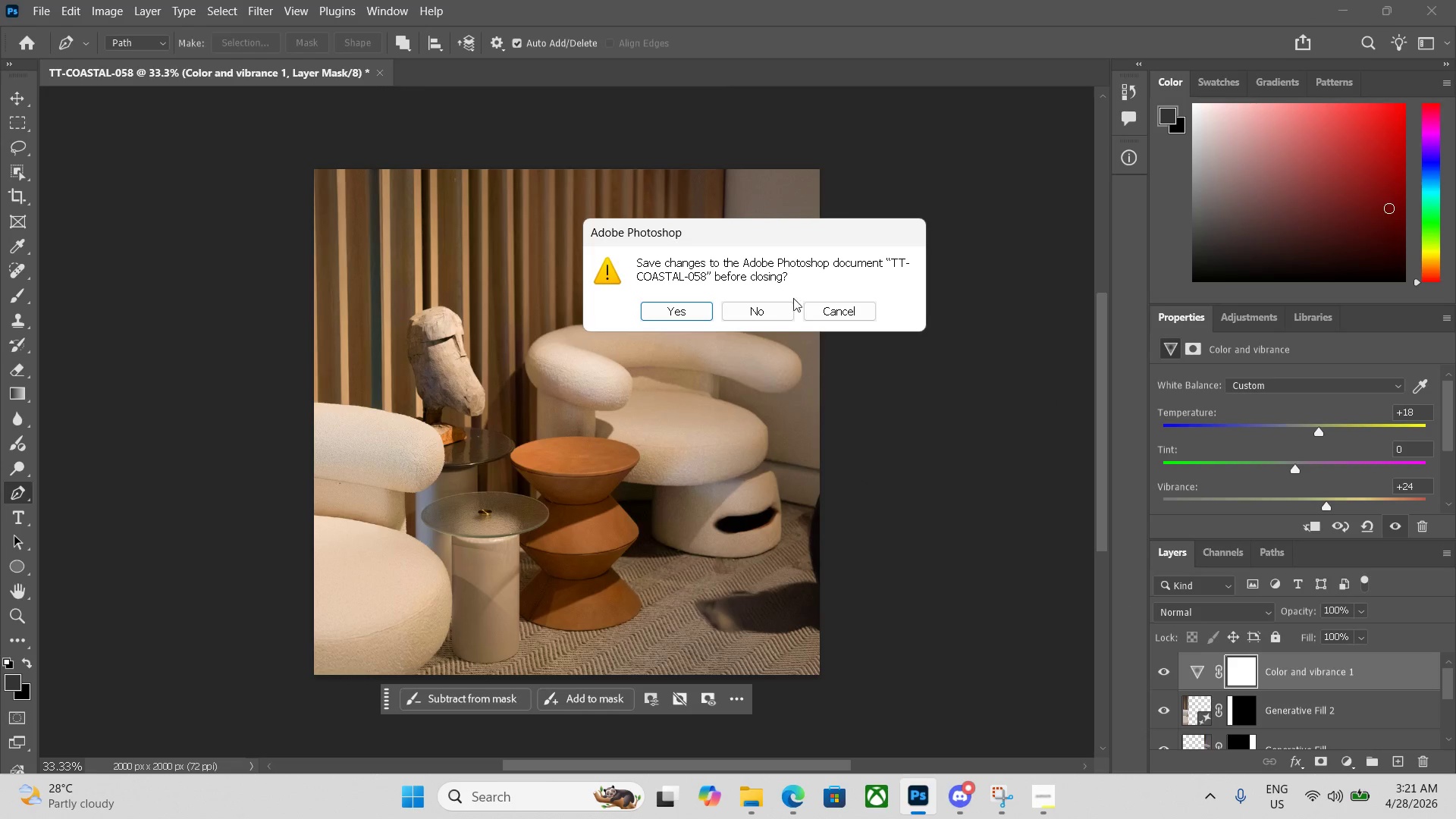 
left_click([785, 306])
 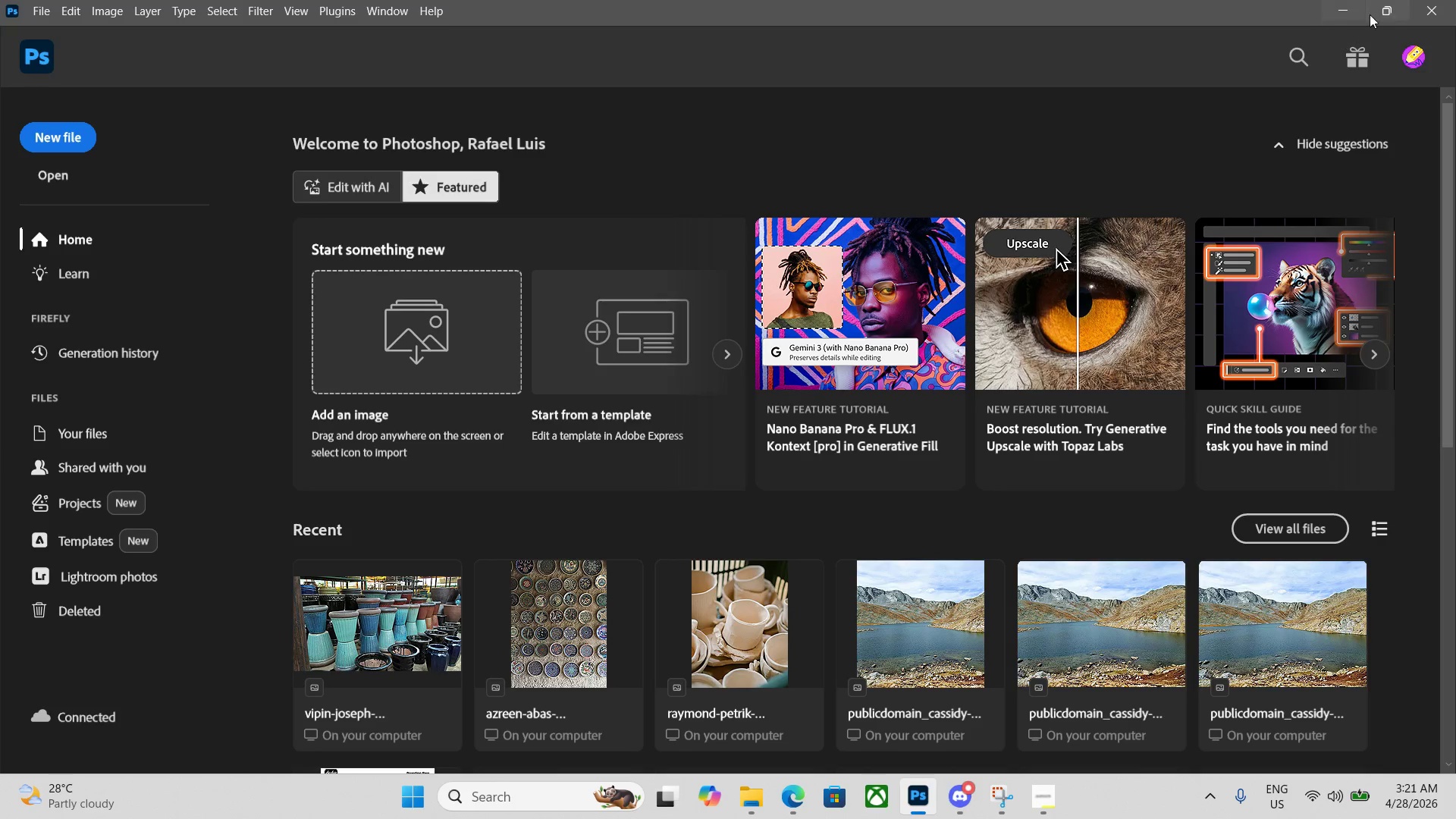 
left_click([1384, 9])
 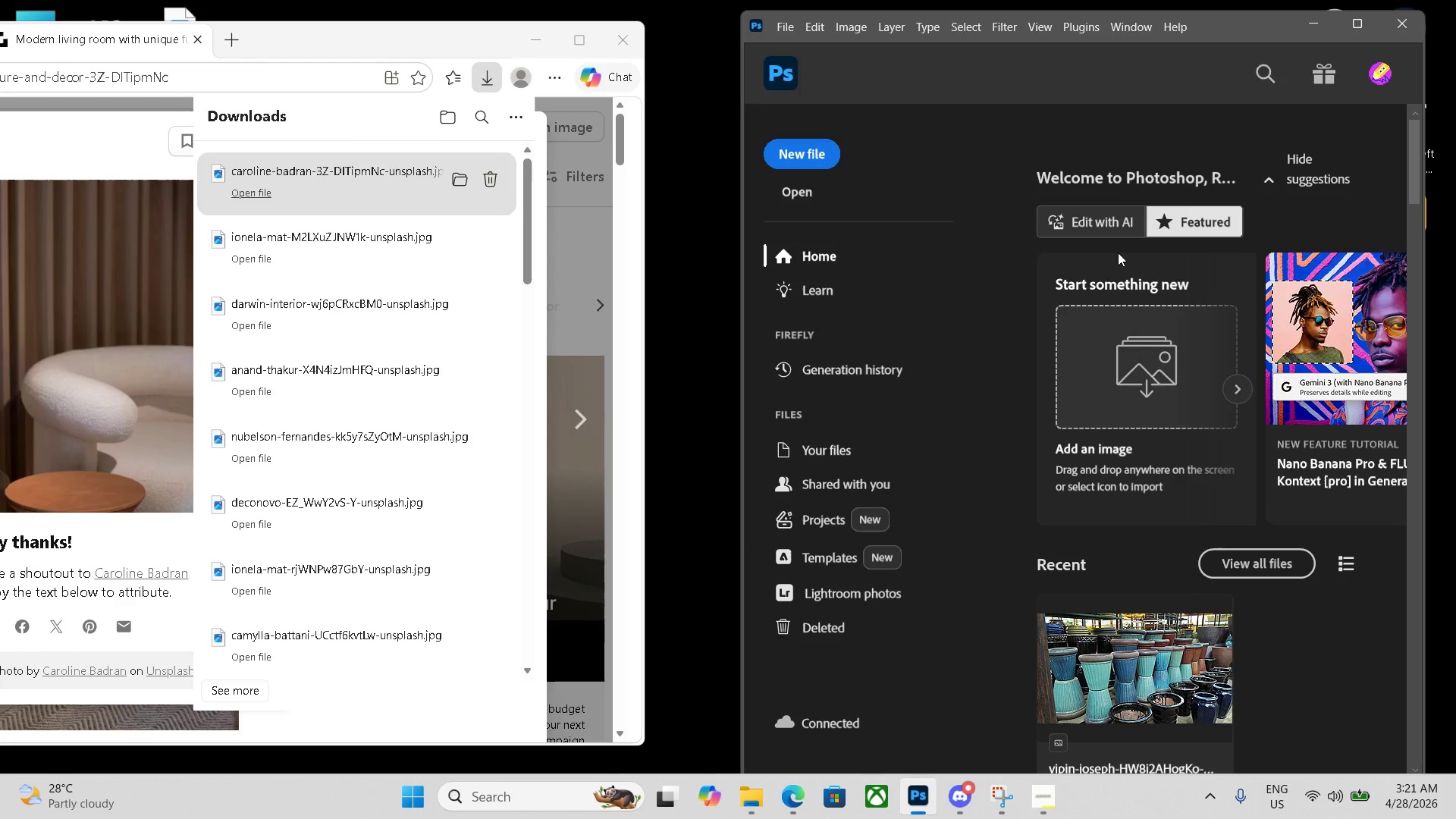 
key(Control+N)
 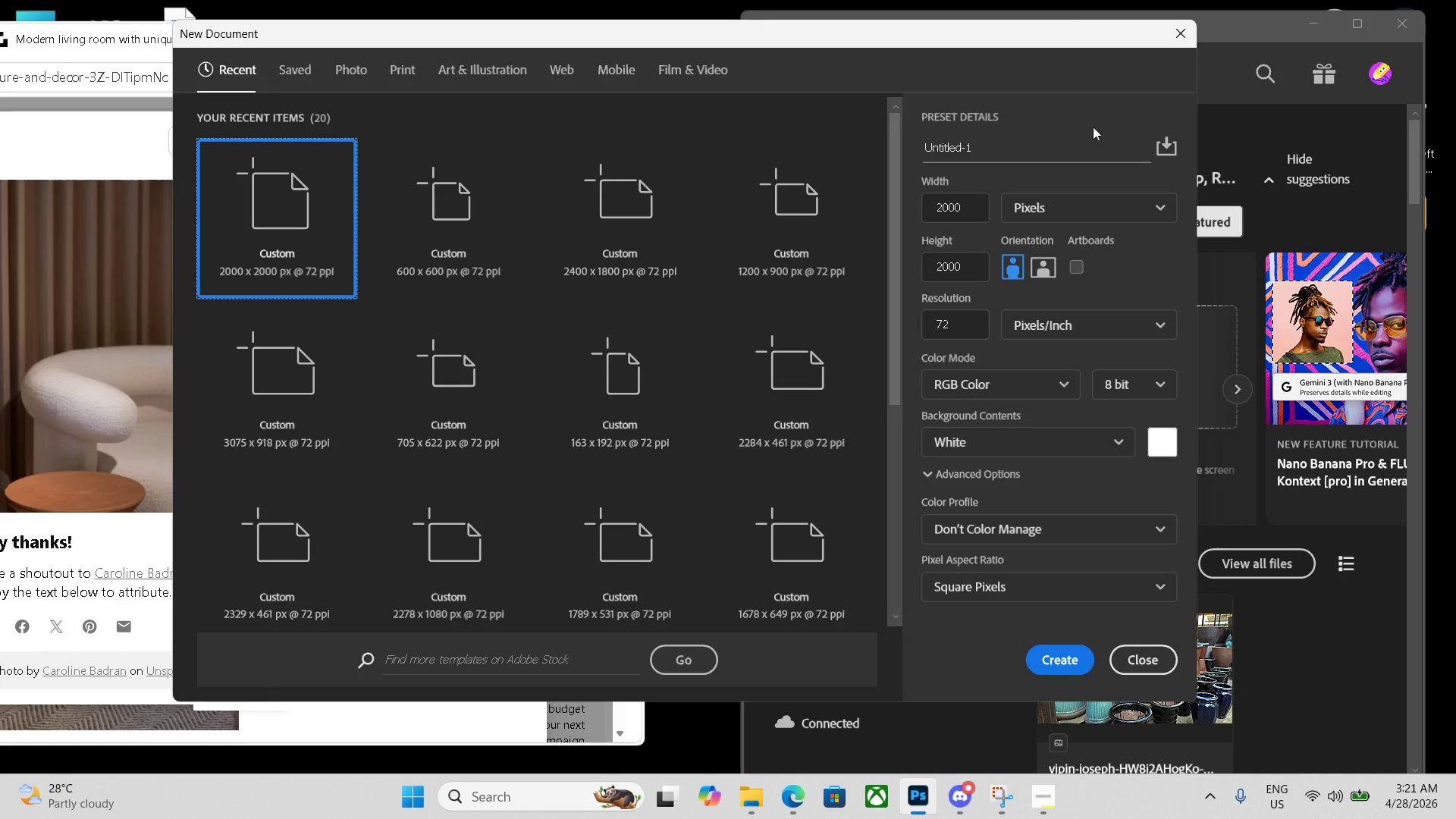 
left_click_drag(start_coordinate=[1052, 143], to_coordinate=[752, 114])
 